 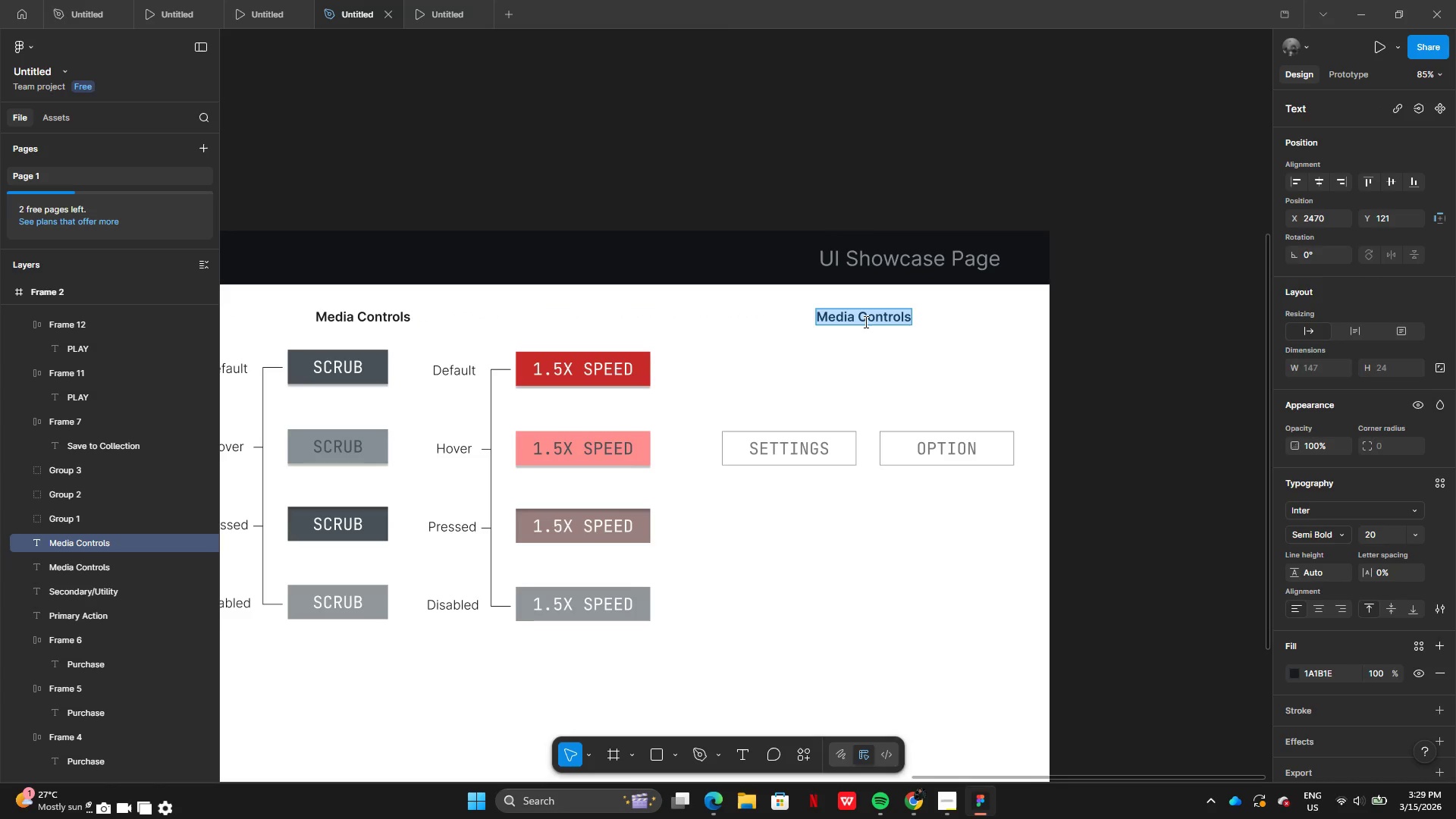 
key(Control+V)
 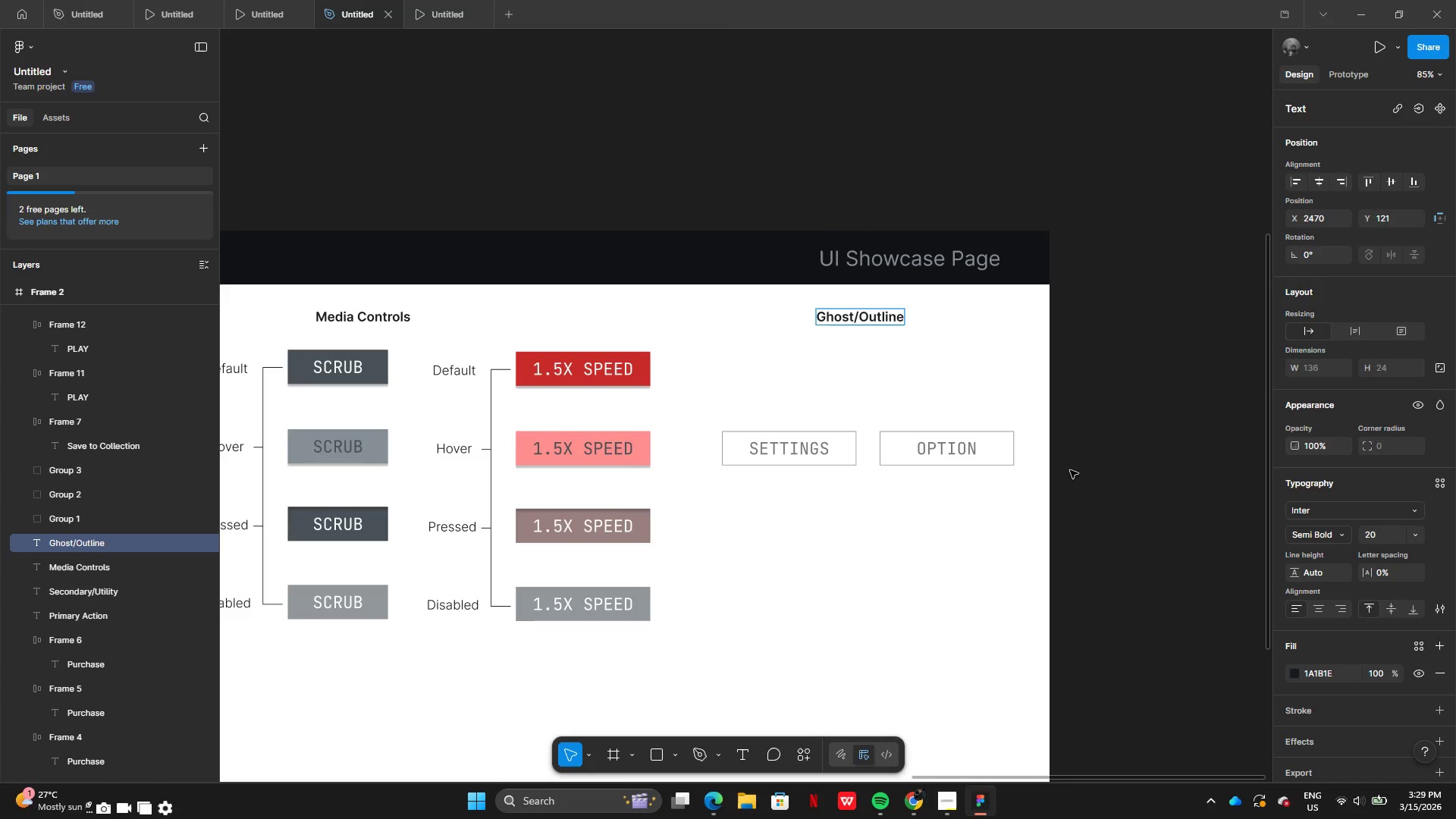 
left_click([1071, 471])
 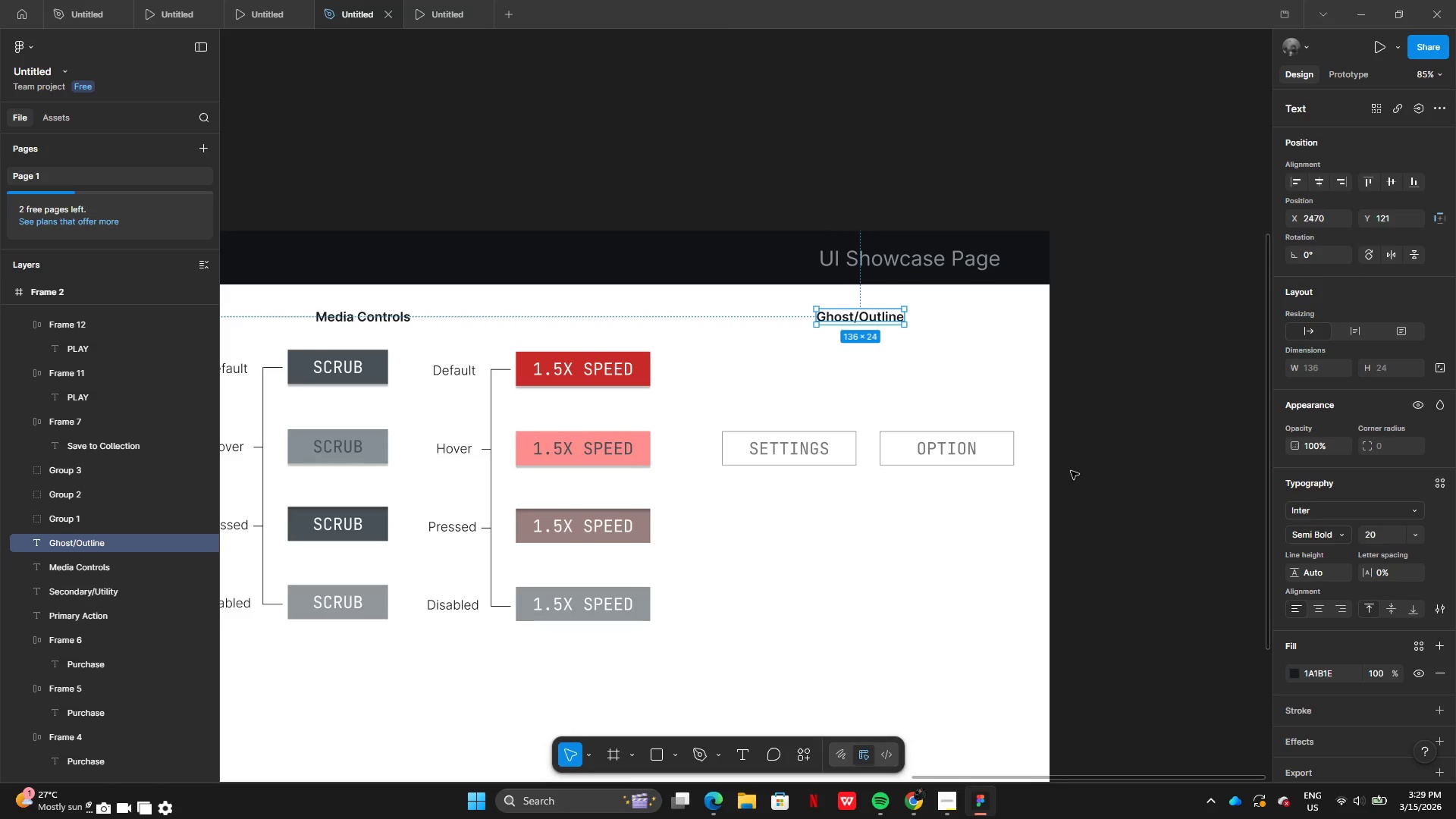 
left_click([1072, 471])
 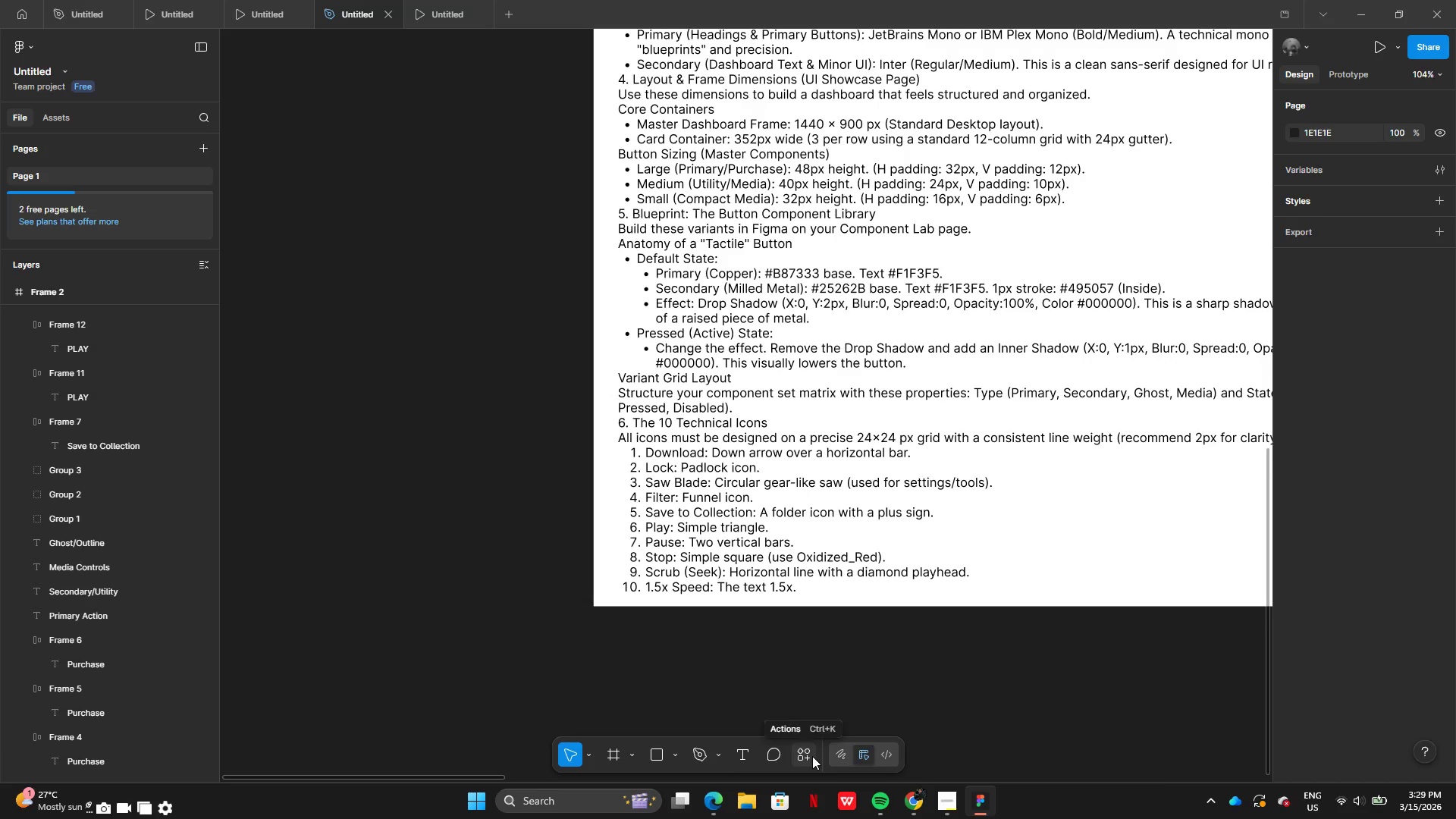 
wait(20.94)
 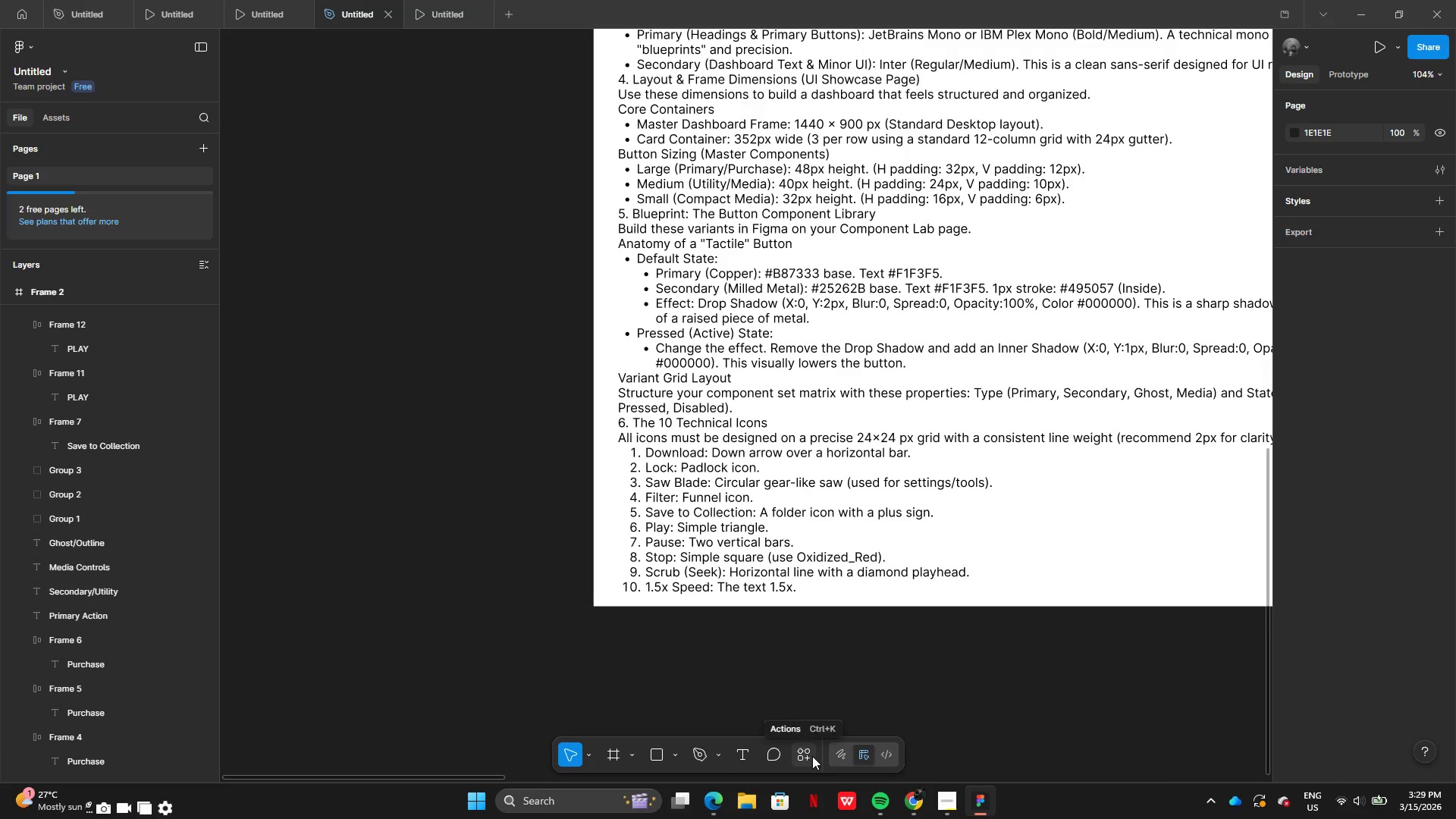 
left_click([812, 757])
 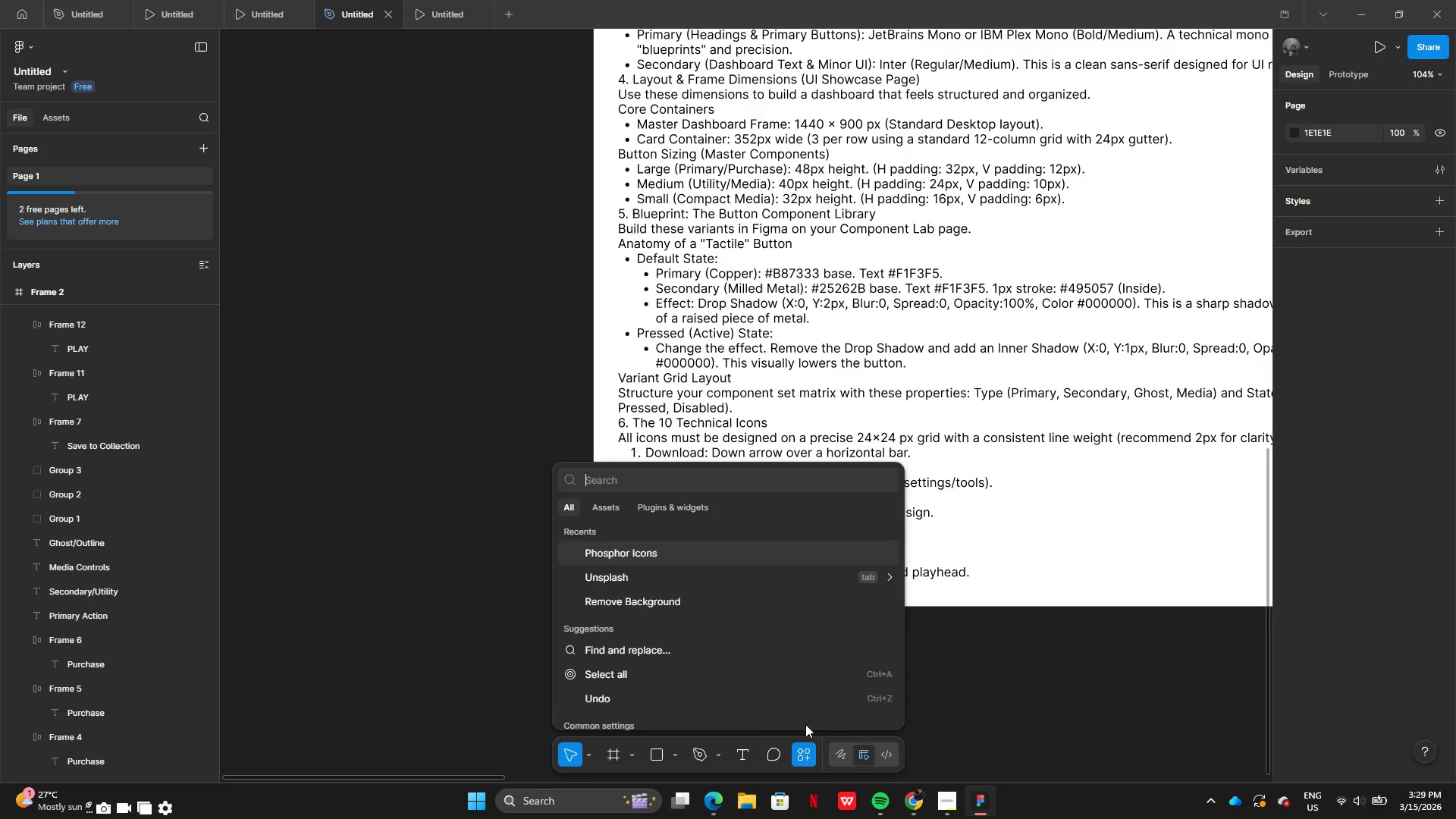 
mouse_move([694, 558])
 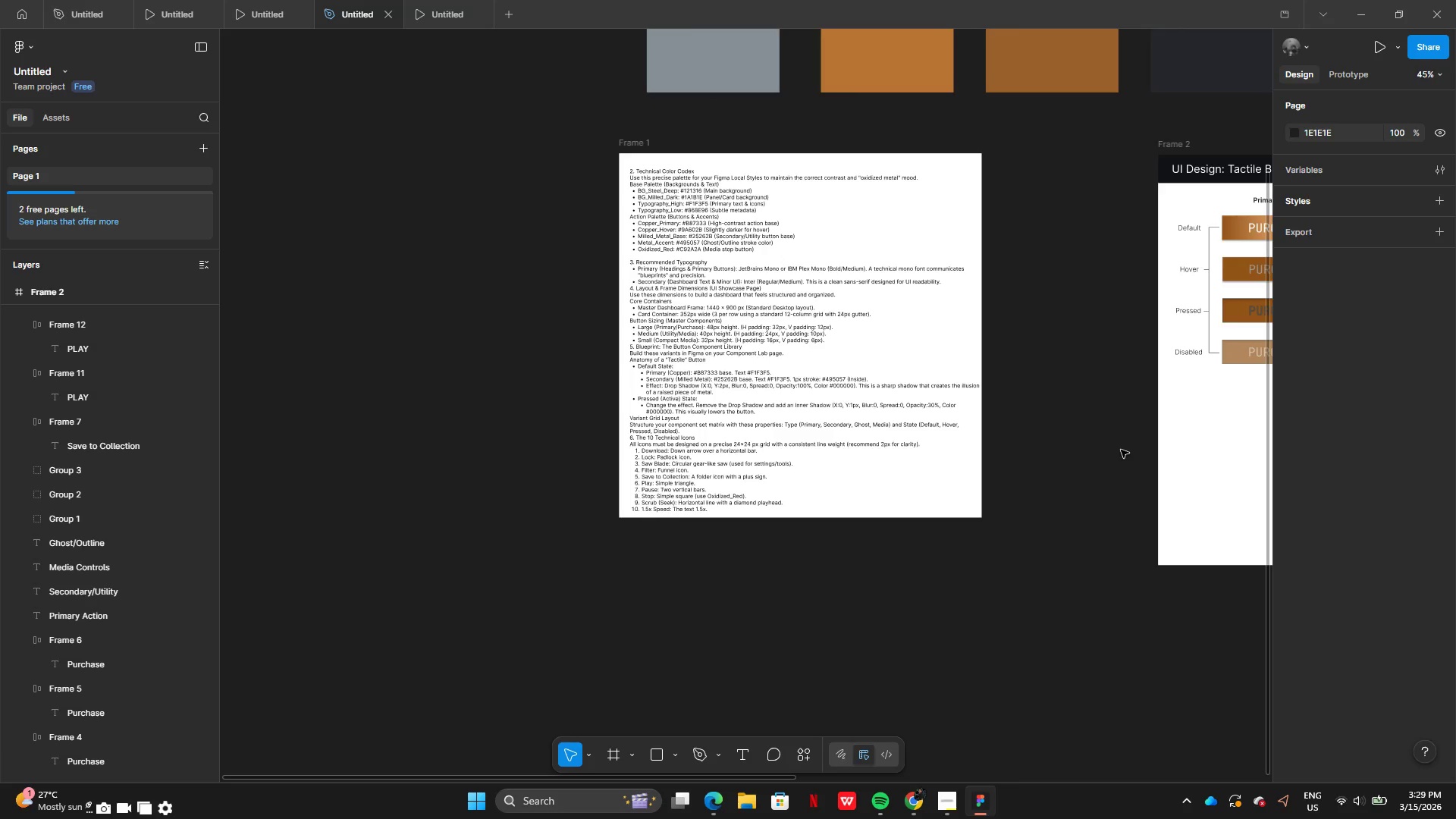 
wait(8.67)
 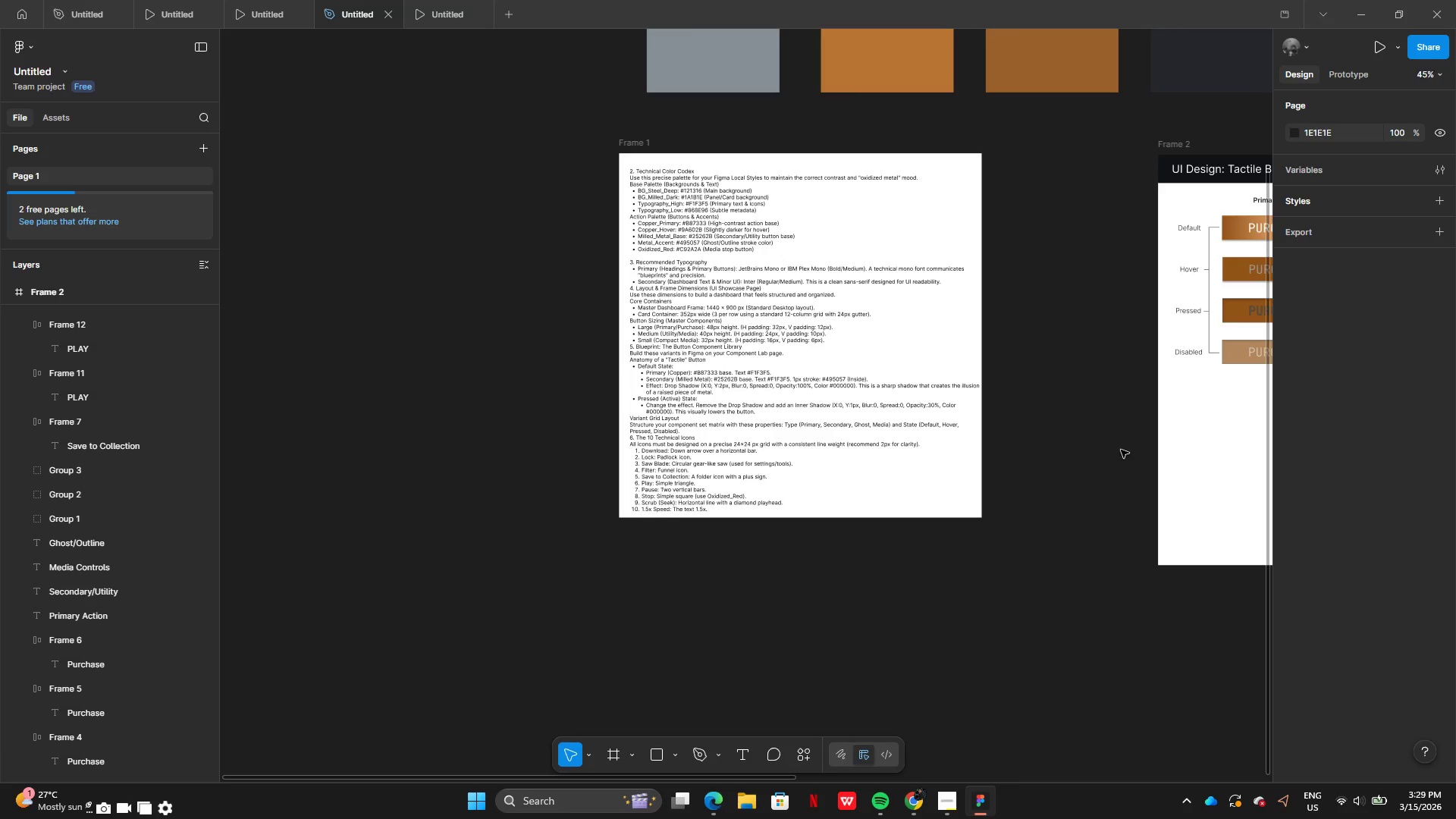 
left_click([276, 169])
 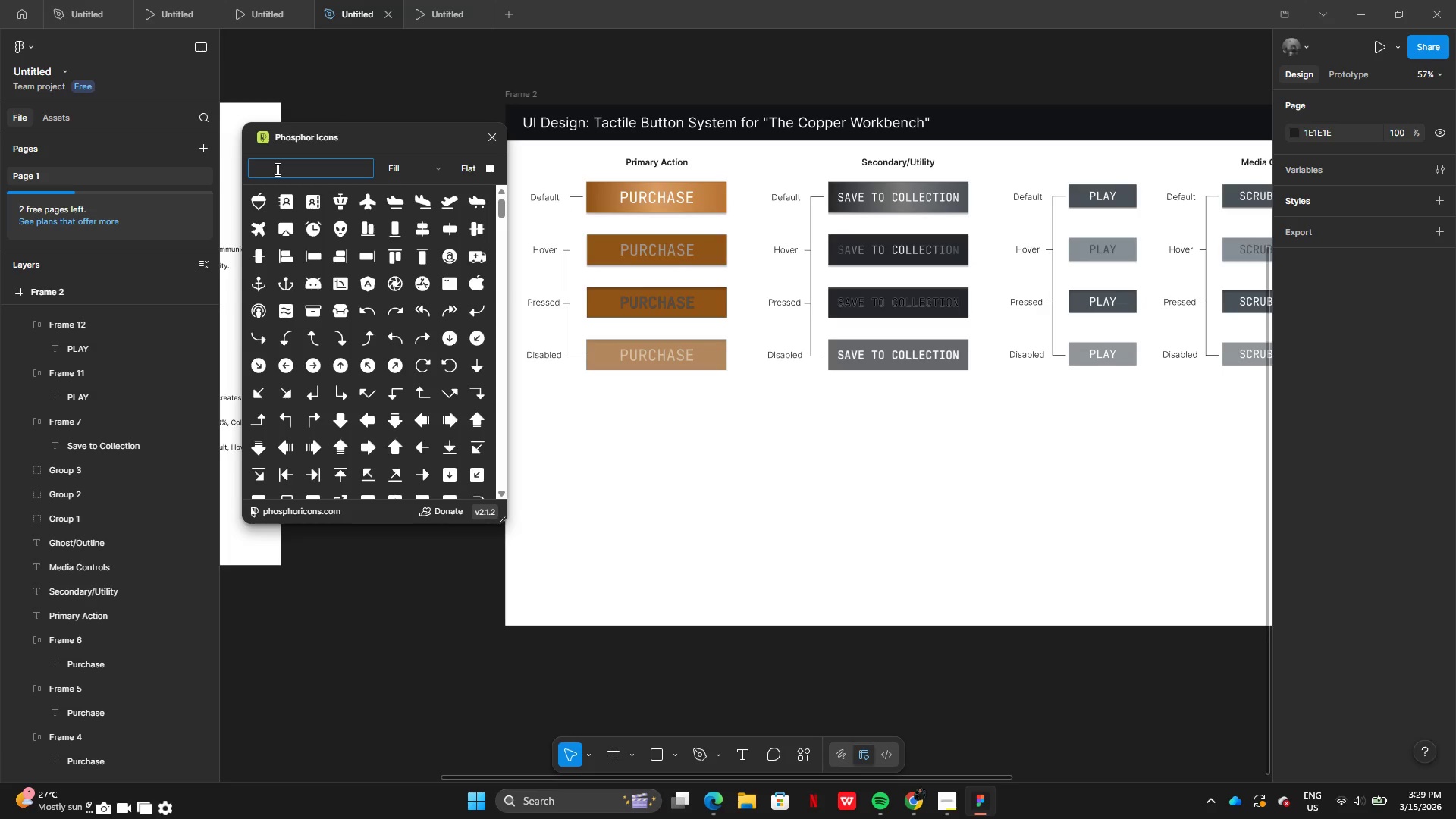 
type(download)
 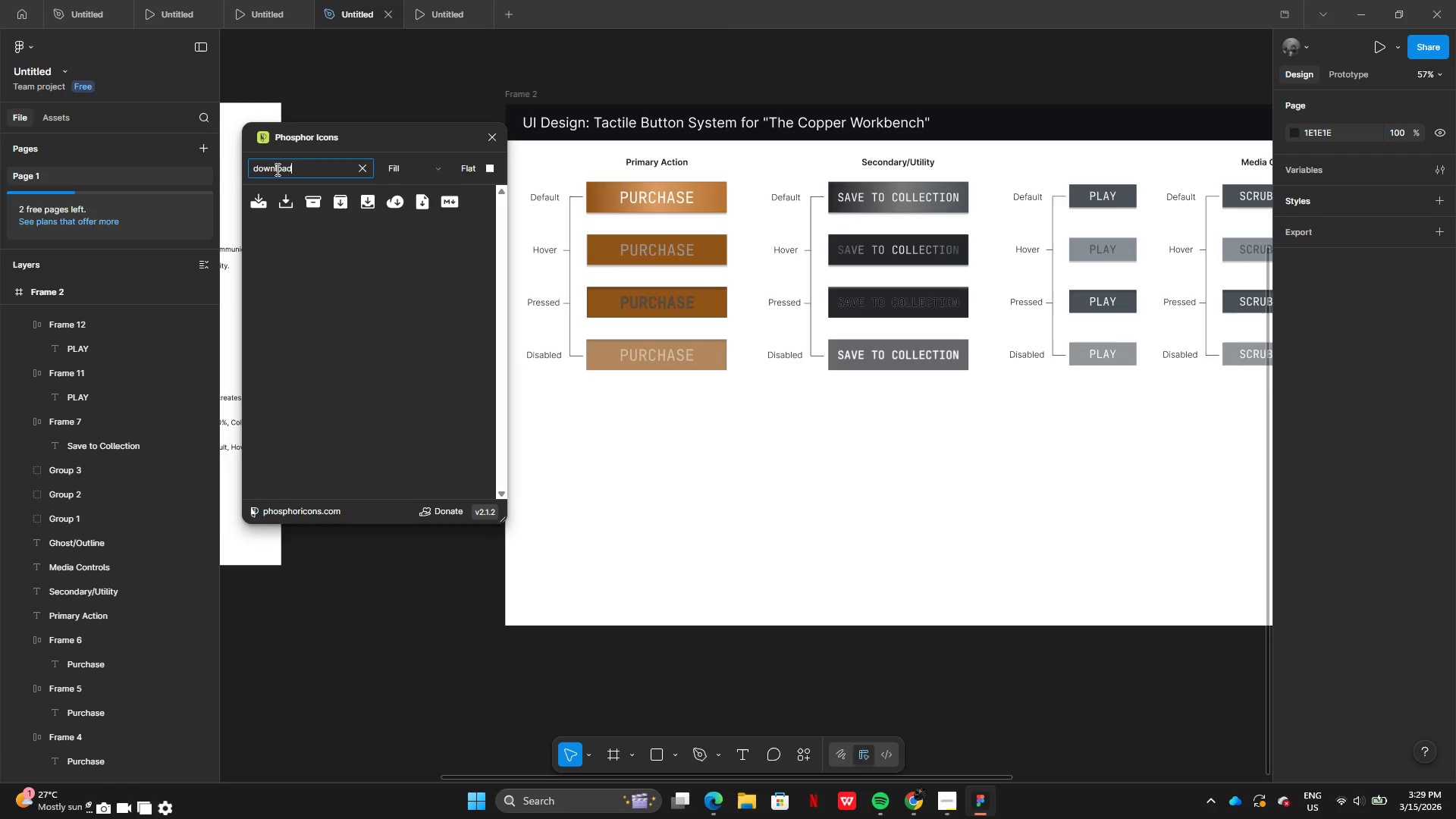 
key(Enter)
 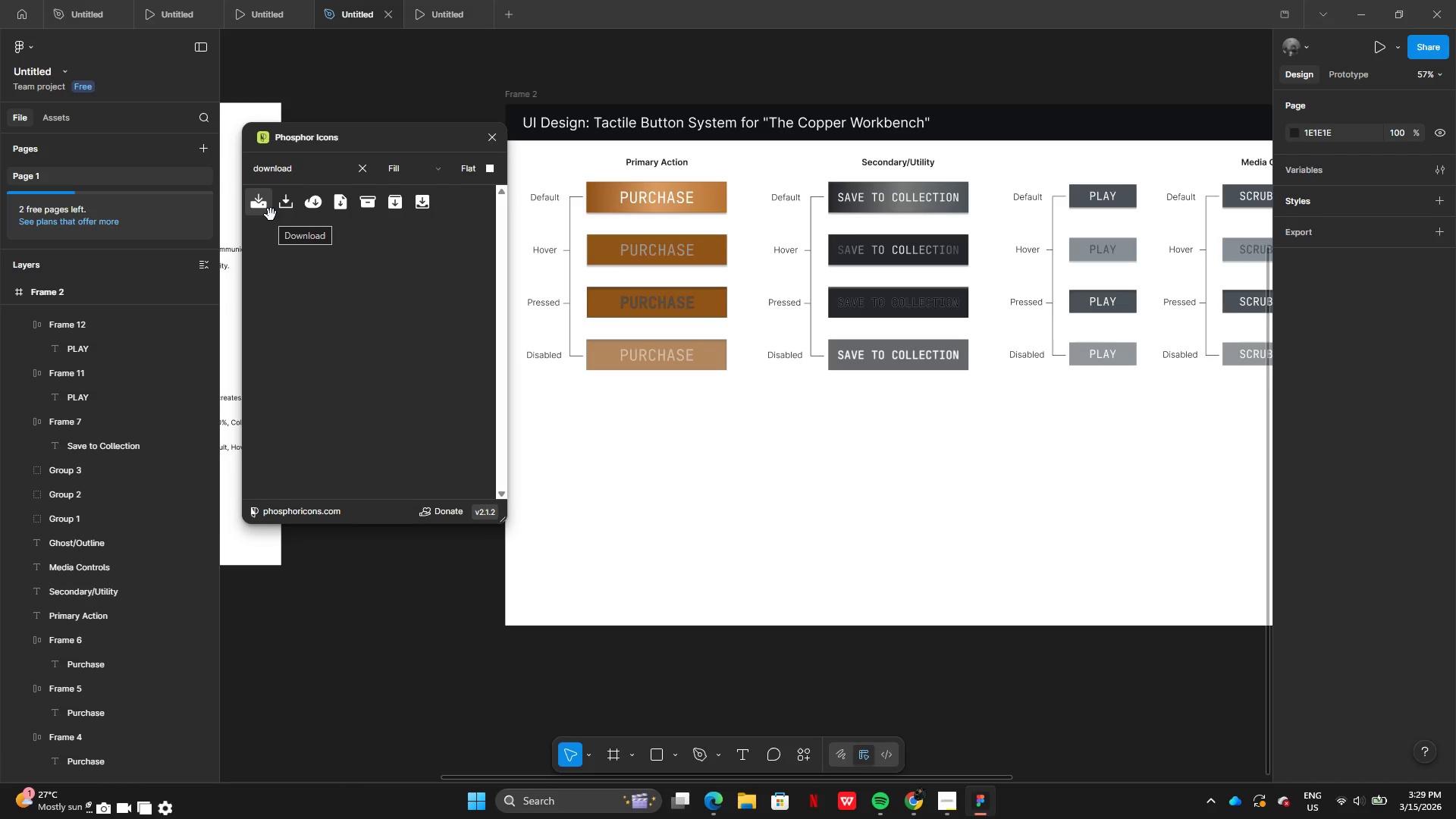 
wait(11.19)
 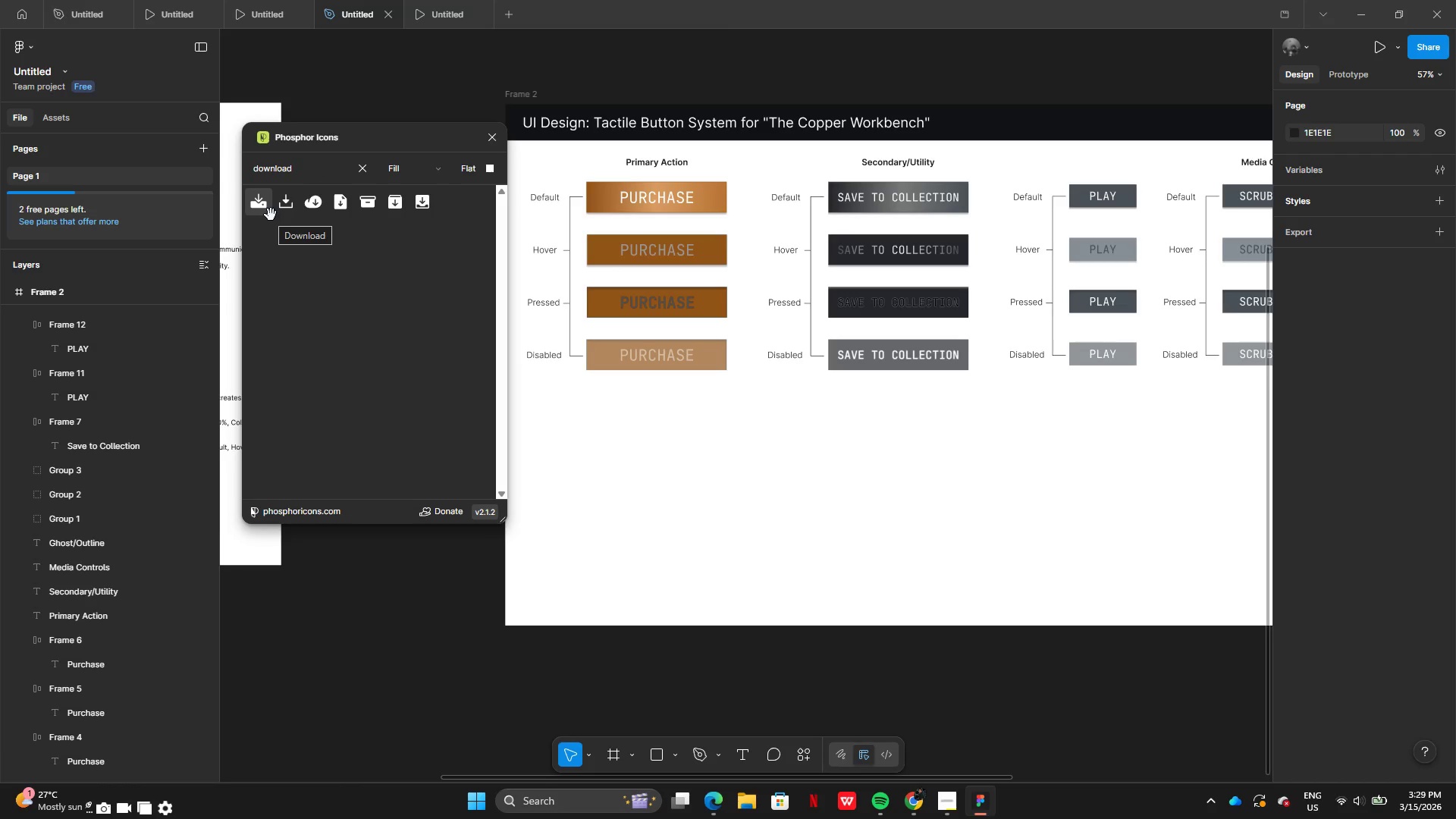 
left_click_drag(start_coordinate=[253, 206], to_coordinate=[685, 513])
 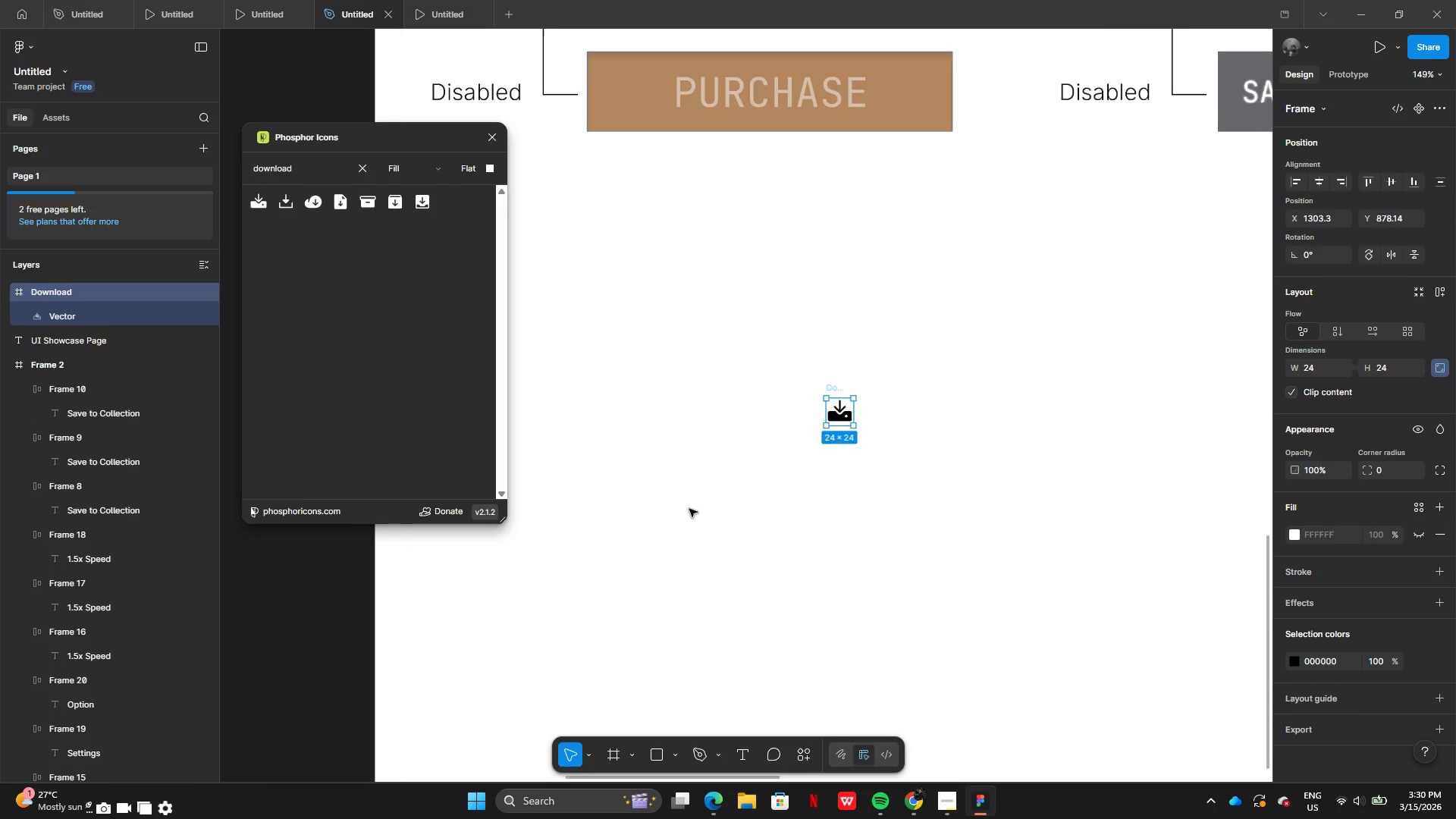 
wait(6.17)
 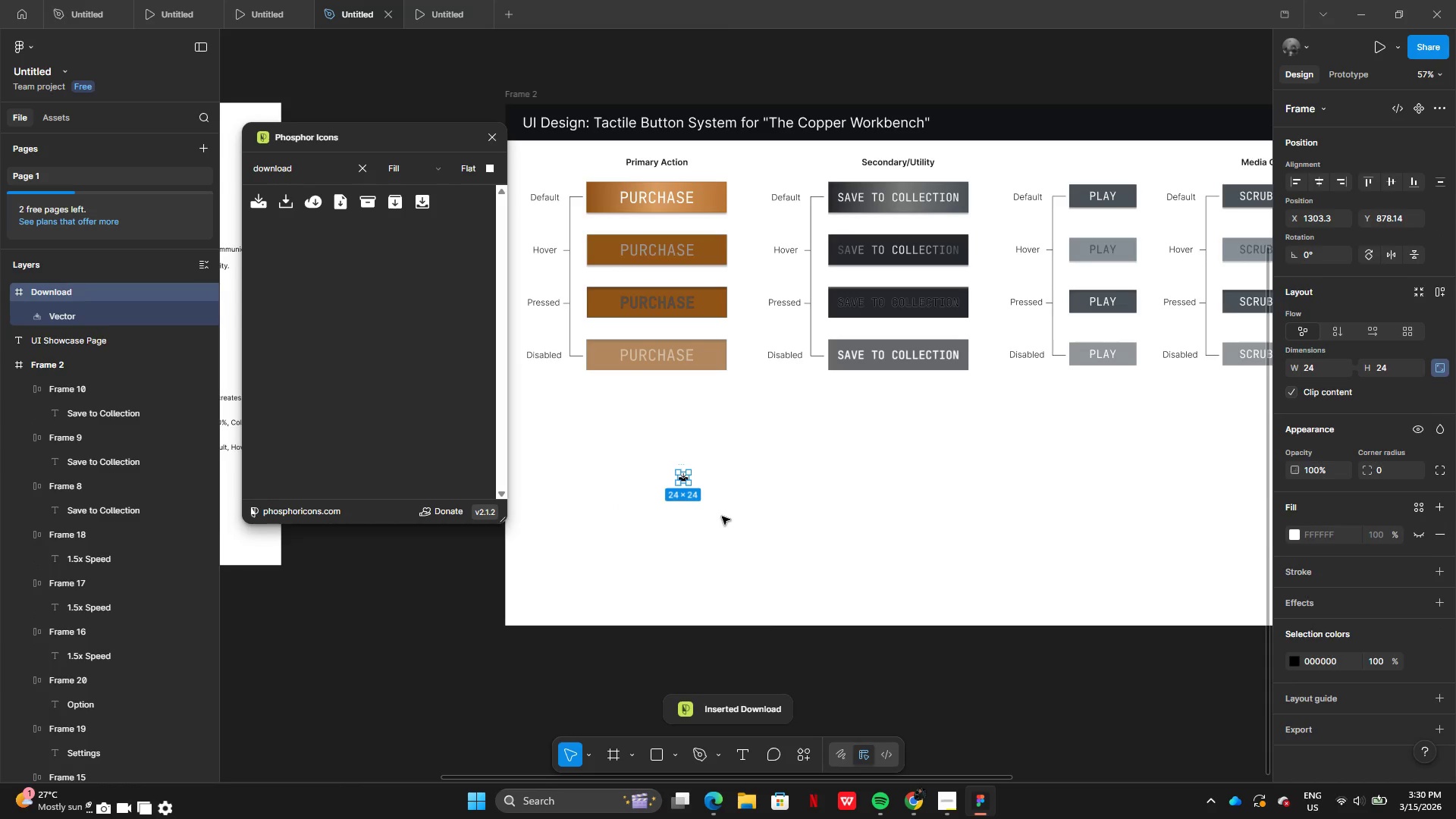 
left_click_drag(start_coordinate=[723, 397], to_coordinate=[640, 512])
 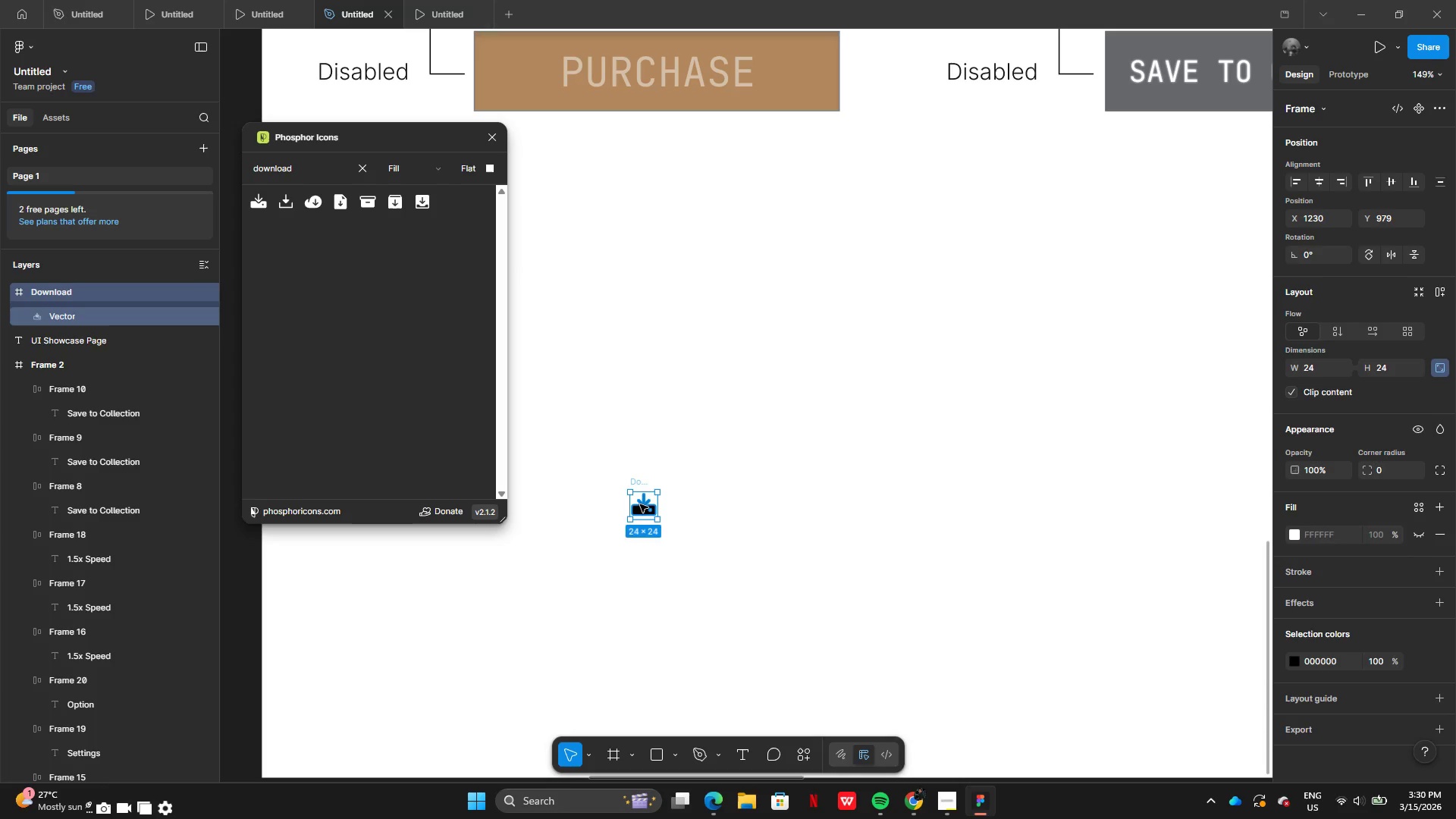 
left_click_drag(start_coordinate=[639, 504], to_coordinate=[734, 509])
 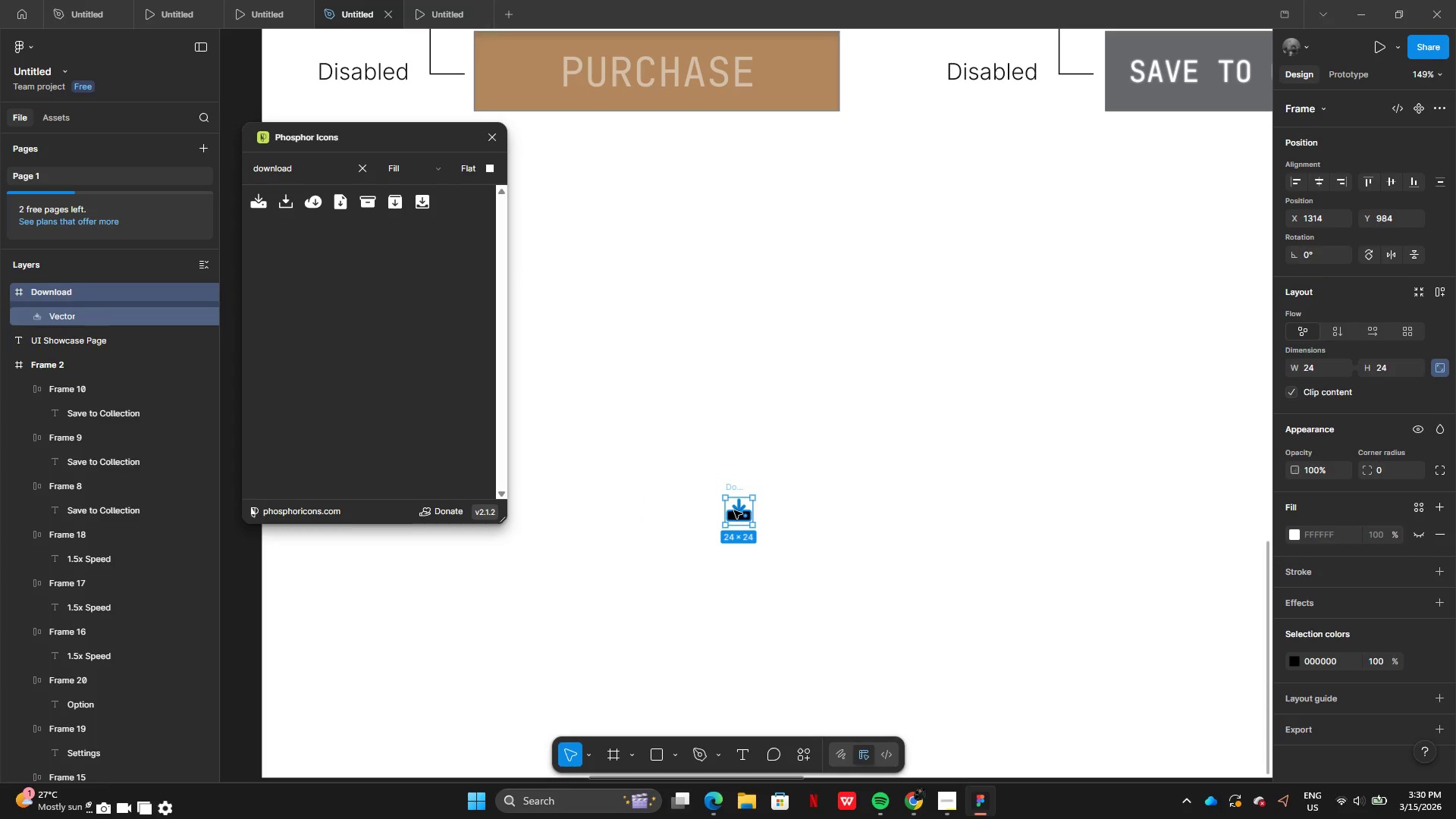 
left_click([734, 510])
 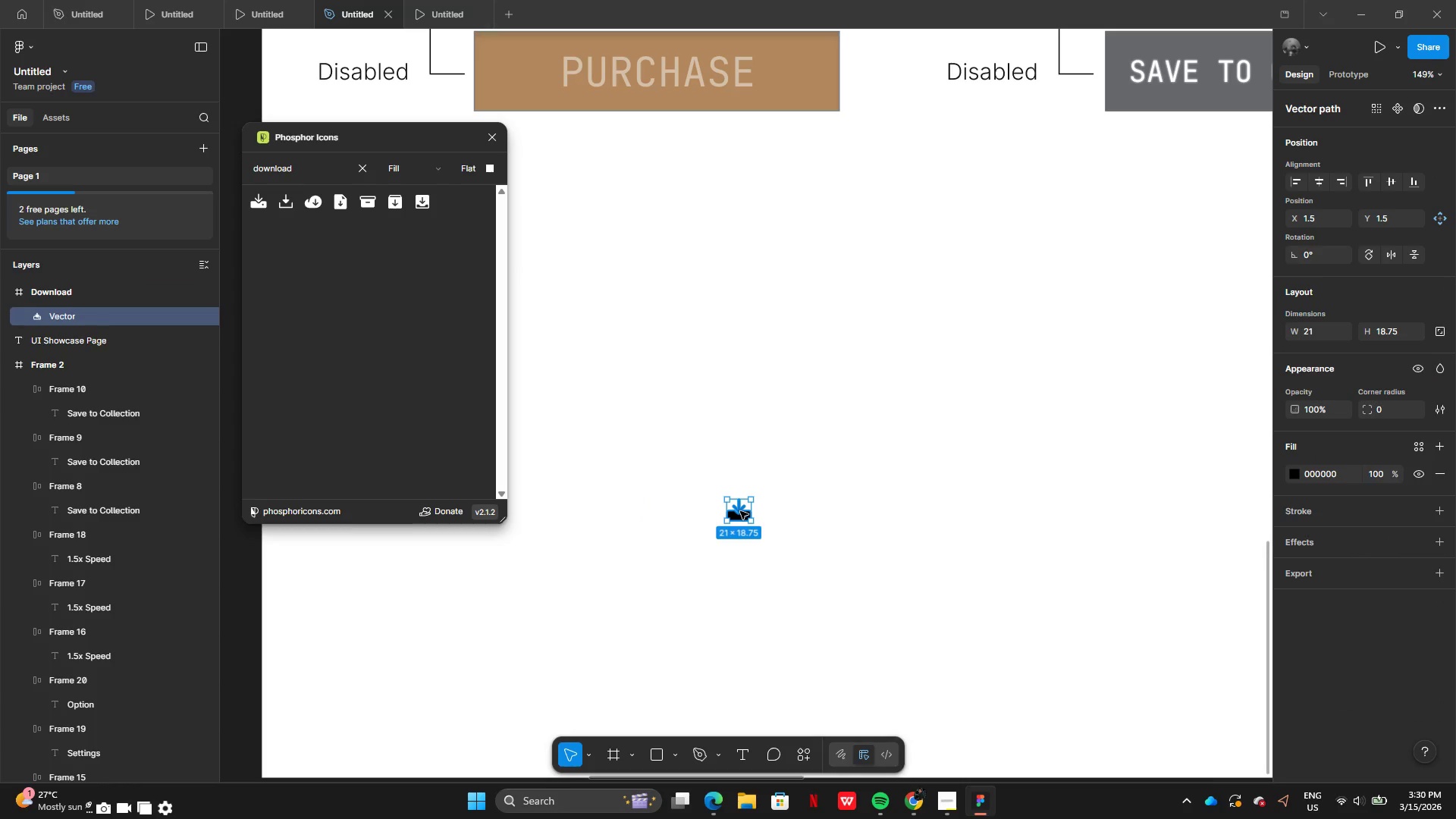 
left_click_drag(start_coordinate=[741, 512], to_coordinate=[633, 533])
 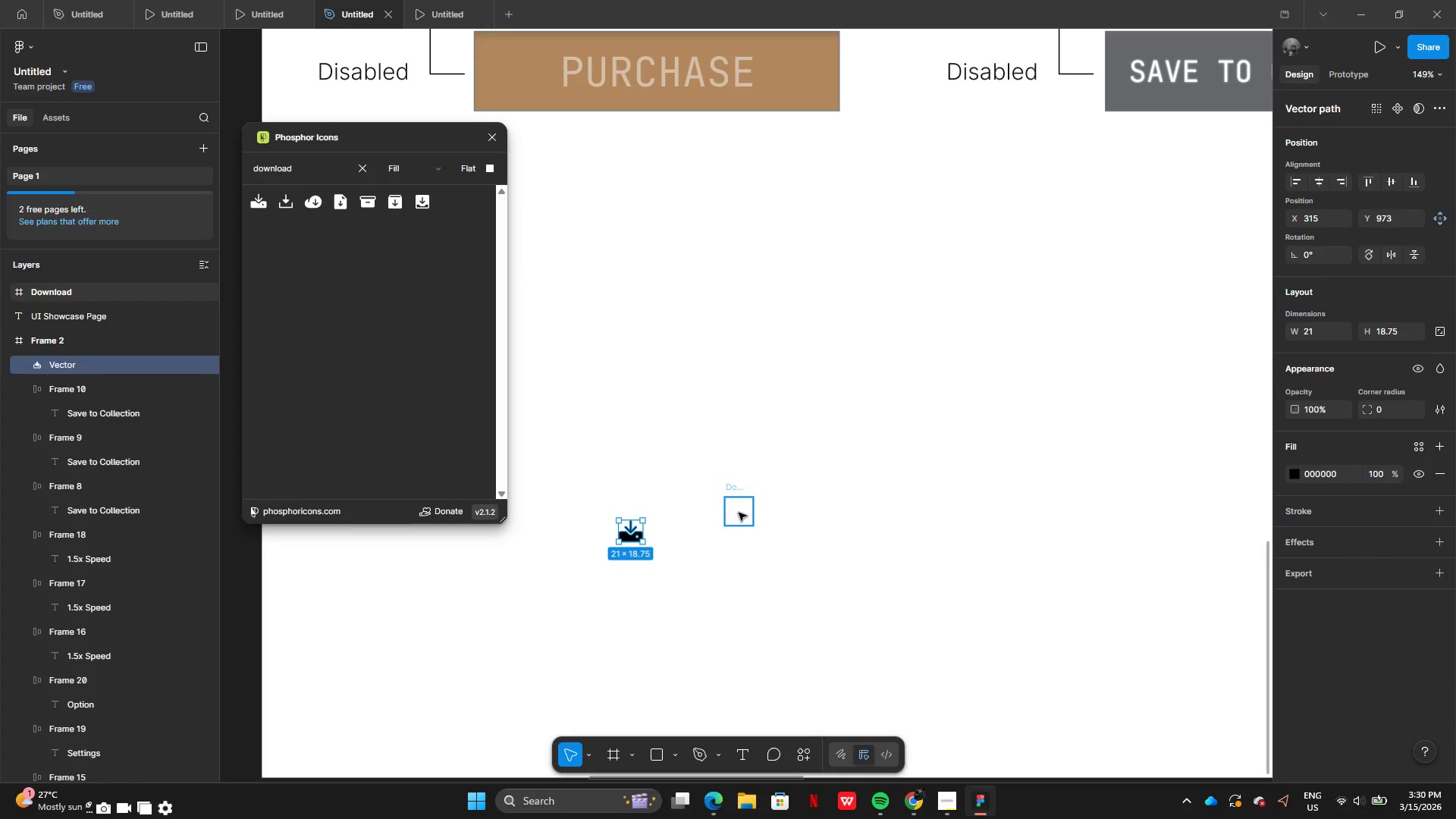 
left_click([739, 513])
 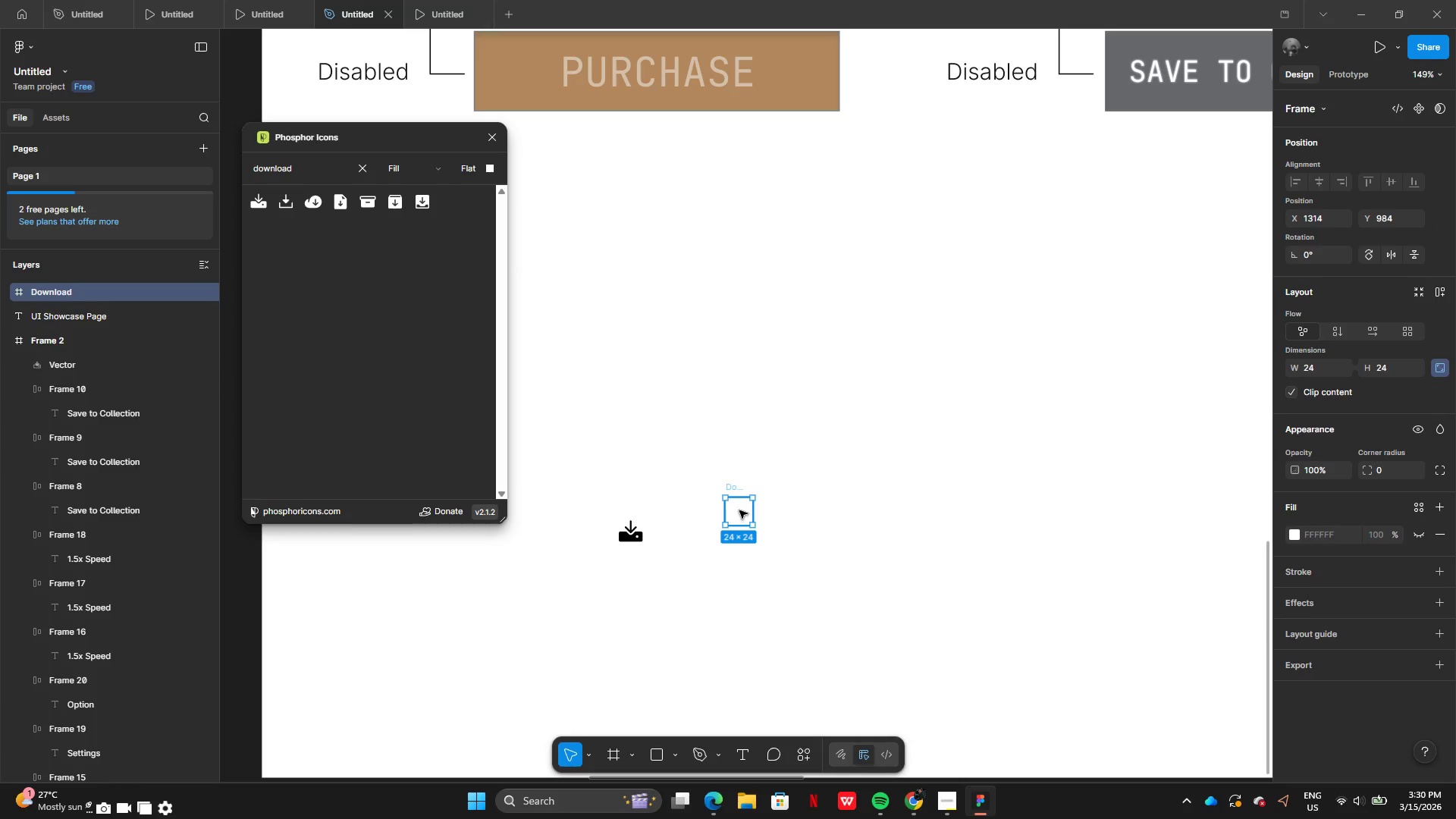 
key(Backspace)
 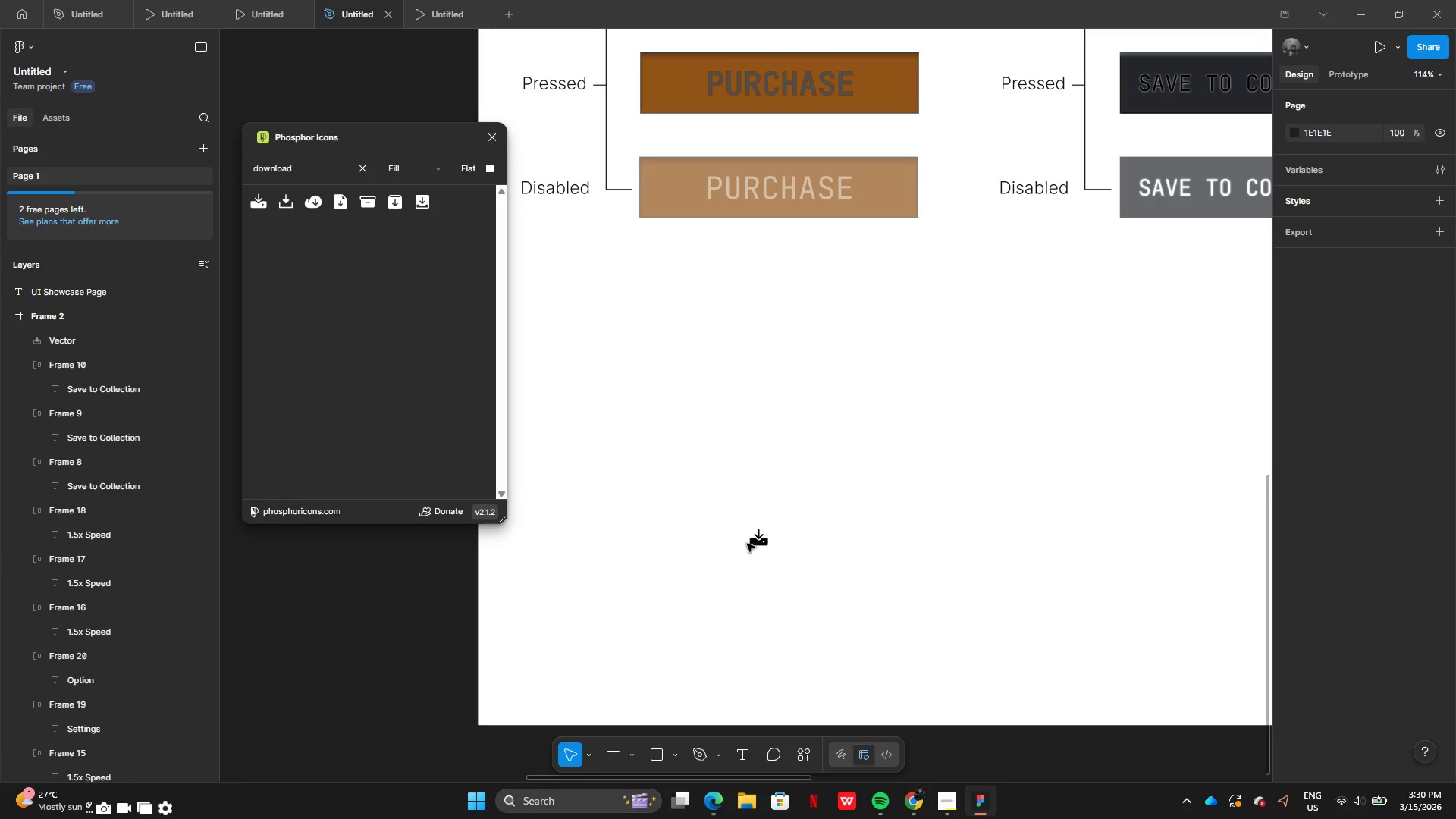 
left_click([767, 545])
 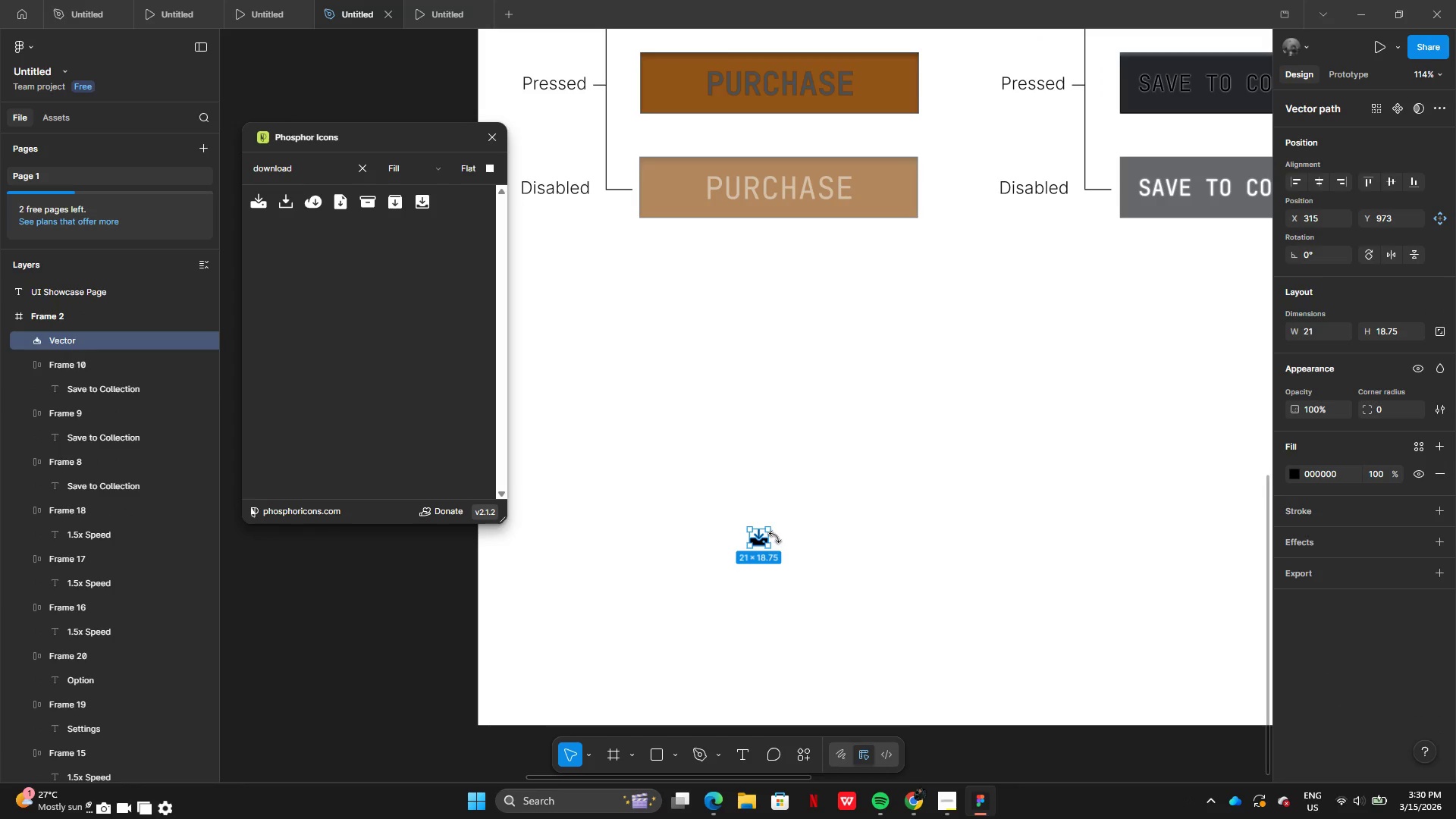 
hold_key(key=AltLeft, duration=2.86)
left_click_drag(start_coordinate=[772, 532], to_coordinate=[790, 520])
 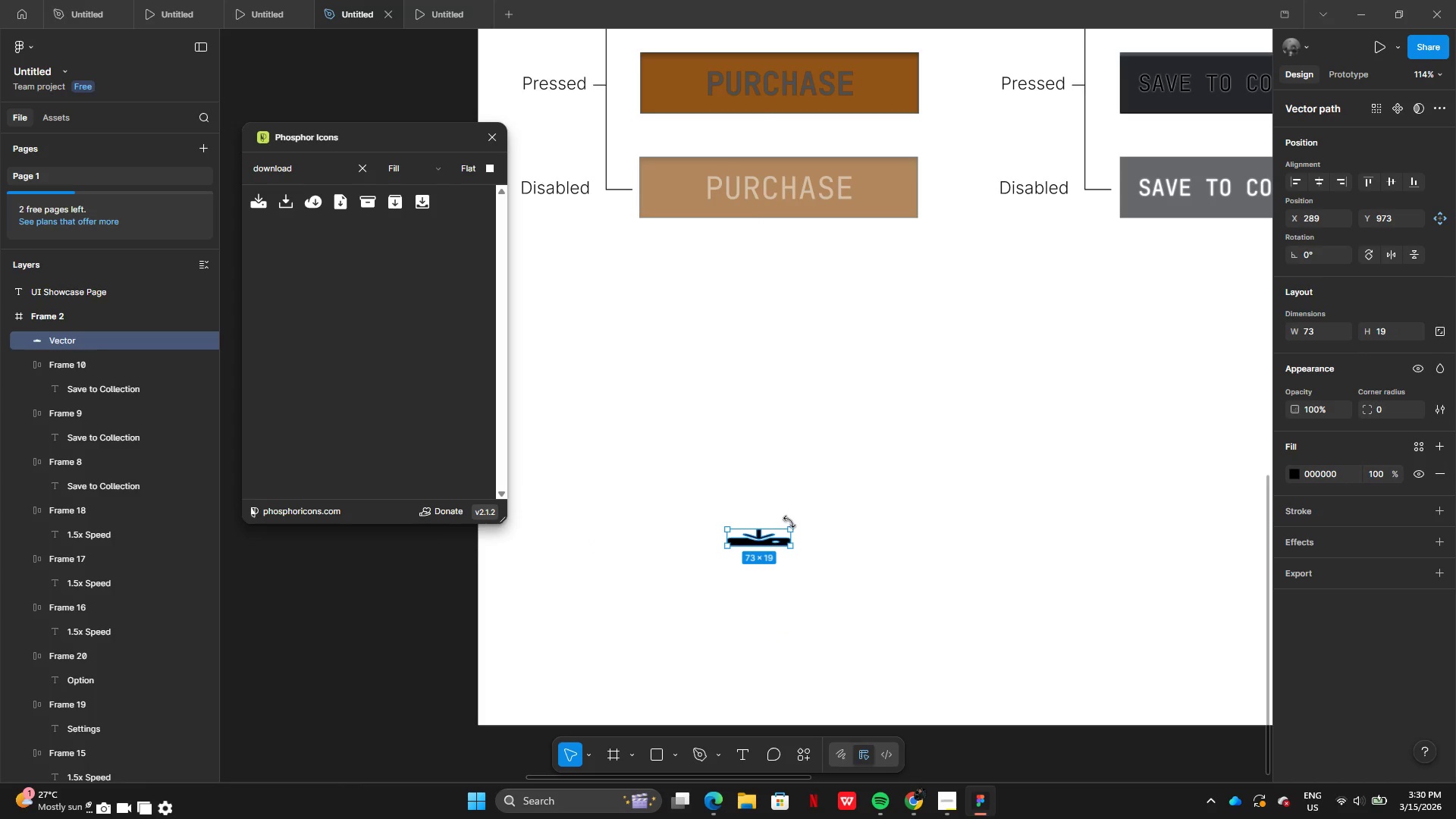 
key(Control+Z)
 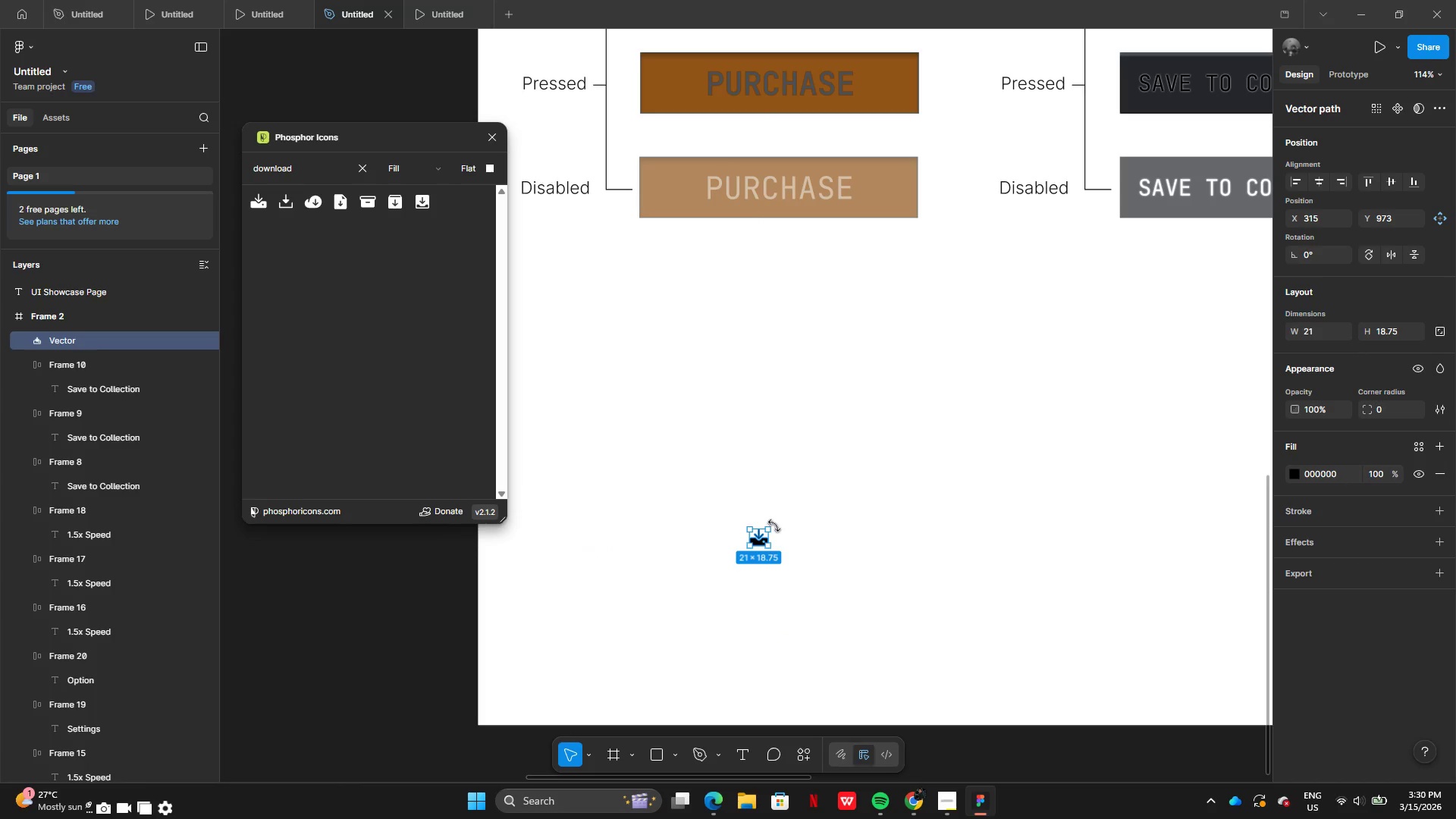 
hold_key(key=AltLeft, duration=4.52)
left_click_drag(start_coordinate=[769, 527], to_coordinate=[777, 517])
 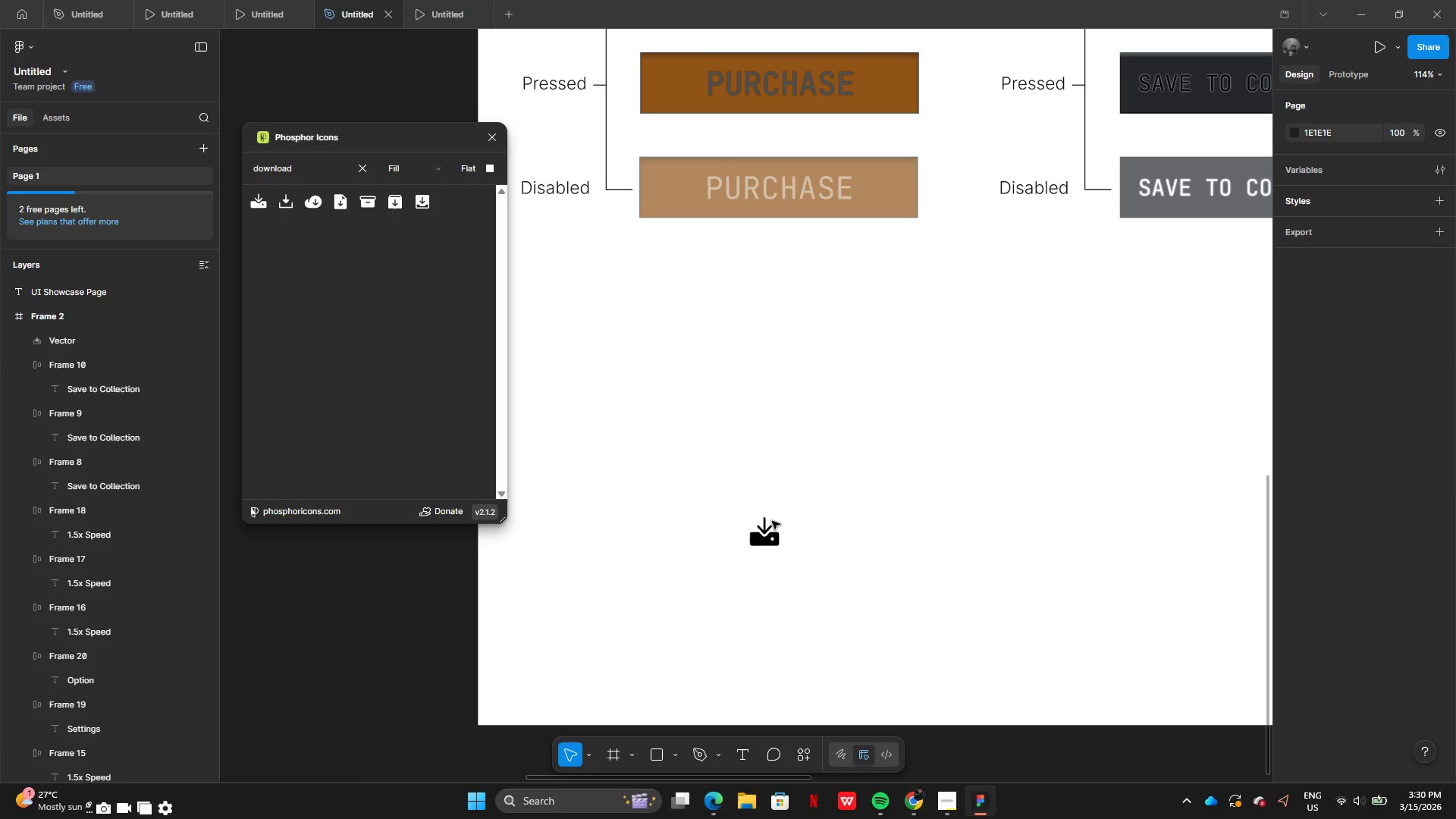 
left_click([763, 534])
 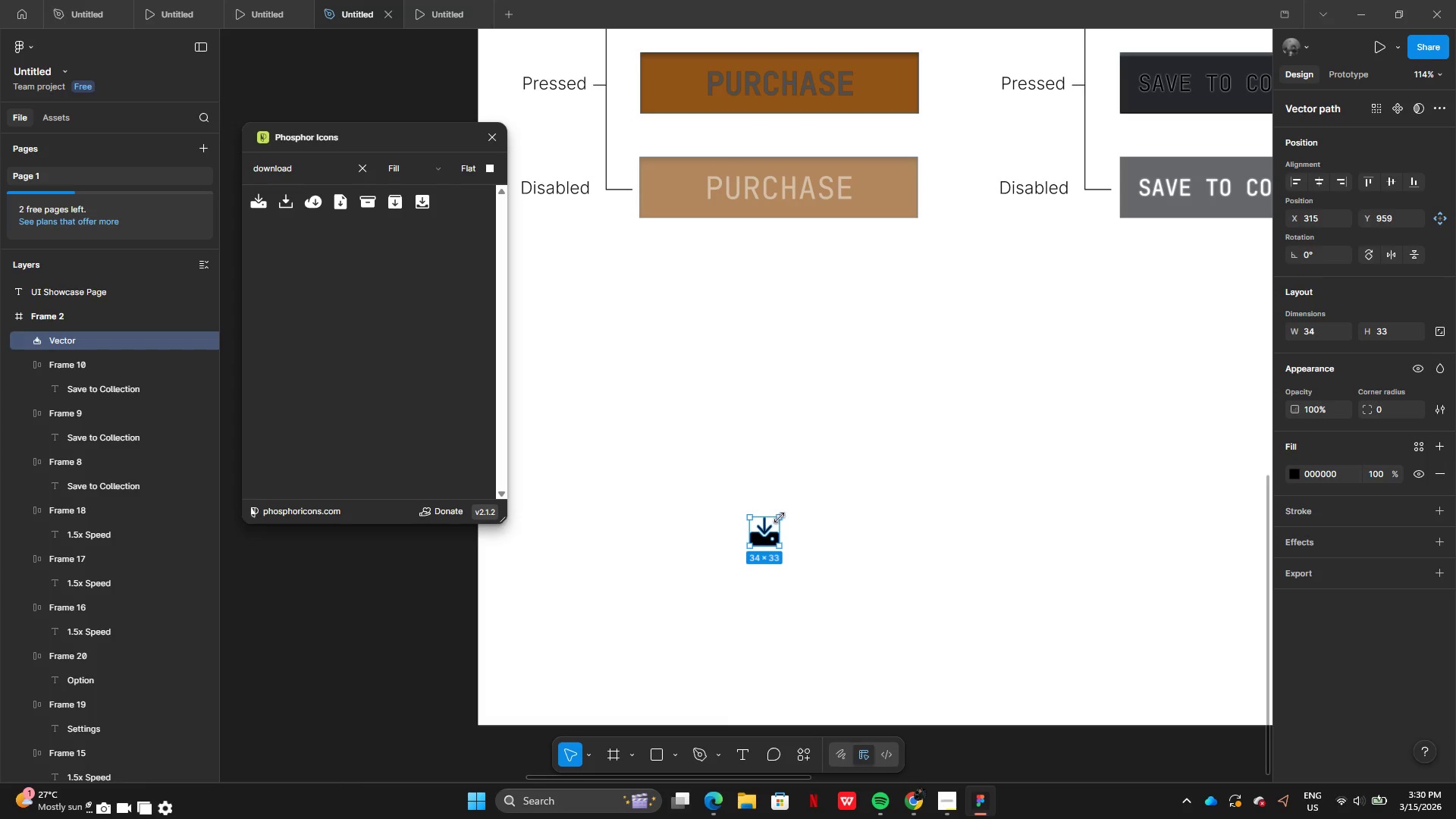 
left_click_drag(start_coordinate=[781, 516], to_coordinate=[818, 491])
 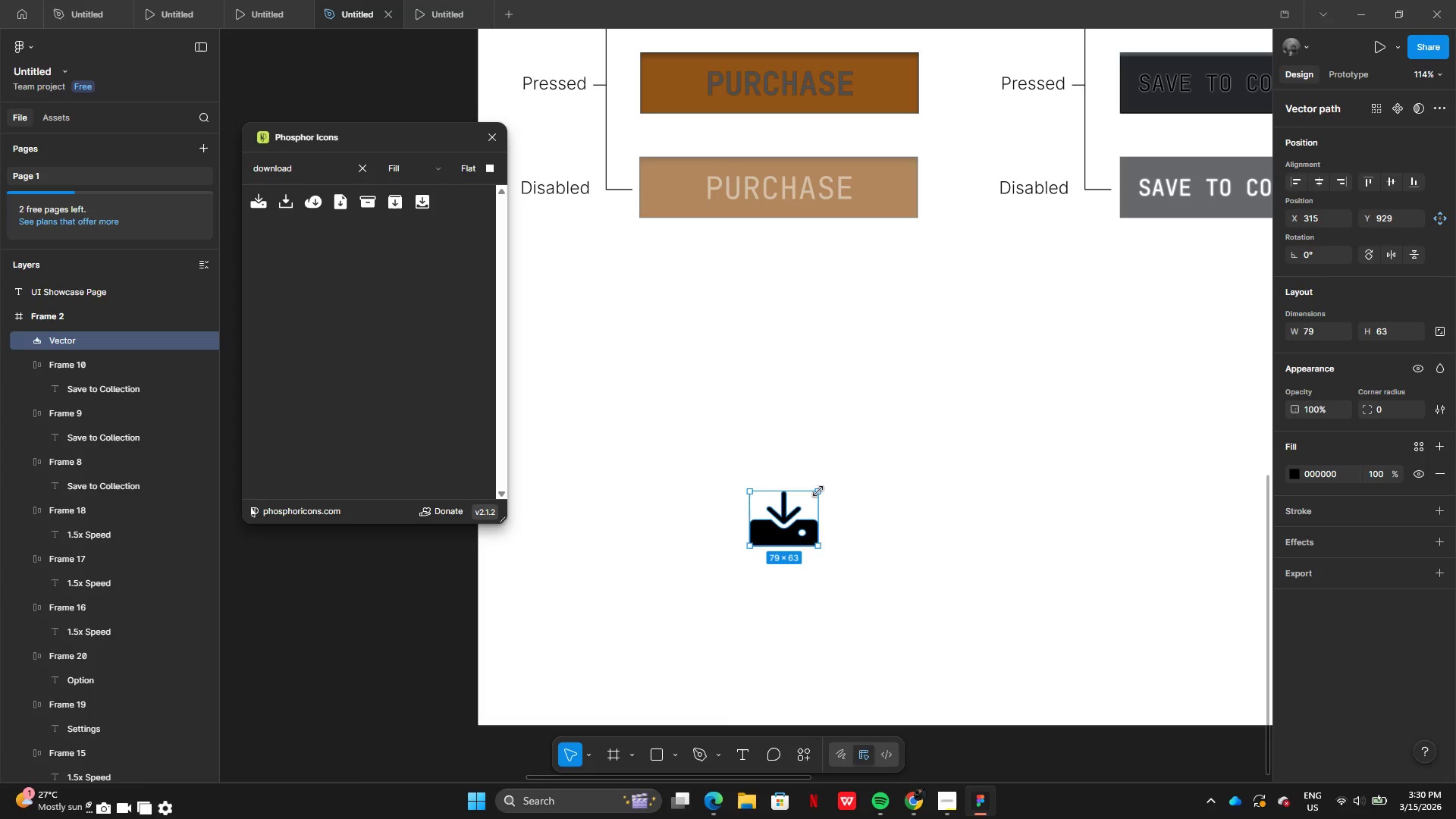 
left_click_drag(start_coordinate=[818, 491], to_coordinate=[822, 483])
 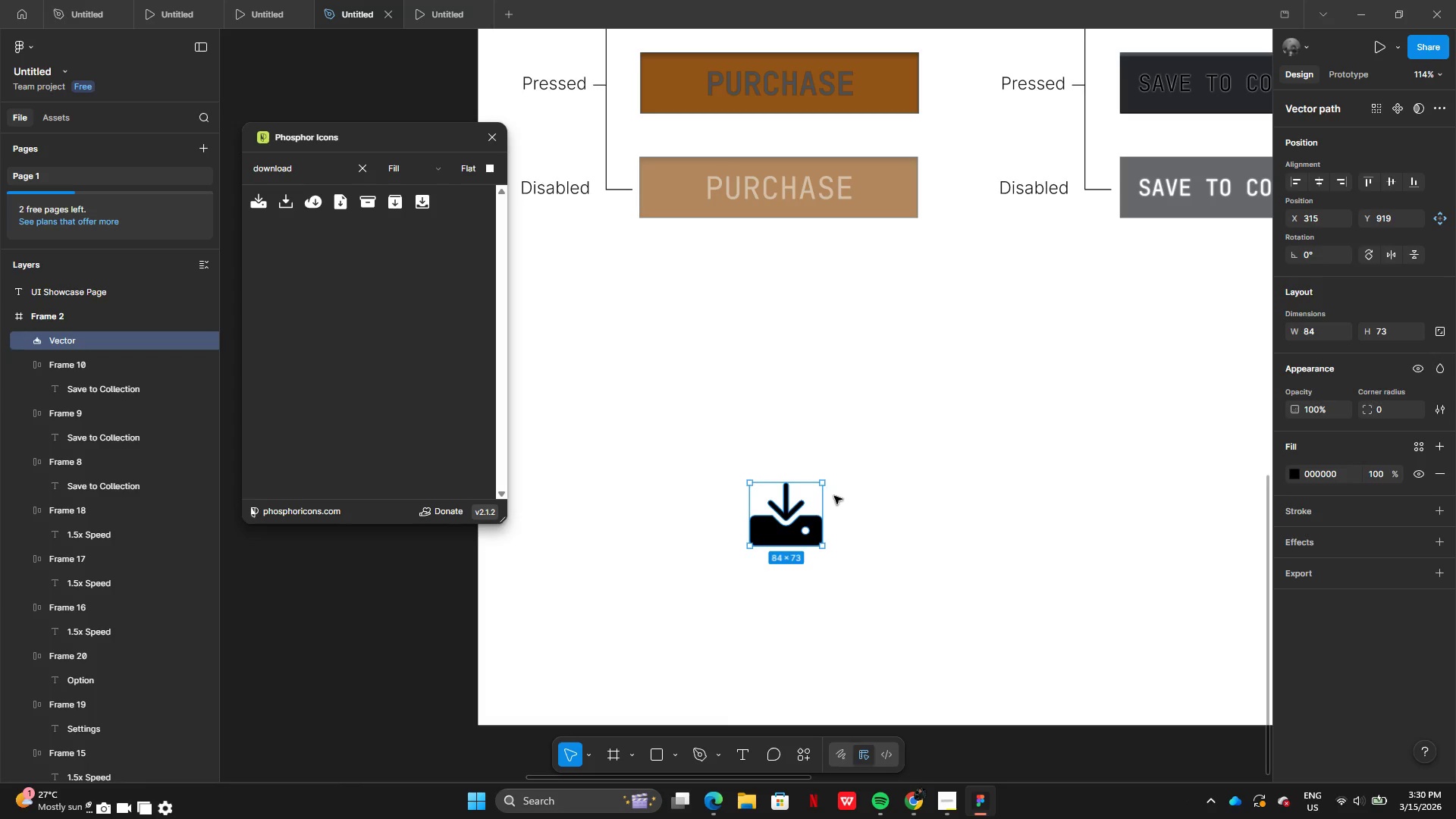 
left_click([834, 496])
 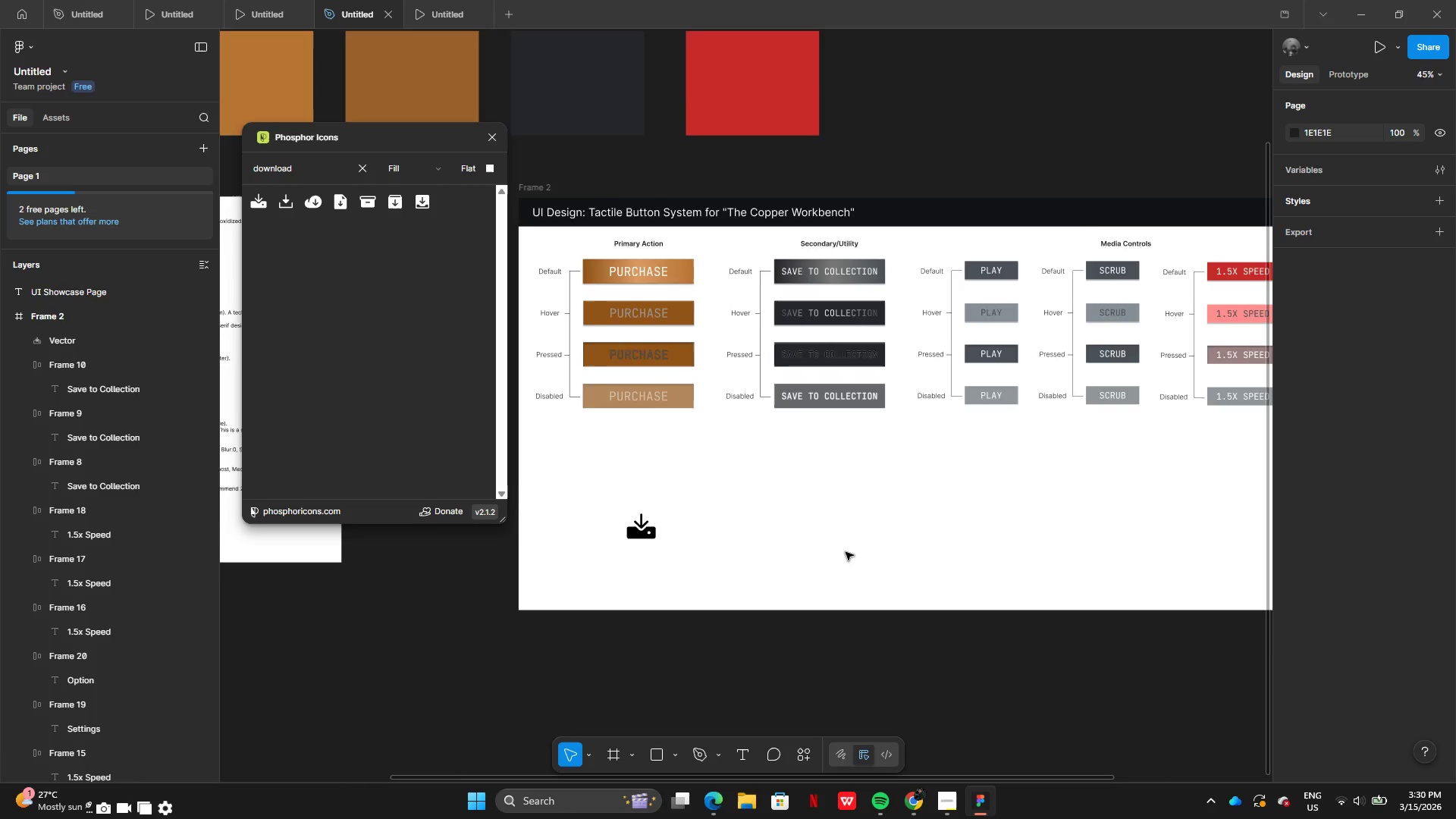 
wait(5.72)
 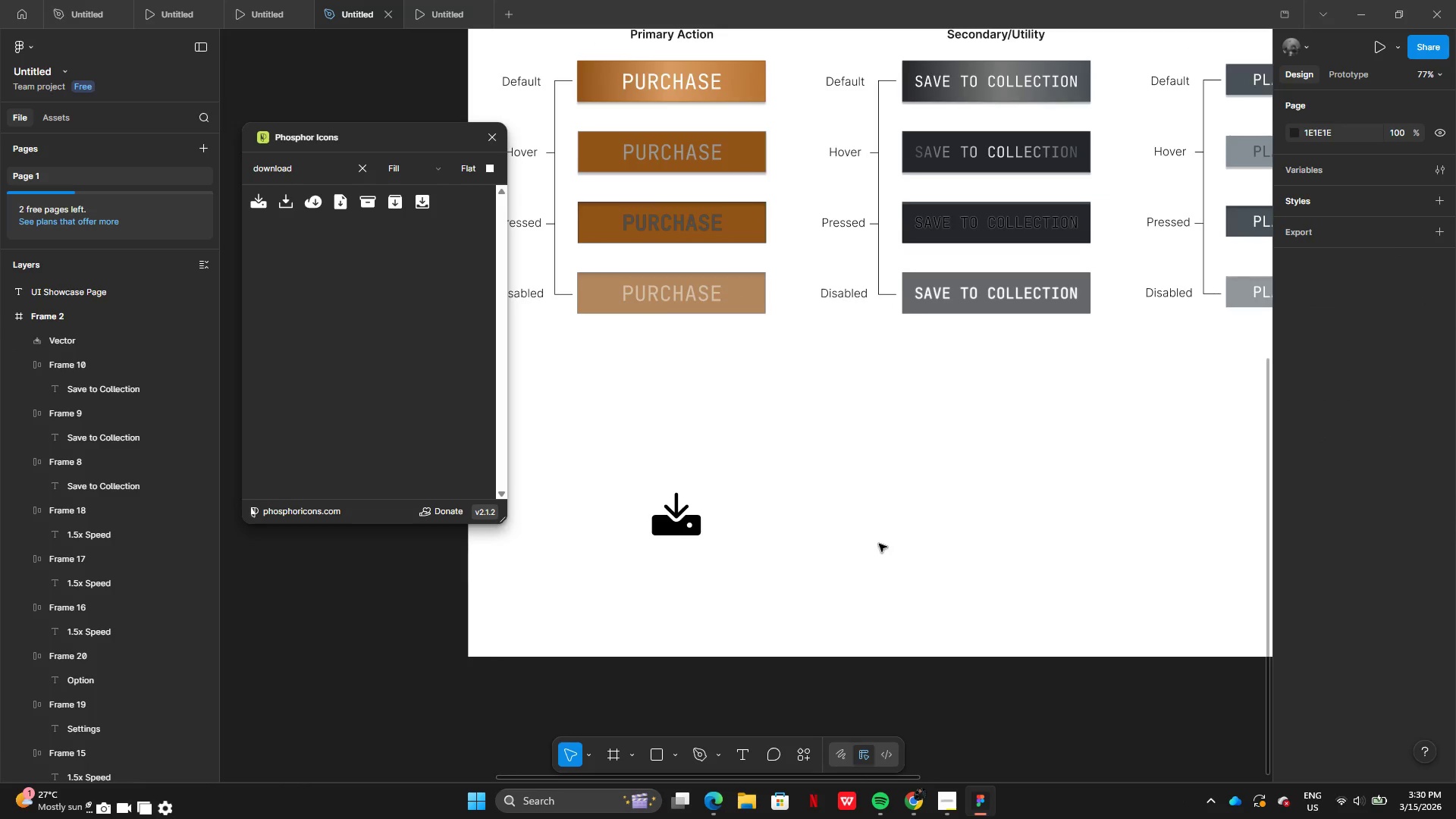 
left_click([613, 549])
 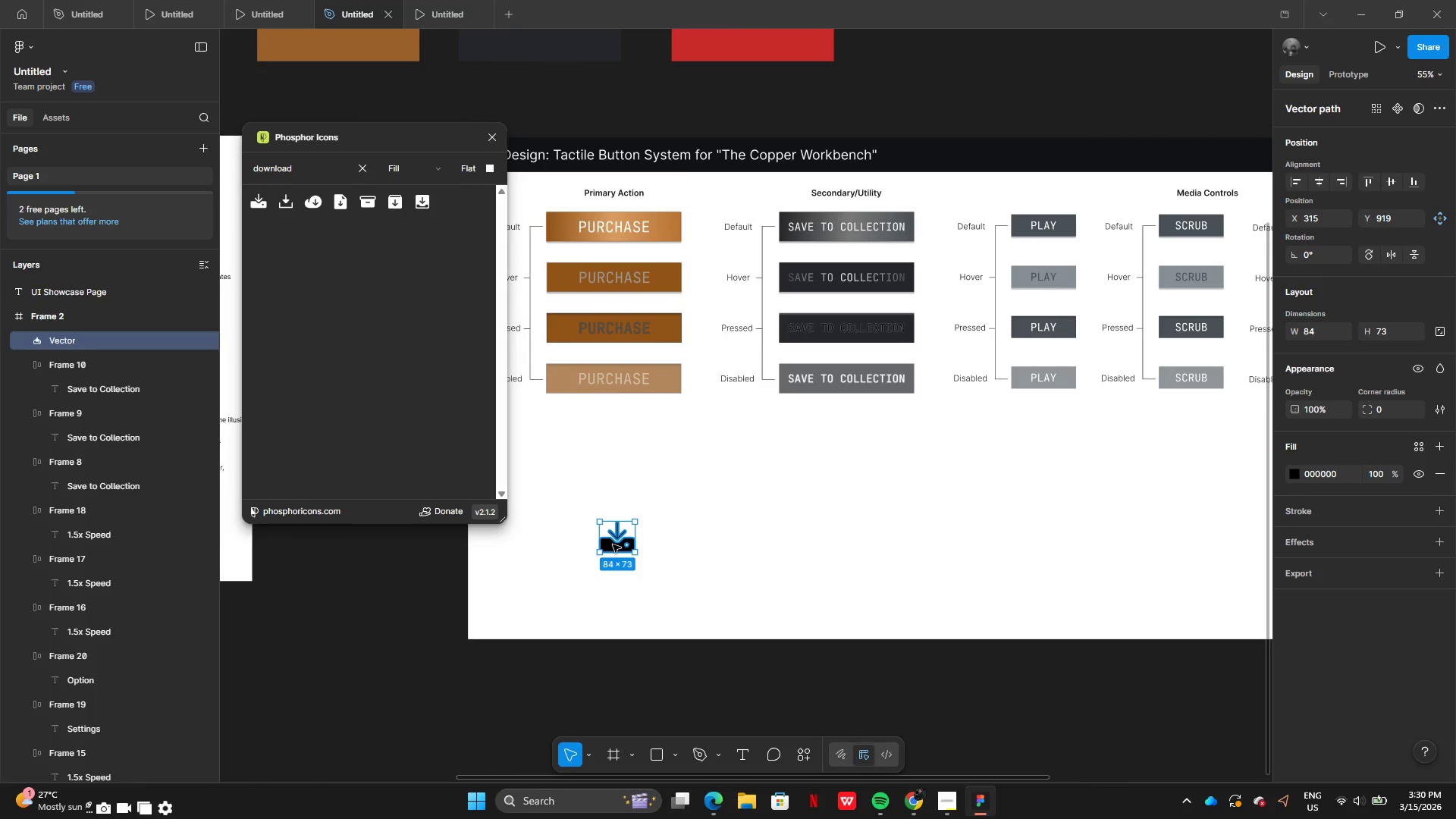 
left_click_drag(start_coordinate=[613, 544], to_coordinate=[608, 523])
 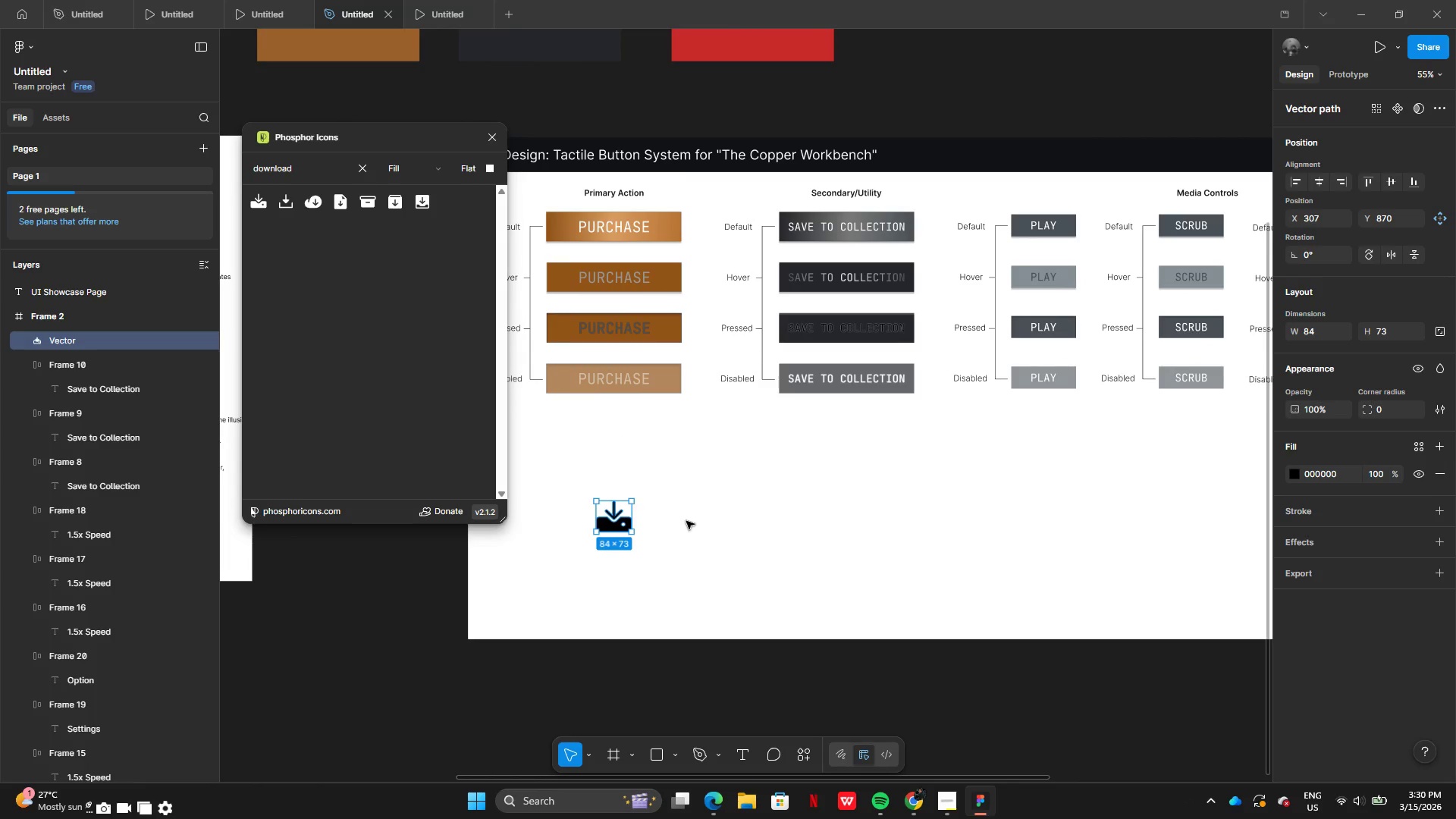 
left_click([686, 521])
 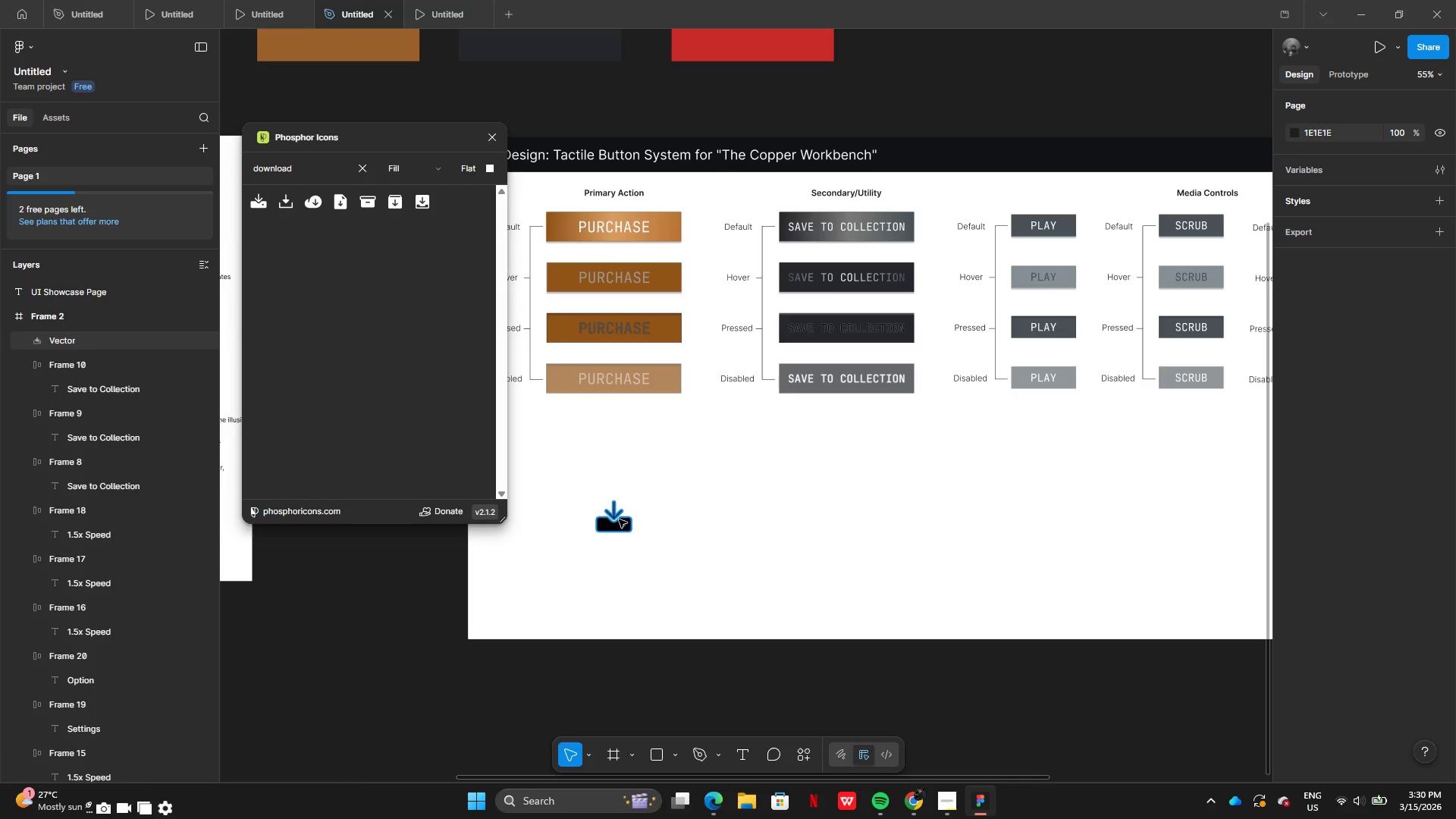 
left_click_drag(start_coordinate=[617, 520], to_coordinate=[962, 510])
 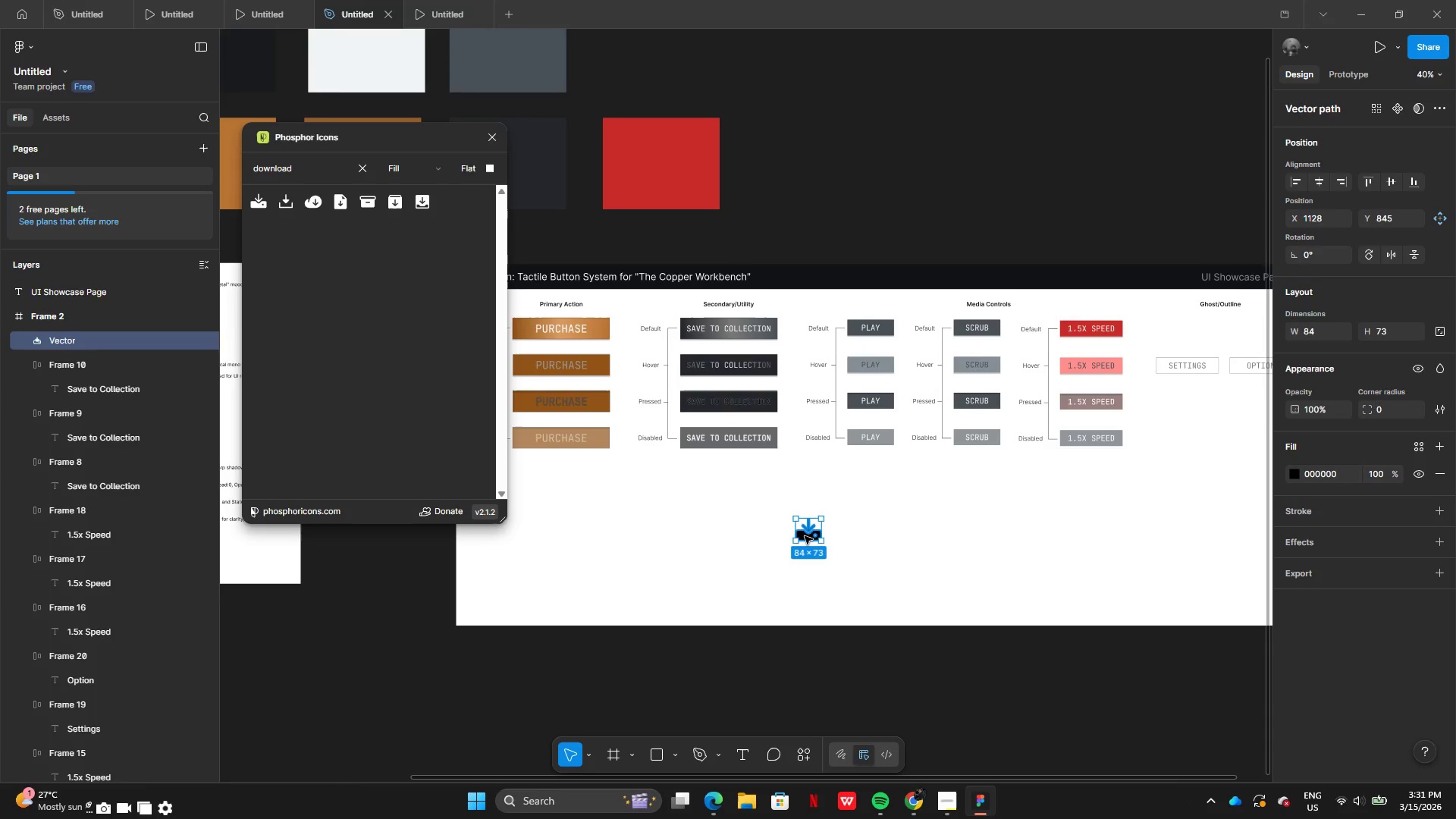 
wait(18.23)
 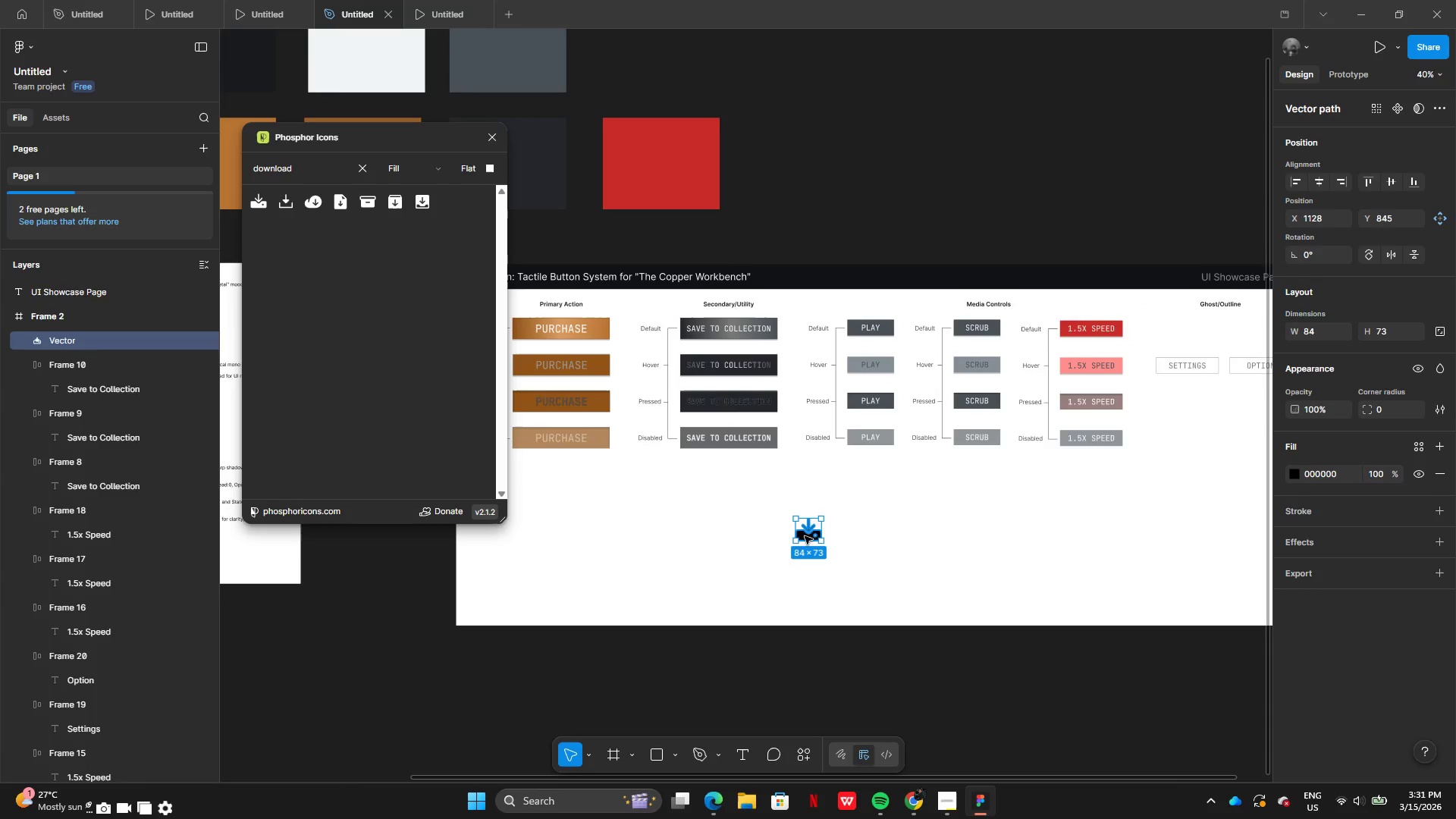 
left_click_drag(start_coordinate=[809, 535], to_coordinate=[903, 531])
 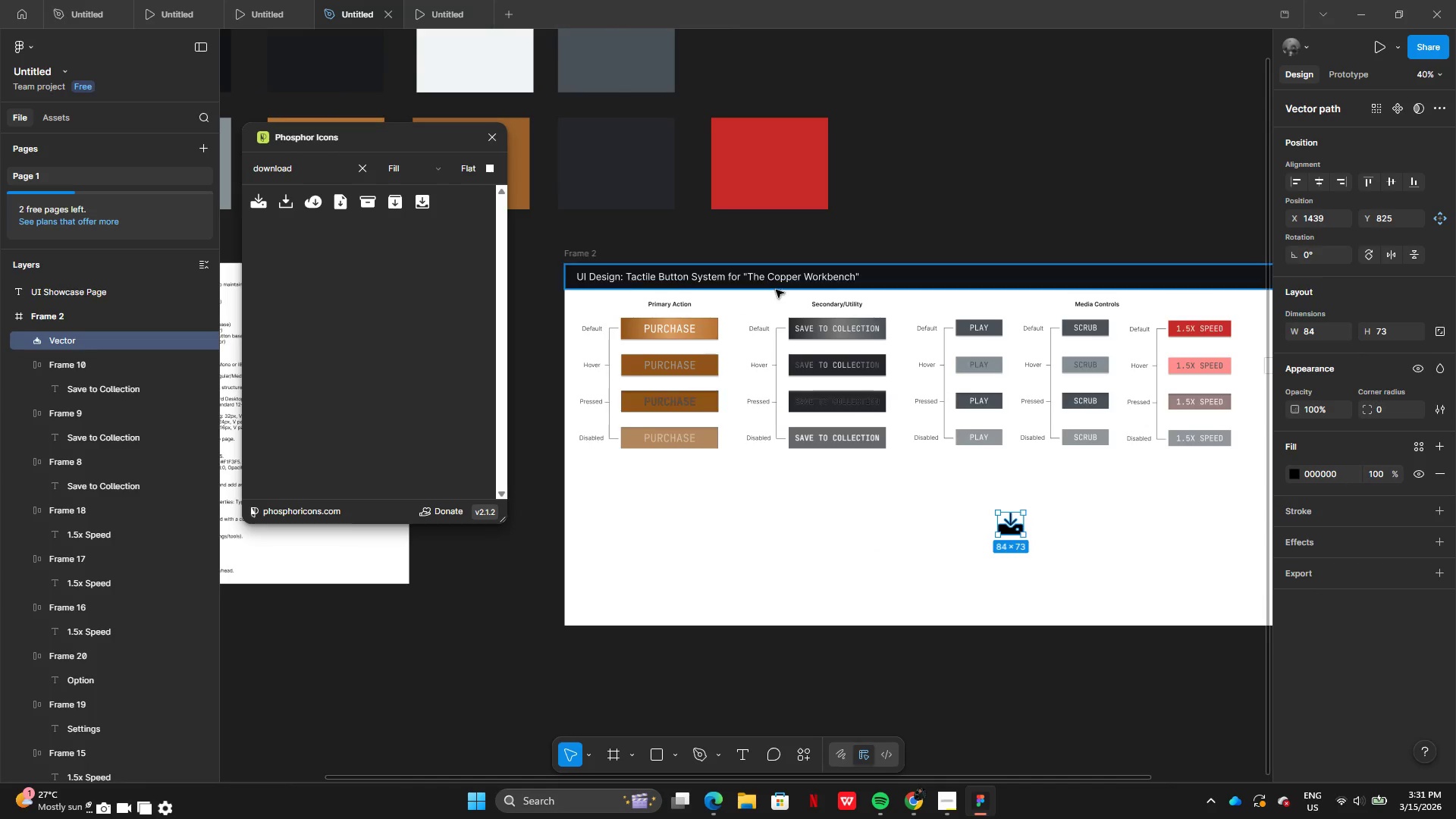 
left_click_drag(start_coordinate=[757, 297], to_coordinate=[888, 473])
 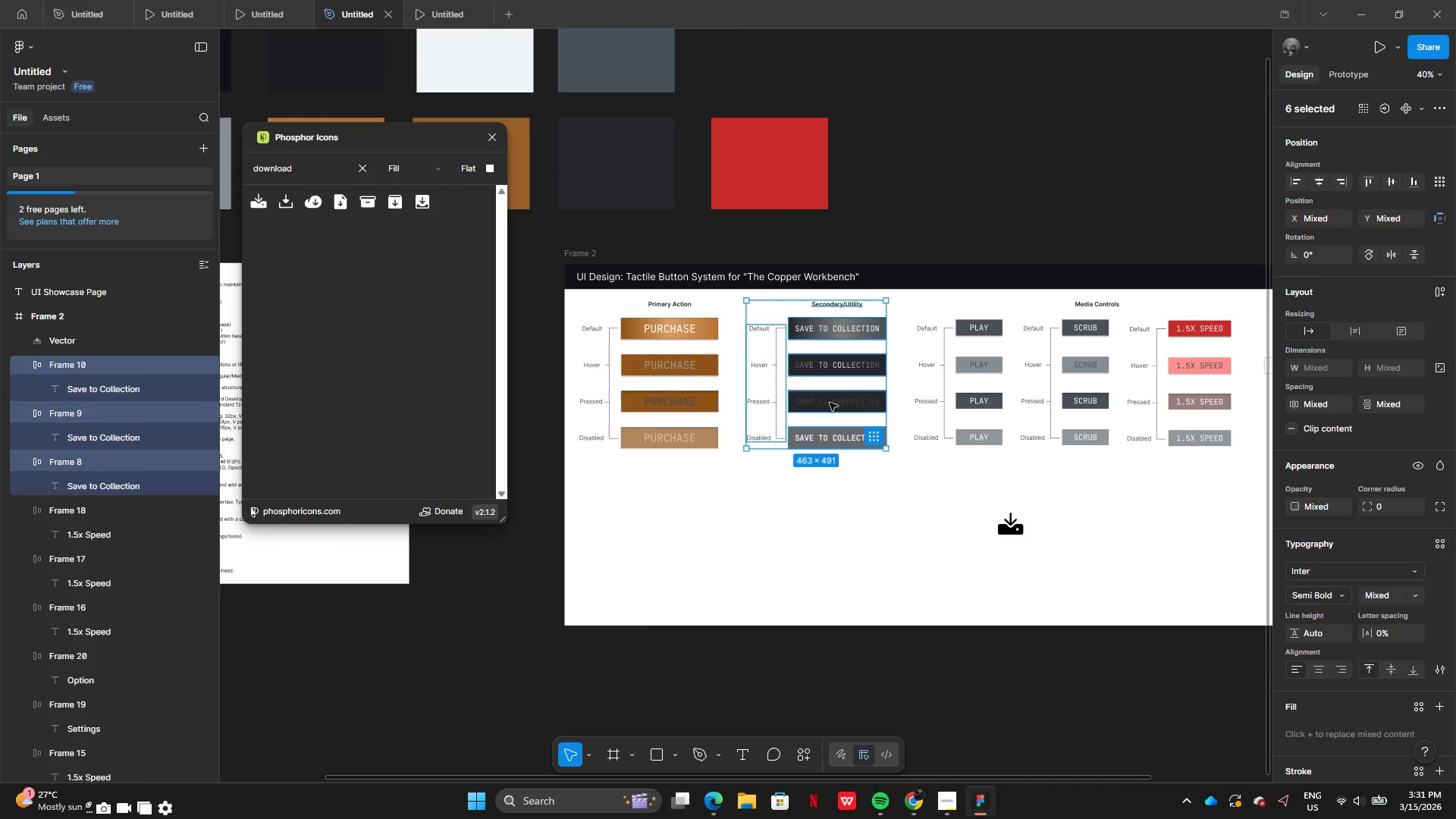 
key(Control+G)
 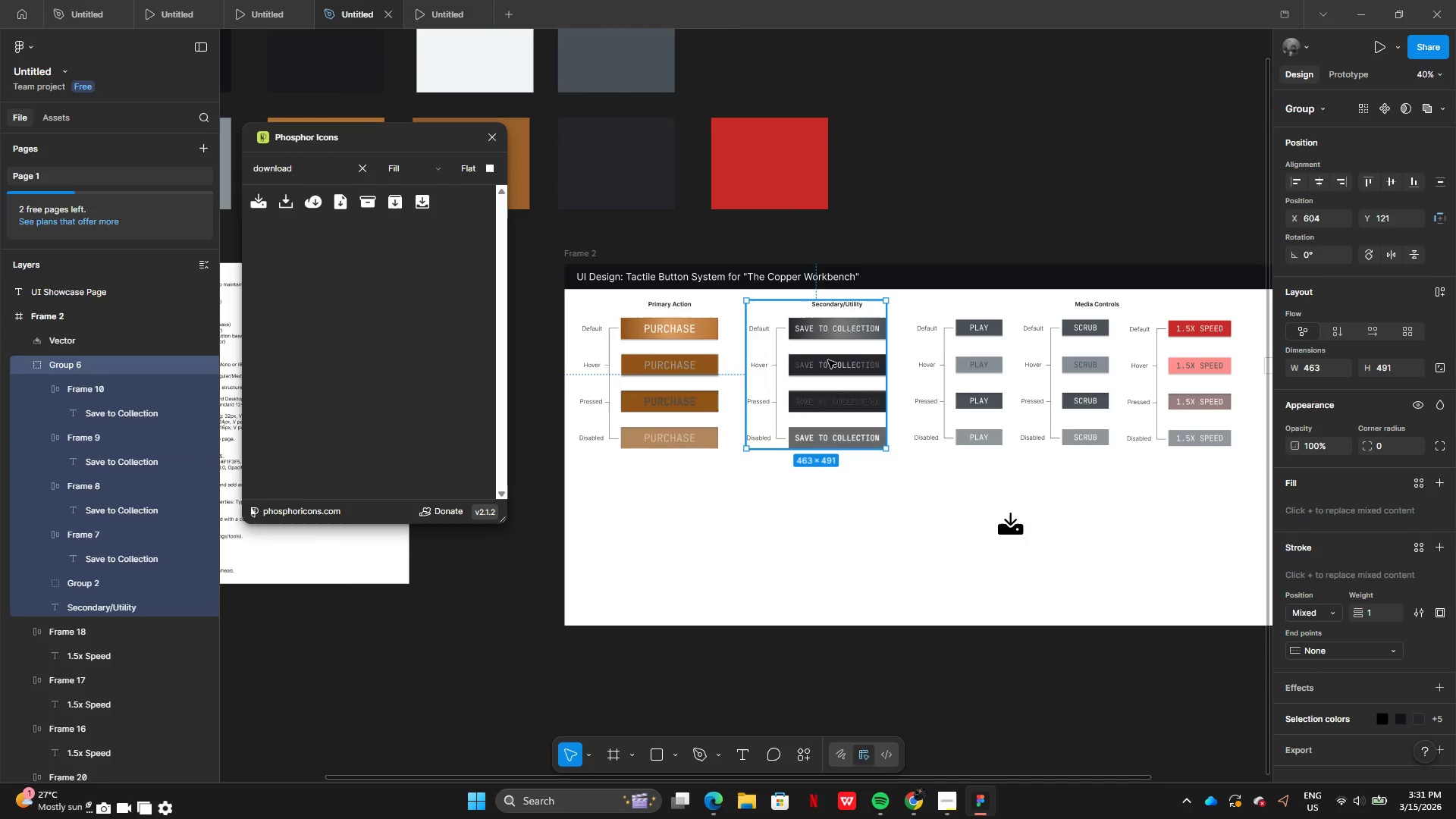 
left_click_drag(start_coordinate=[828, 360], to_coordinate=[657, 516])
 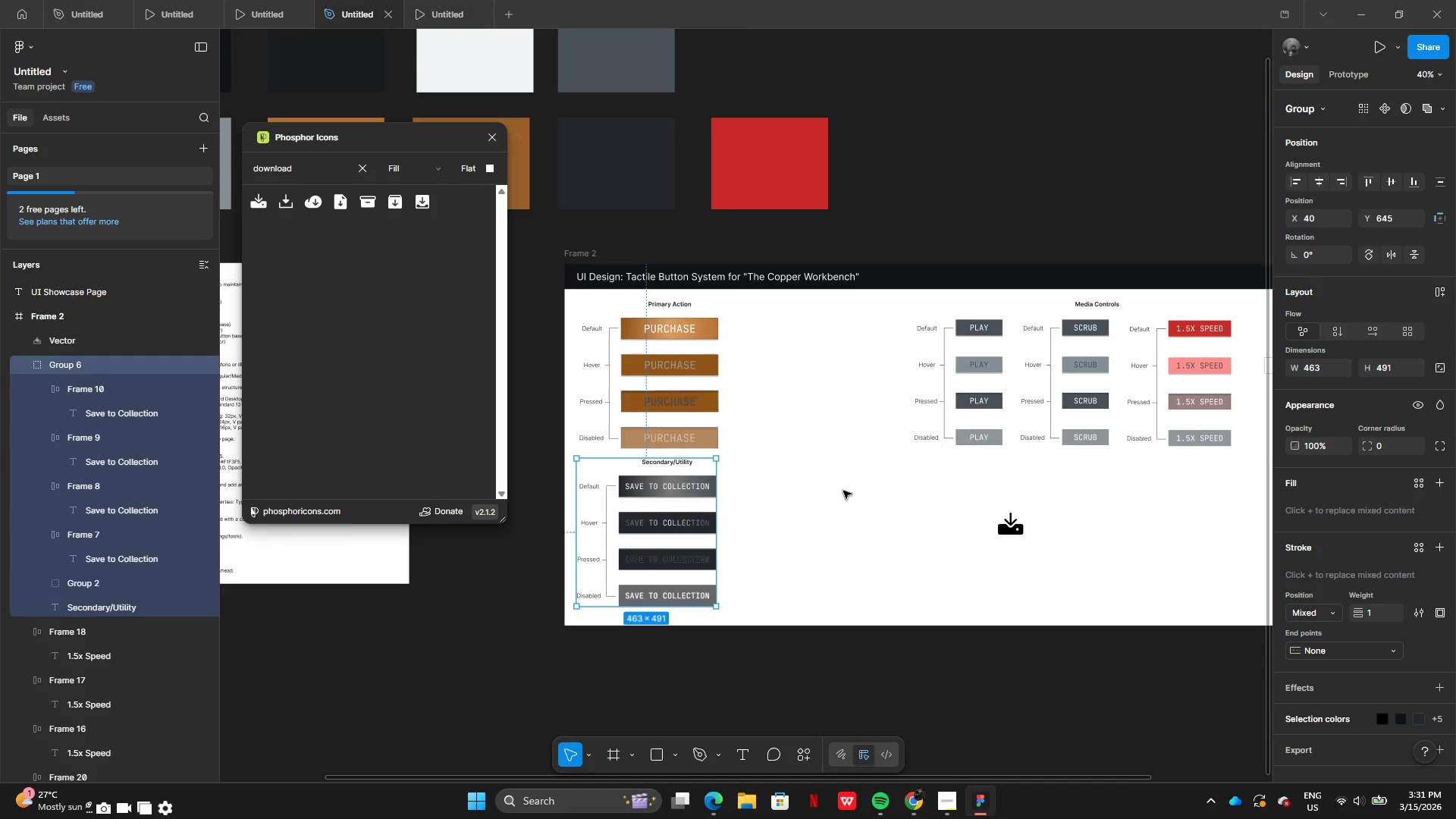 
left_click([843, 491])
 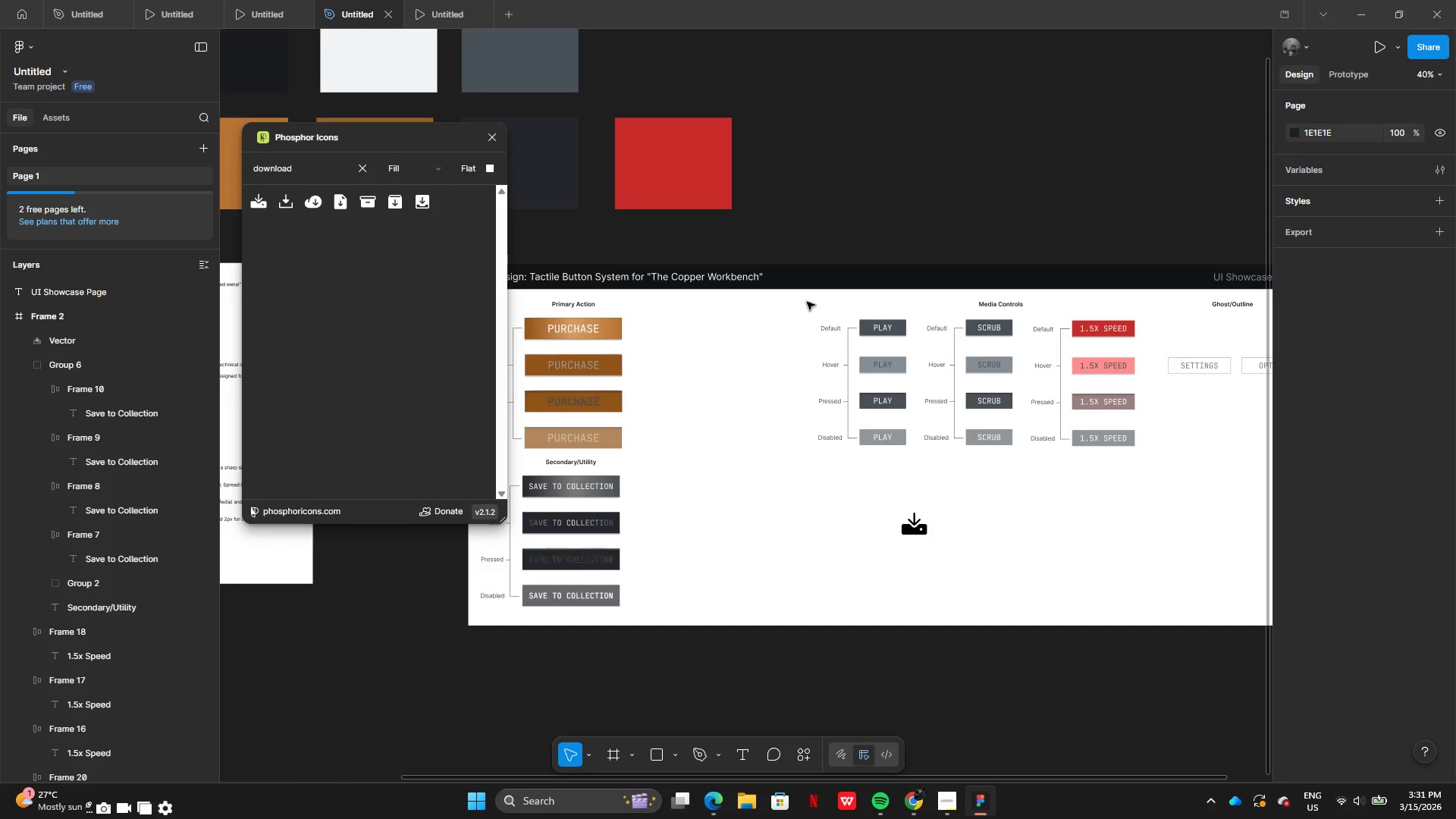 
left_click_drag(start_coordinate=[802, 314], to_coordinate=[1100, 452])
 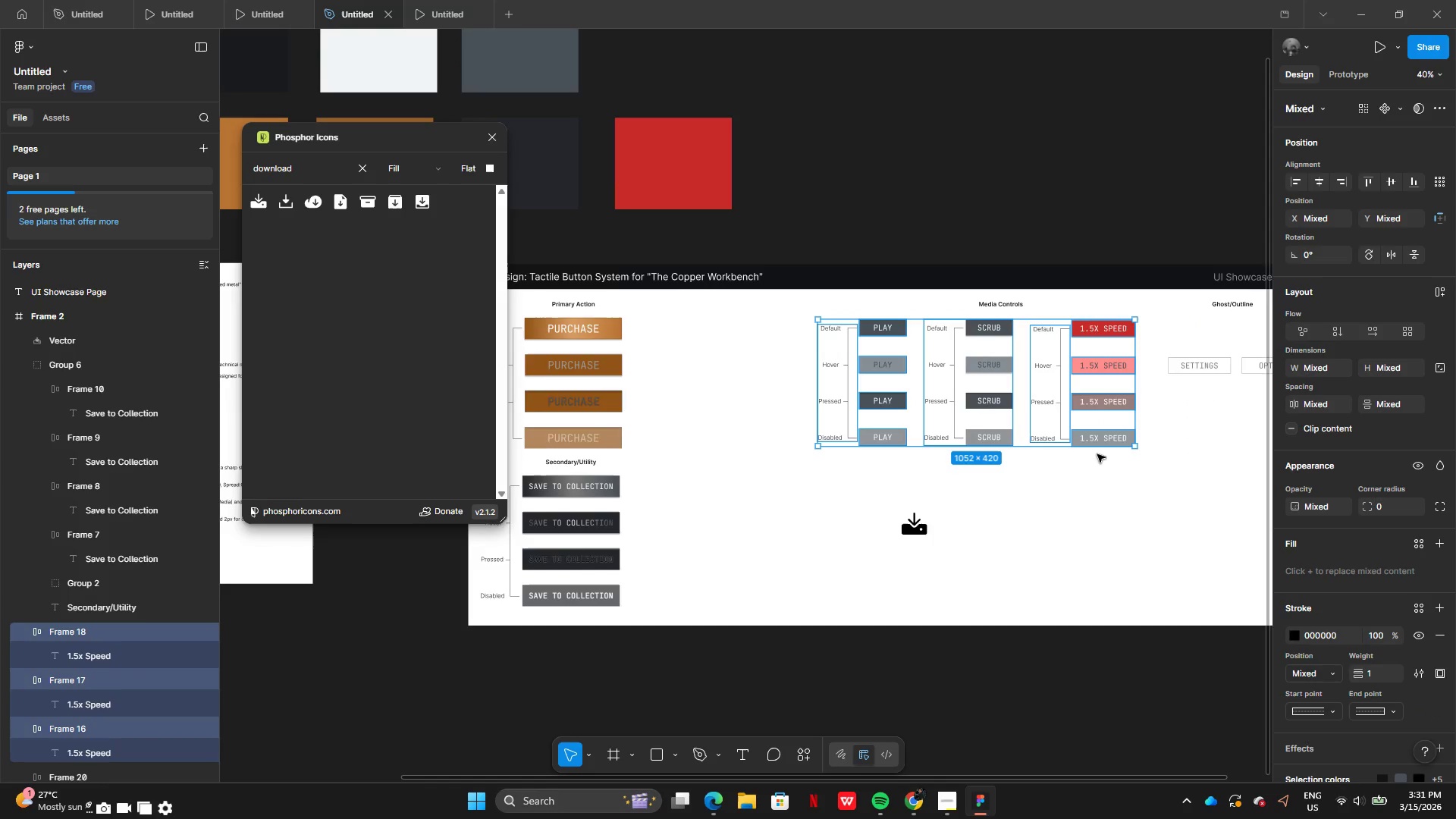 
key(Control+G)
 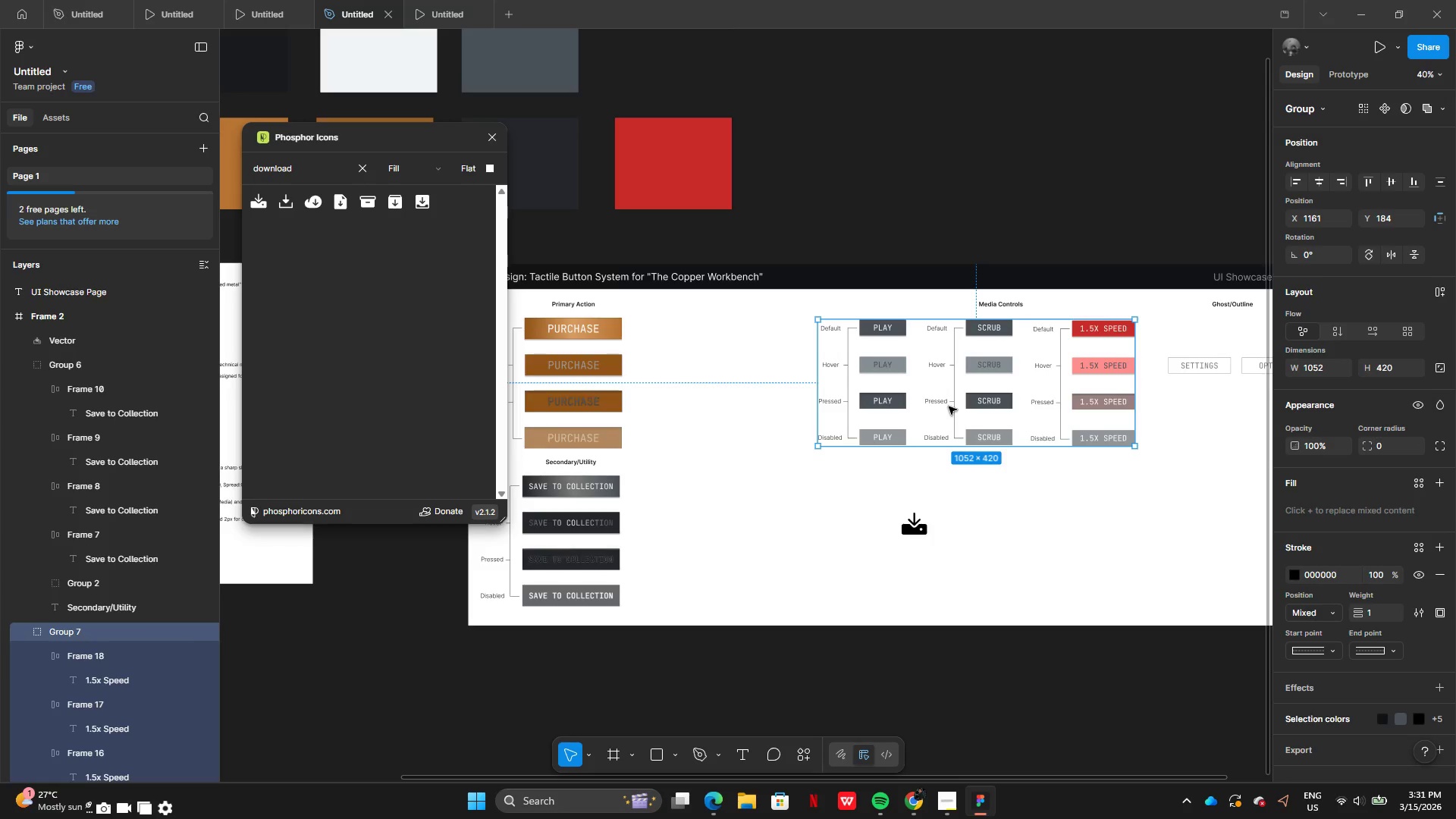 
left_click([1002, 307])
 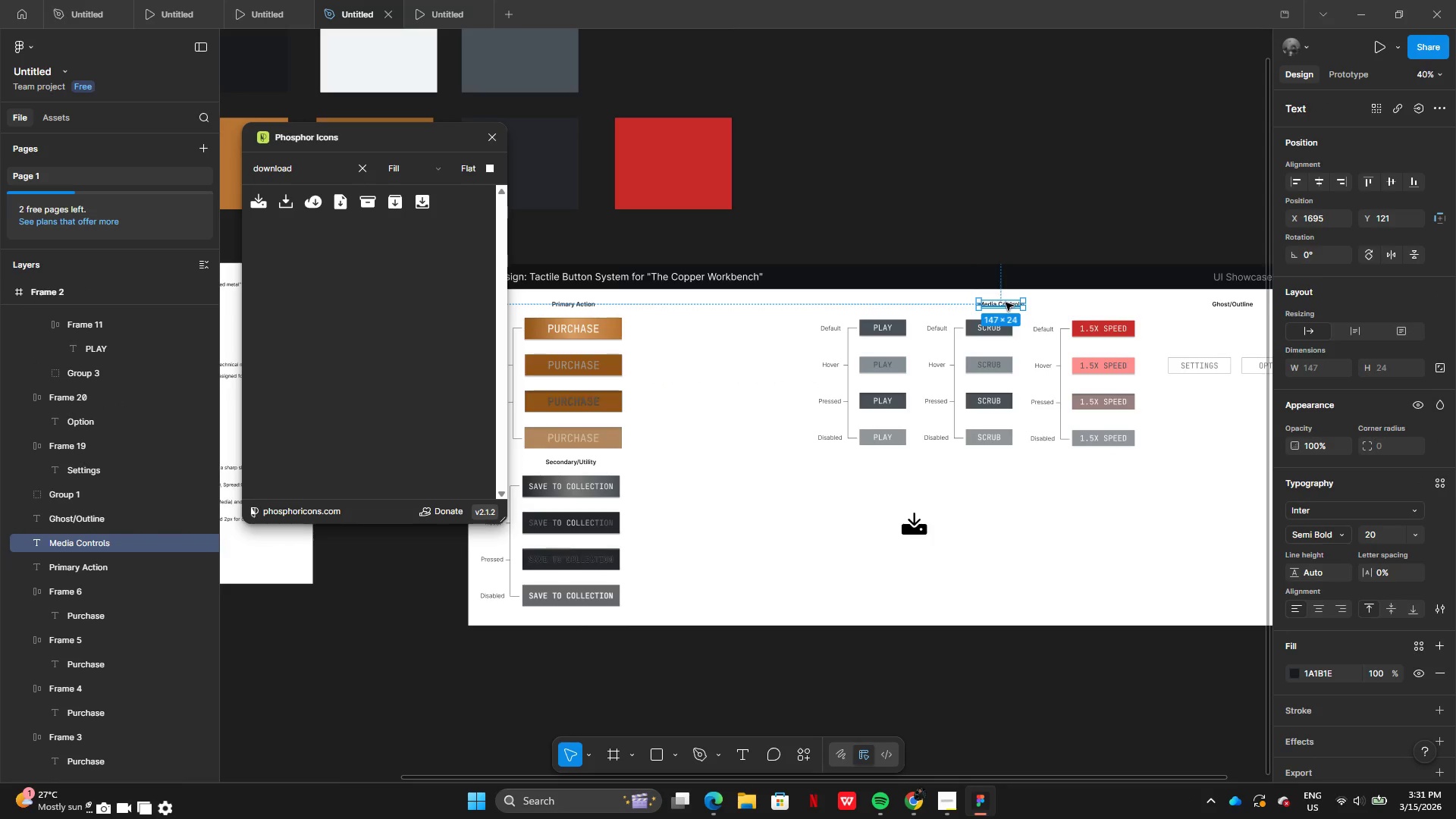 
left_click_drag(start_coordinate=[1006, 304], to_coordinate=[990, 306])
 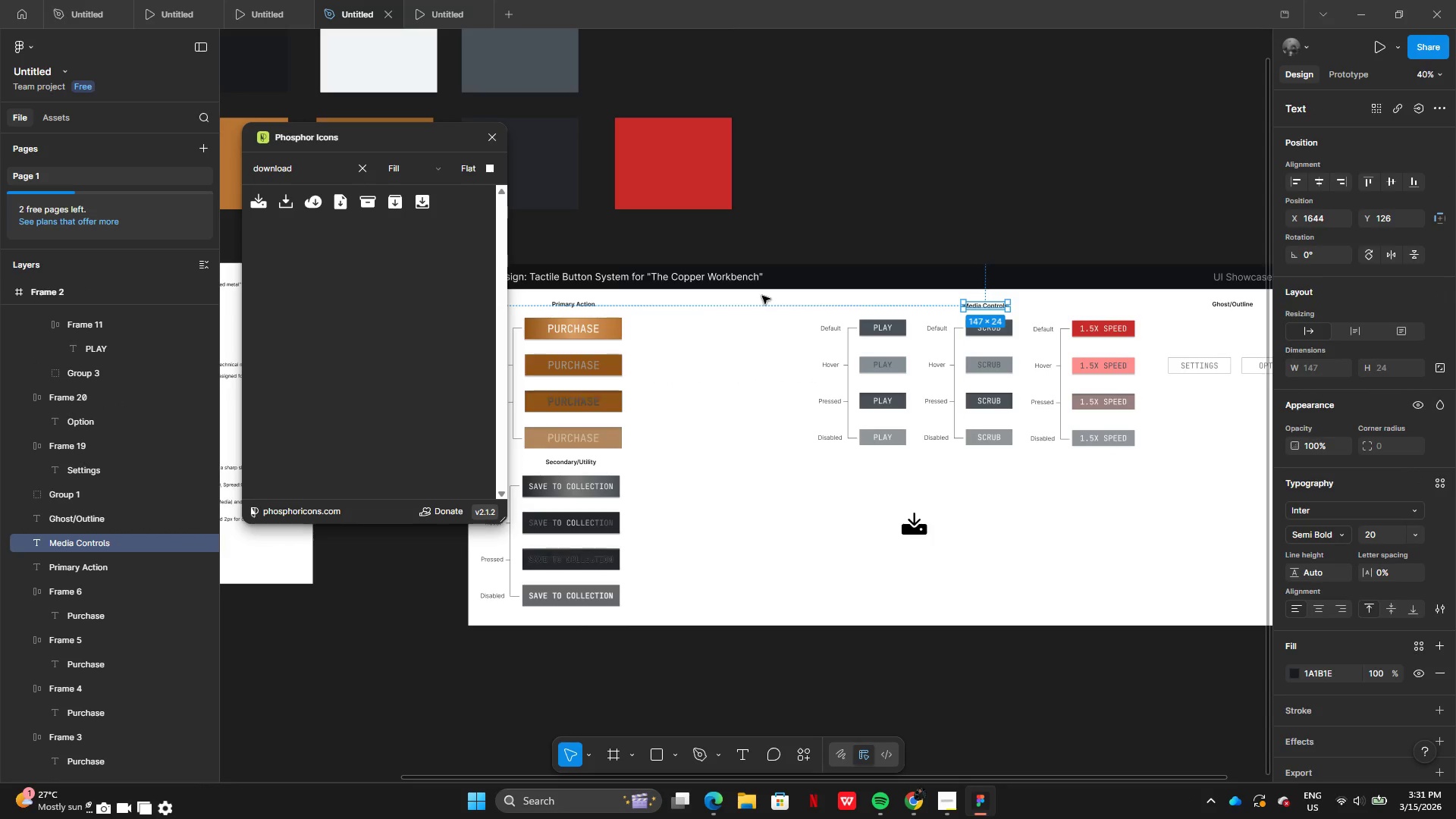 
left_click([762, 296])
 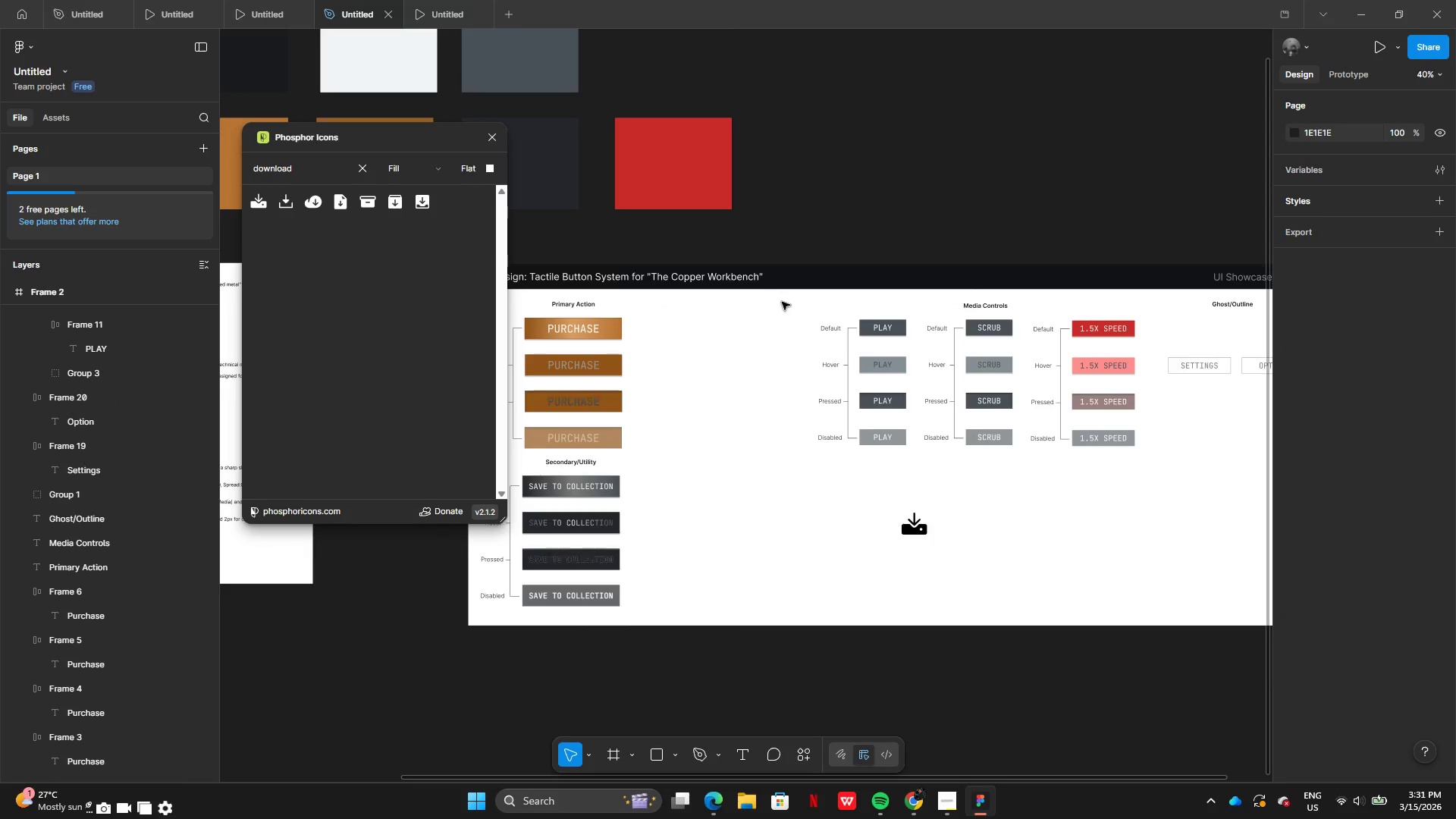 
left_click_drag(start_coordinate=[782, 302], to_coordinate=[1103, 484])
 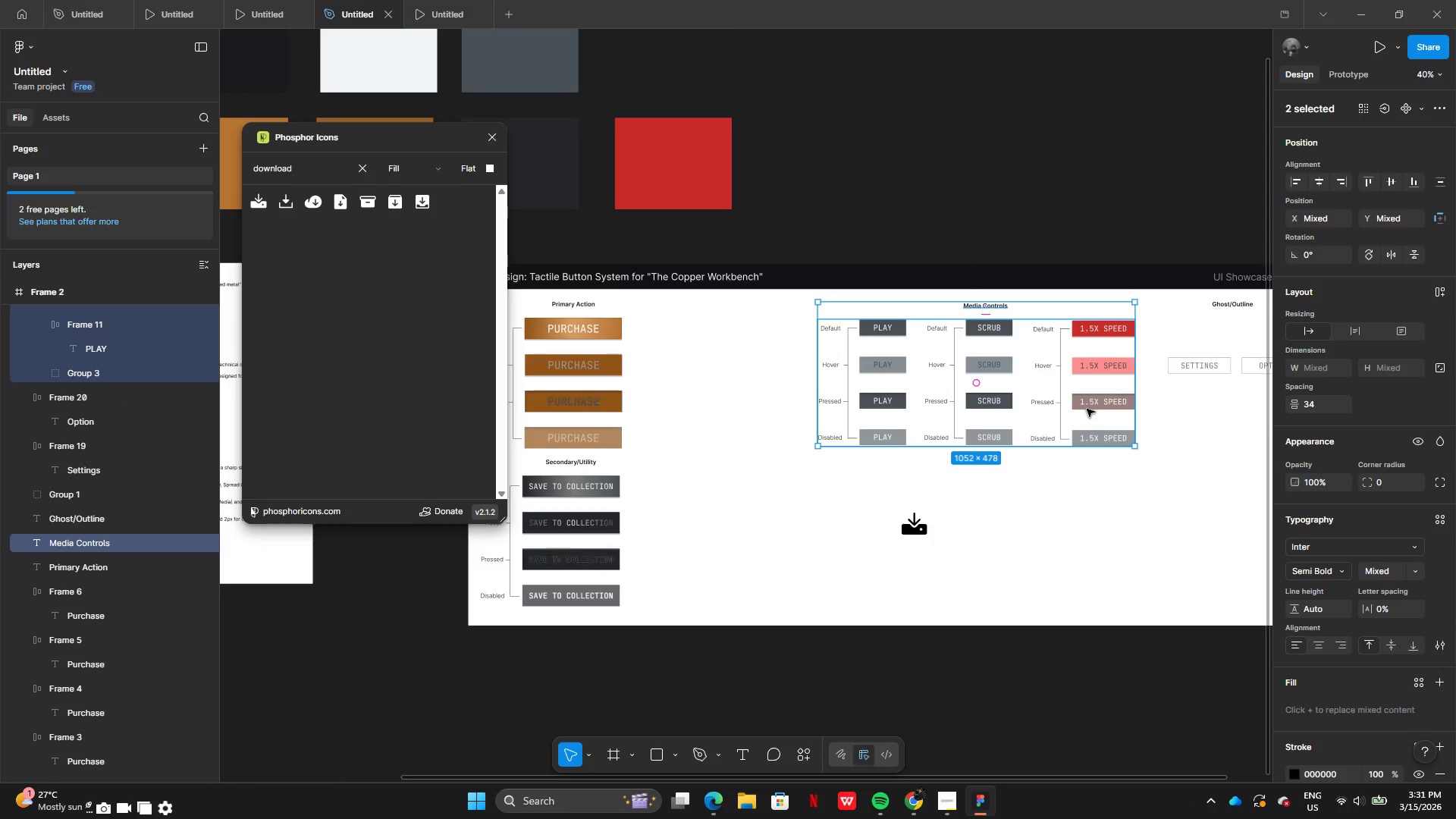 
left_click_drag(start_coordinate=[1087, 409], to_coordinate=[923, 409])
 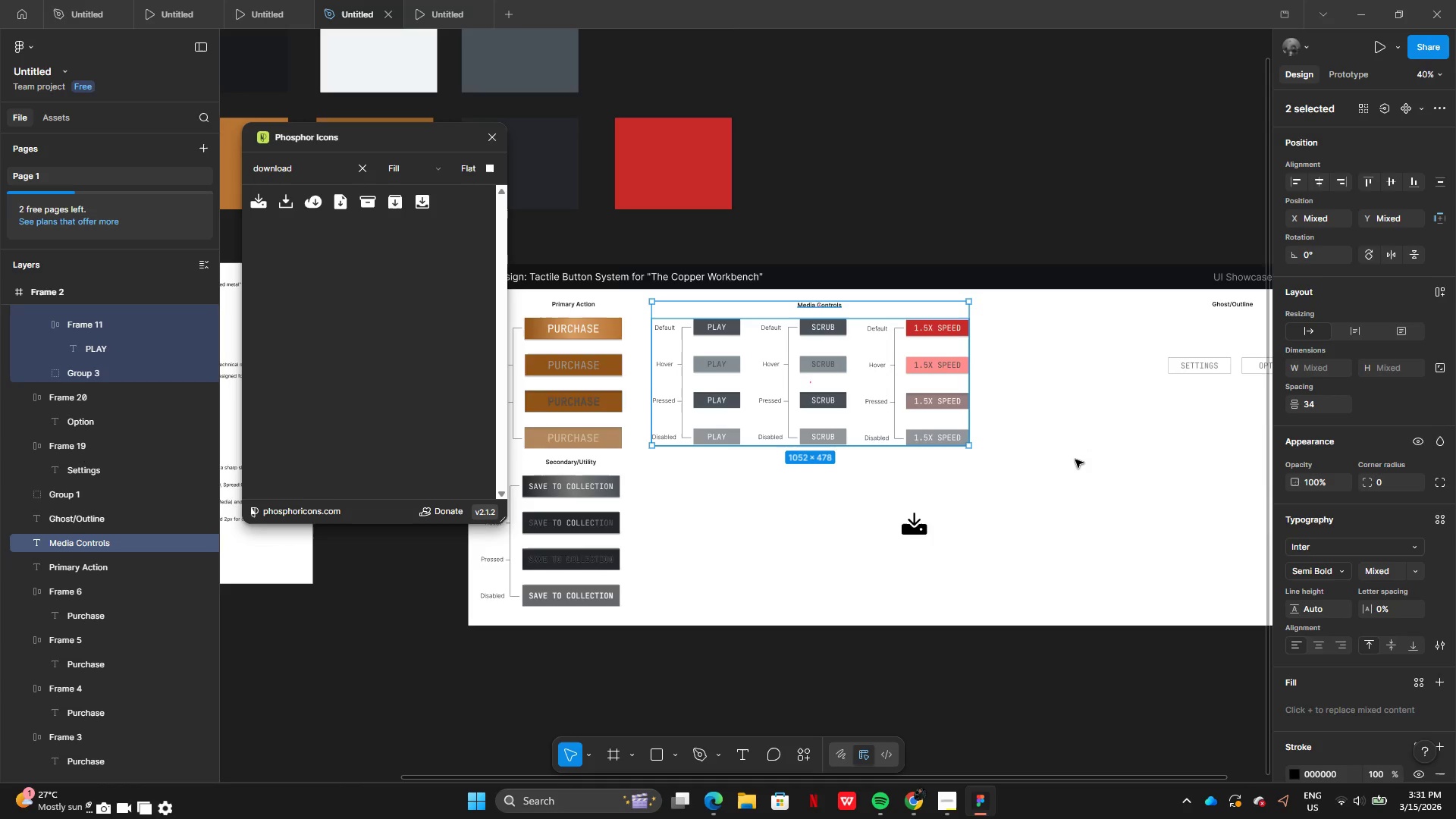 
left_click([1076, 460])
 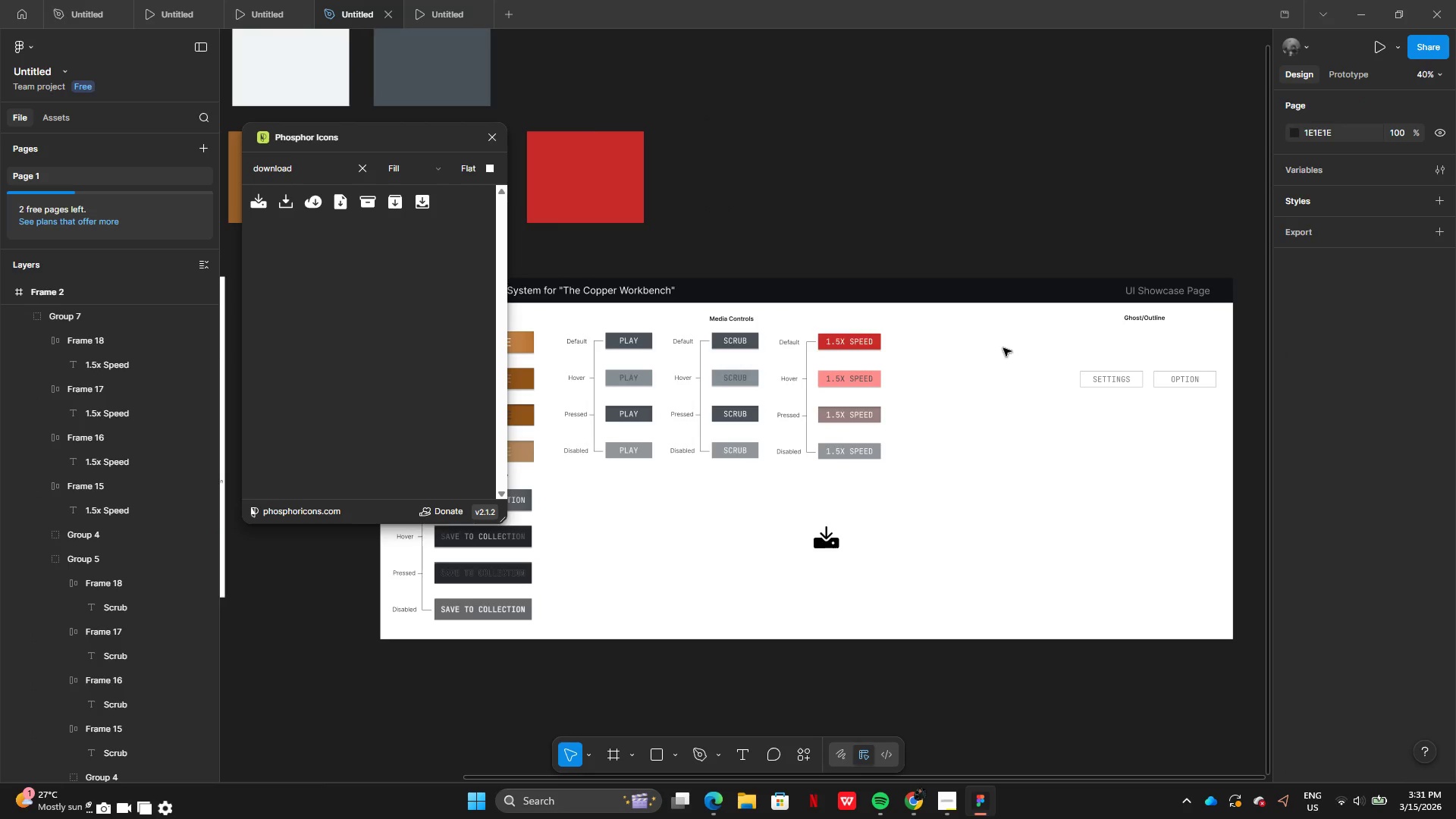 
left_click_drag(start_coordinate=[1082, 317], to_coordinate=[1194, 420])
 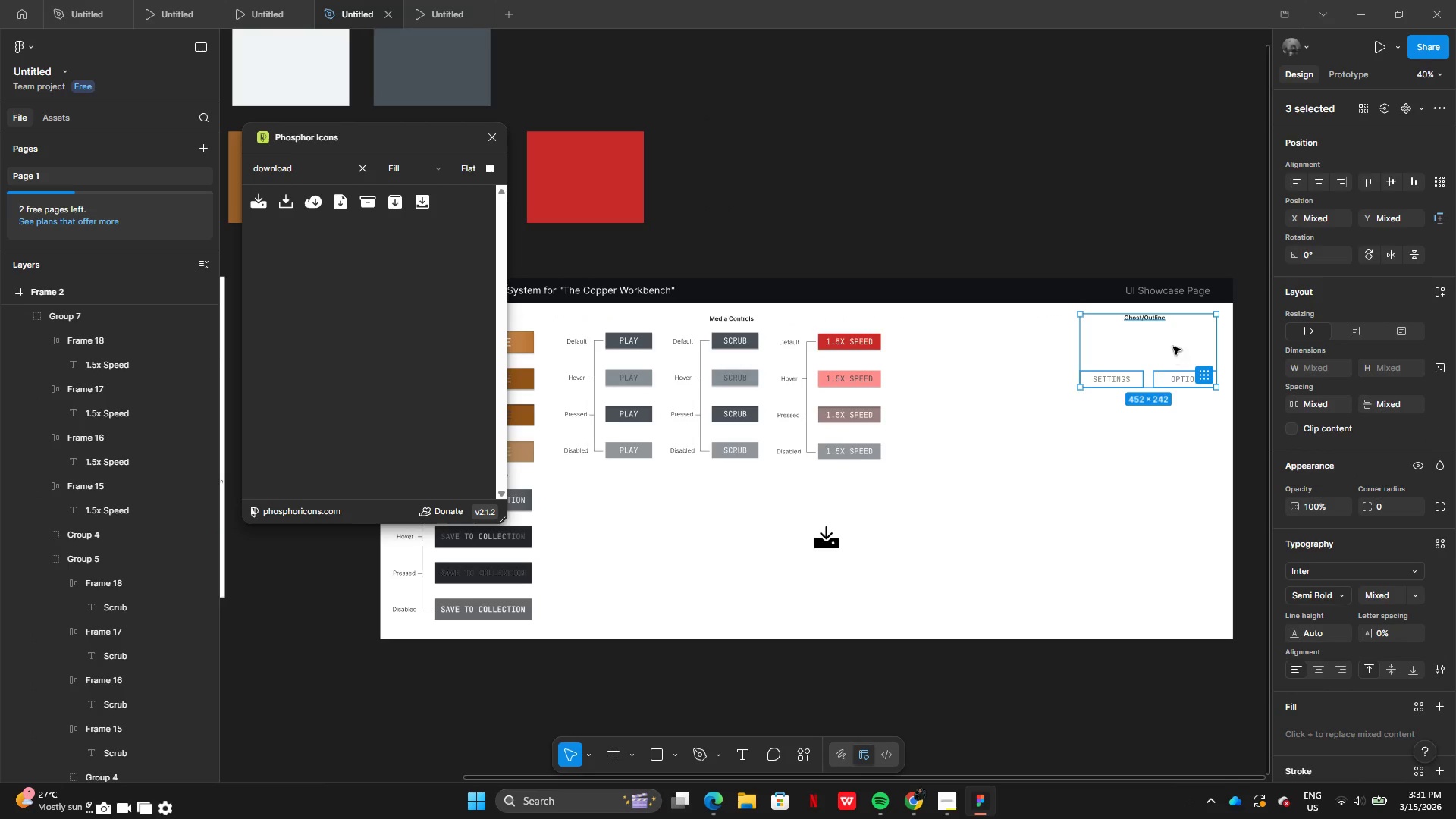 
left_click_drag(start_coordinate=[1173, 347], to_coordinate=[711, 526])
 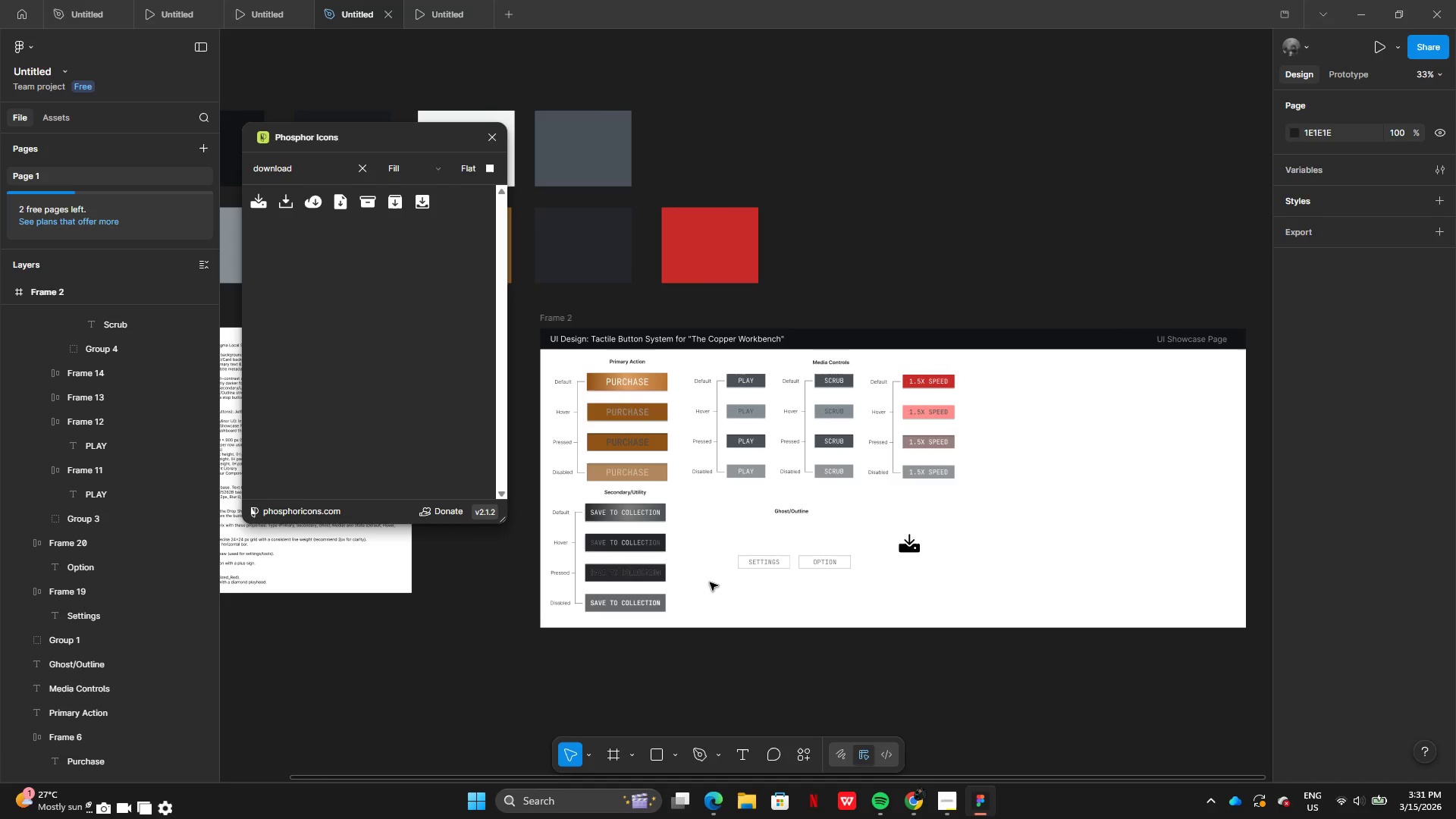 
wait(5.17)
 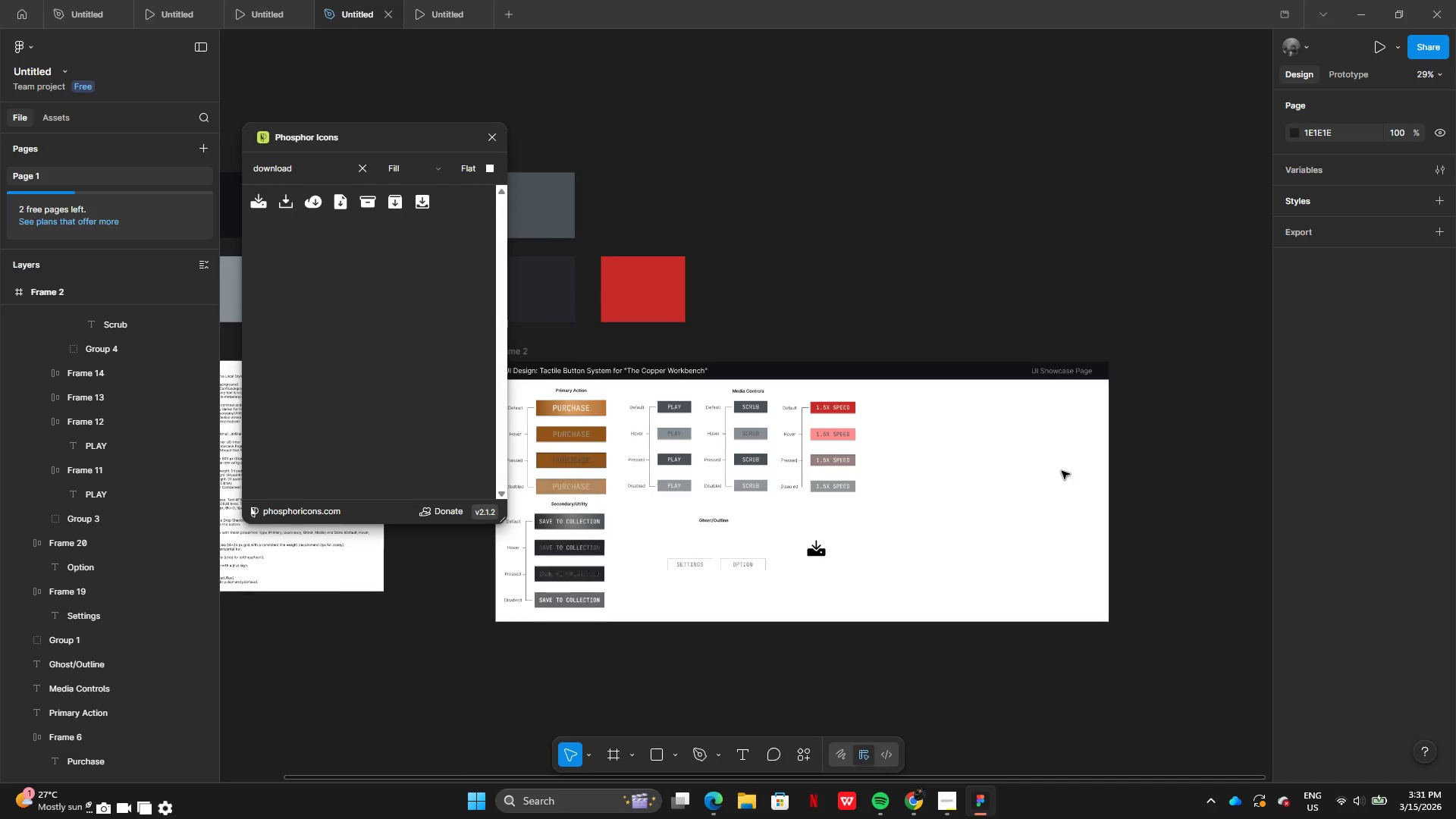 
left_click([552, 321])
 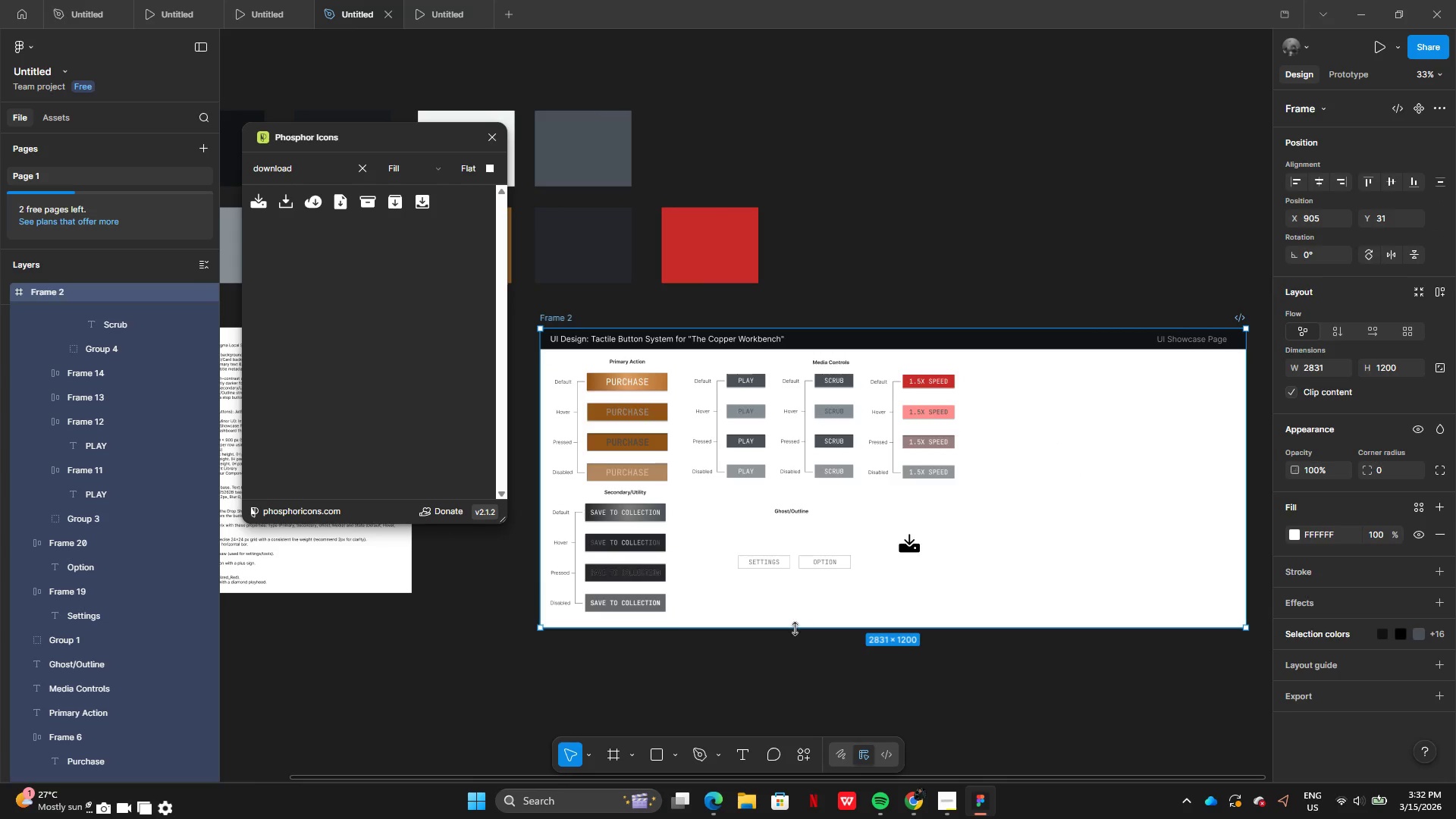 
left_click_drag(start_coordinate=[795, 629], to_coordinate=[795, 640])
 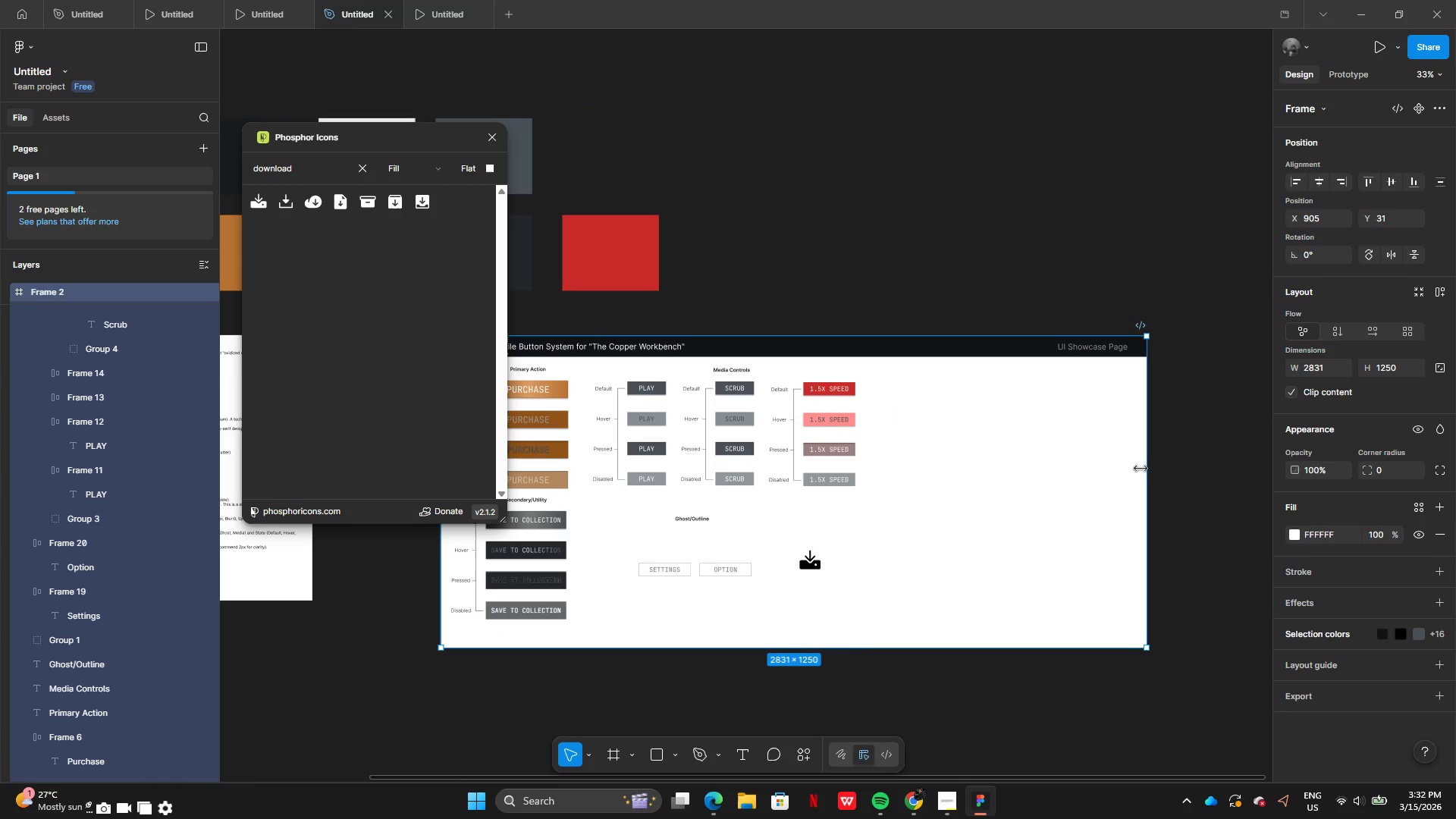 
left_click_drag(start_coordinate=[1144, 469], to_coordinate=[985, 447])
 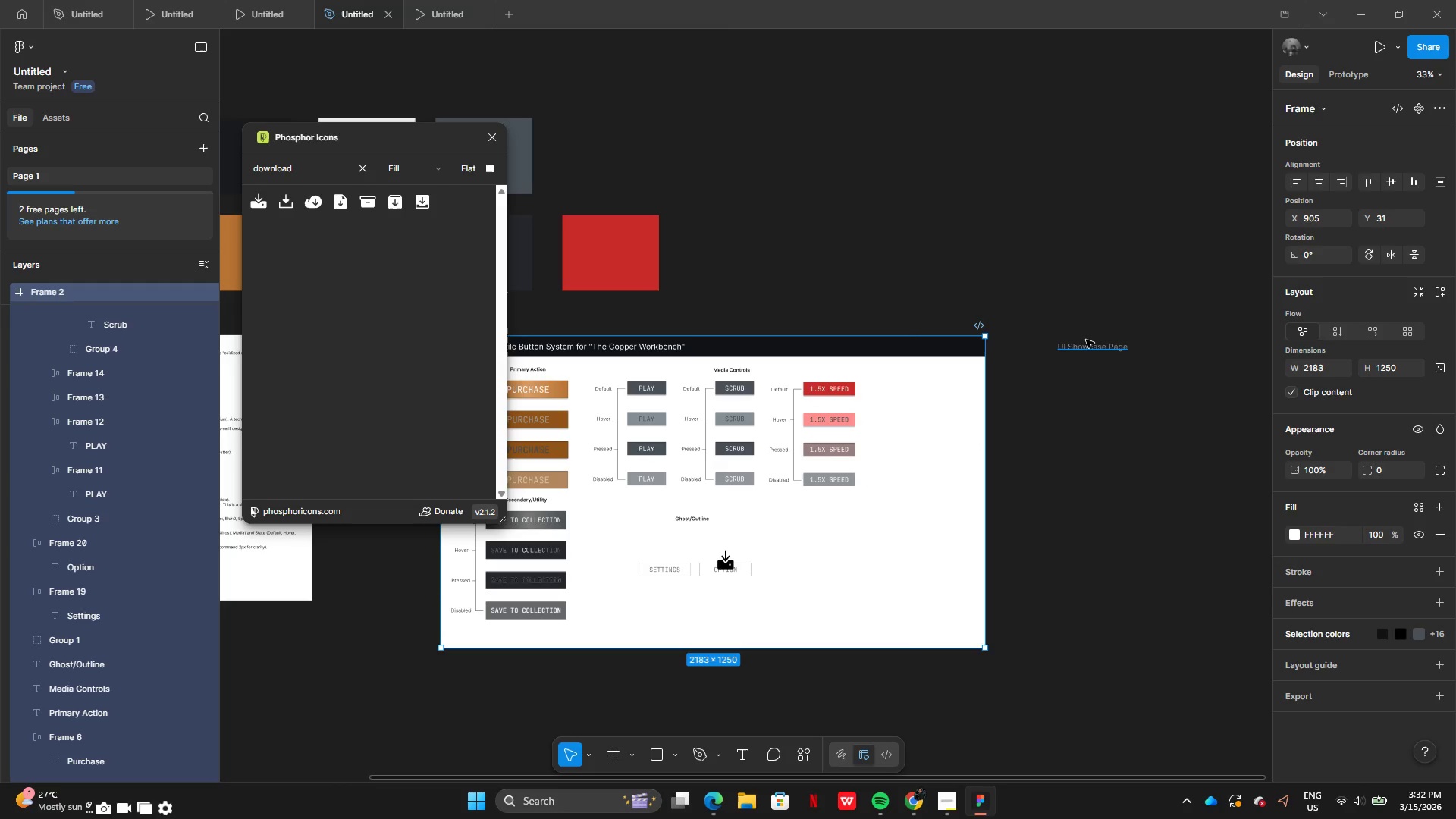 
left_click([1087, 340])
 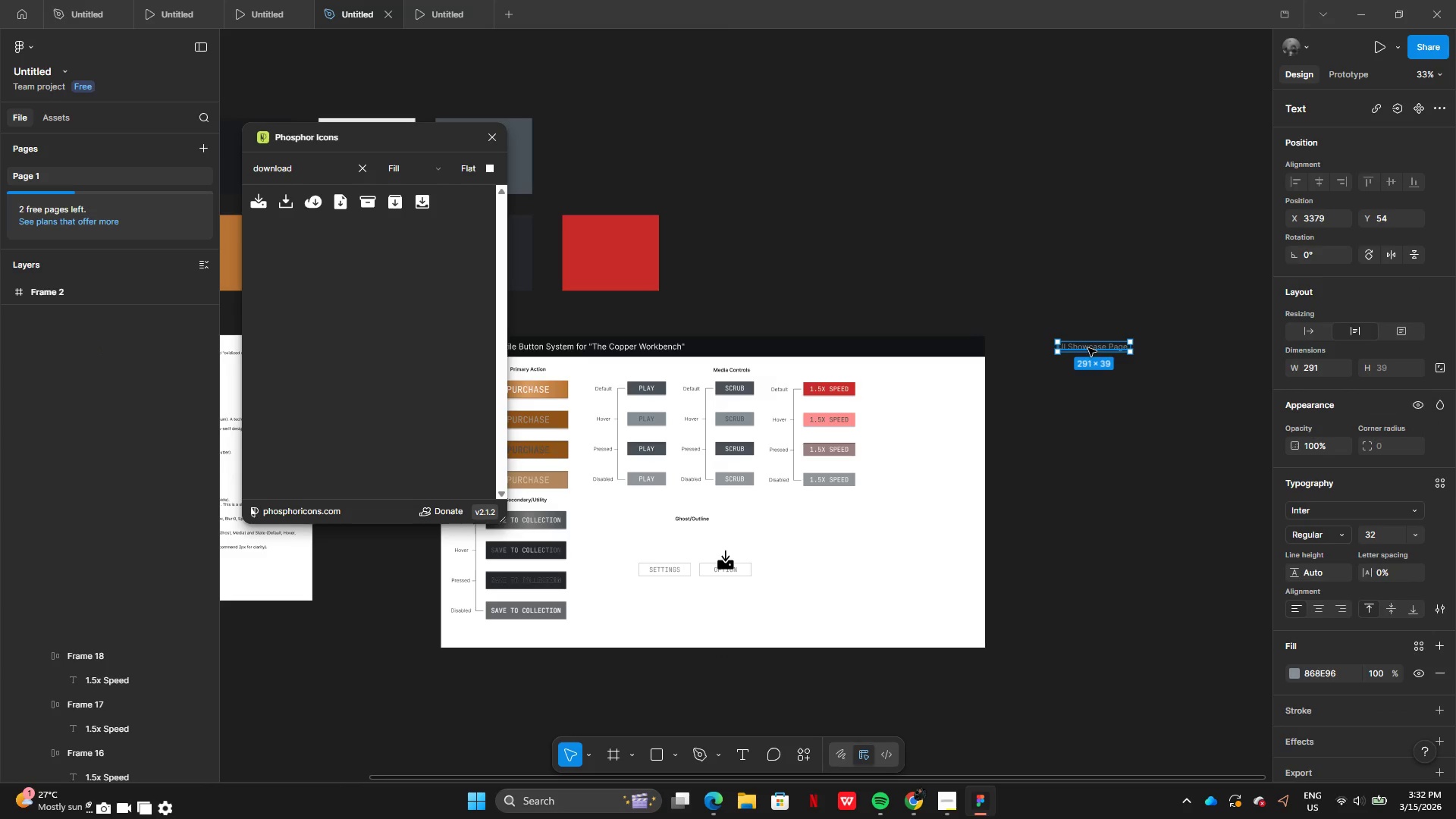 
left_click_drag(start_coordinate=[1089, 350], to_coordinate=[954, 350])
 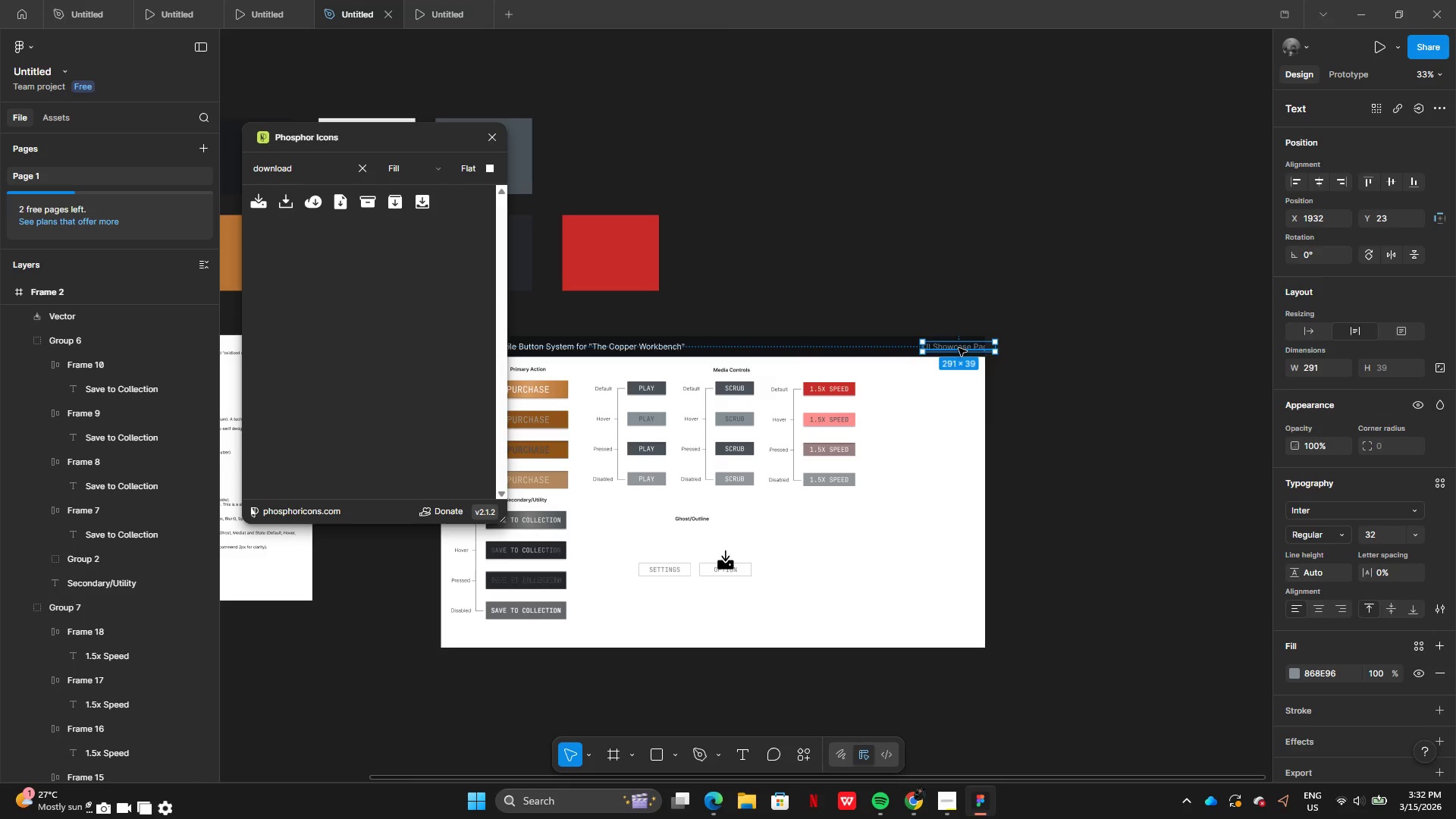 
left_click_drag(start_coordinate=[959, 348], to_coordinate=[936, 347])
 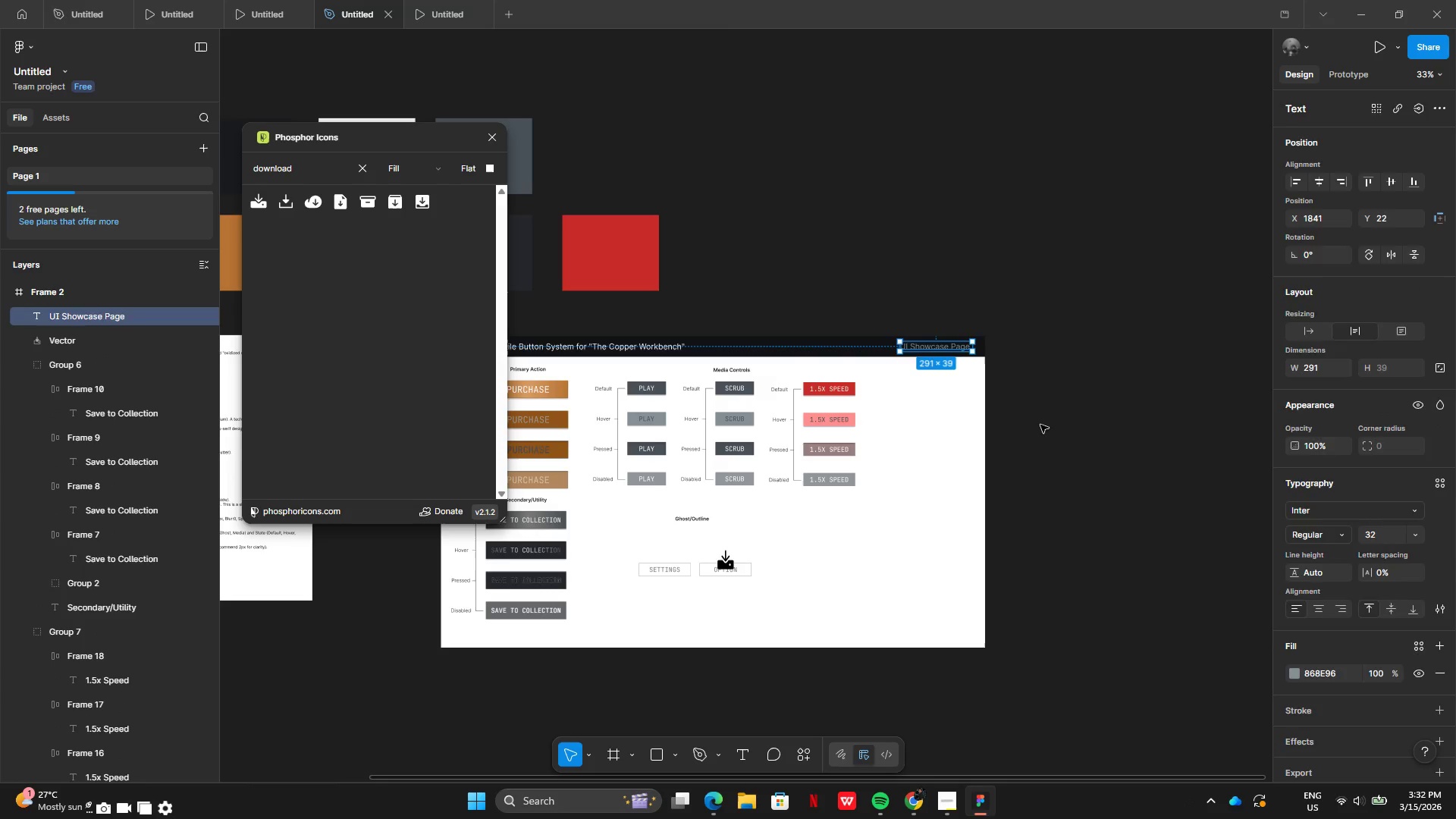 
left_click([1040, 425])
 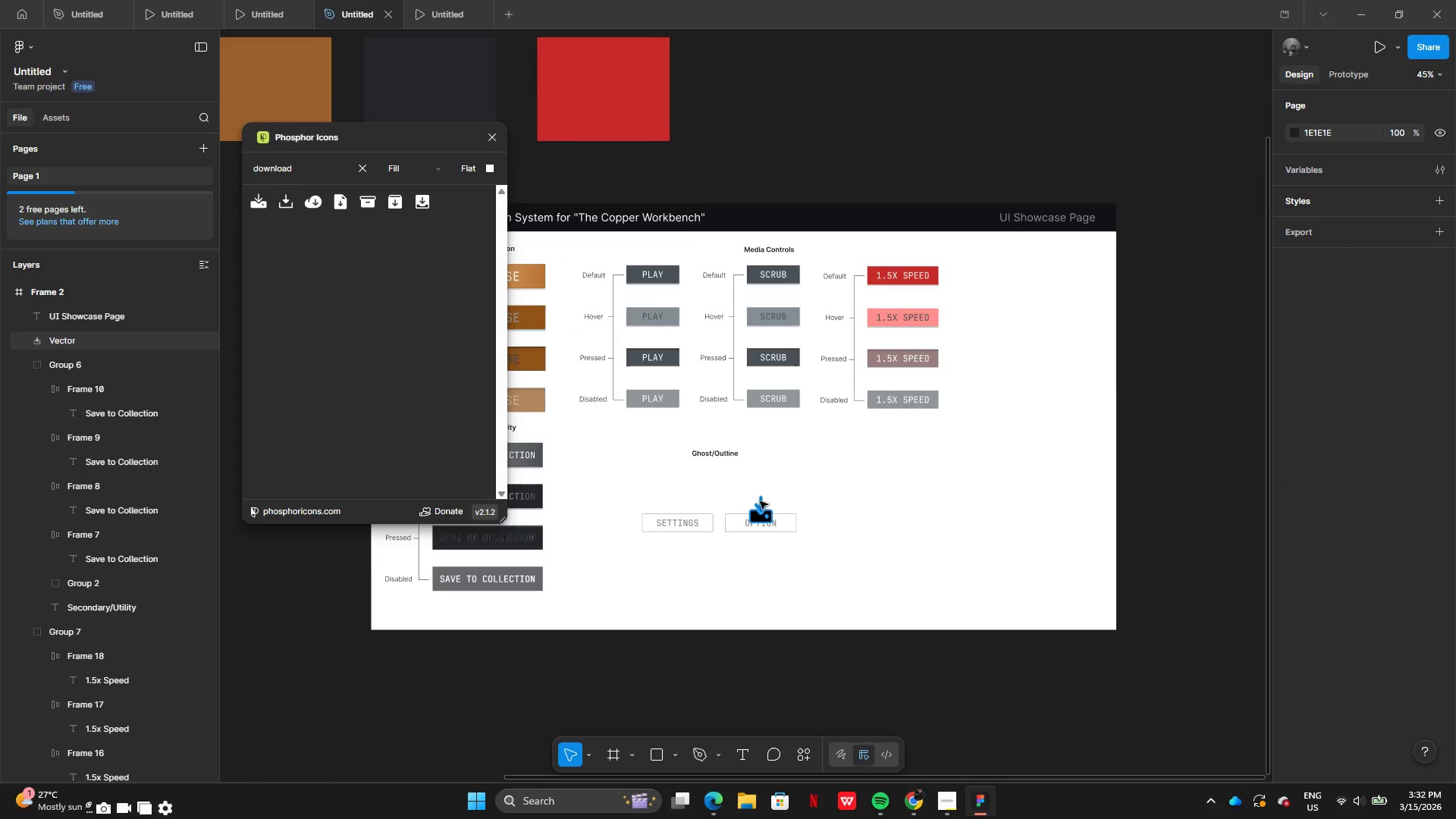 
left_click([758, 512])
 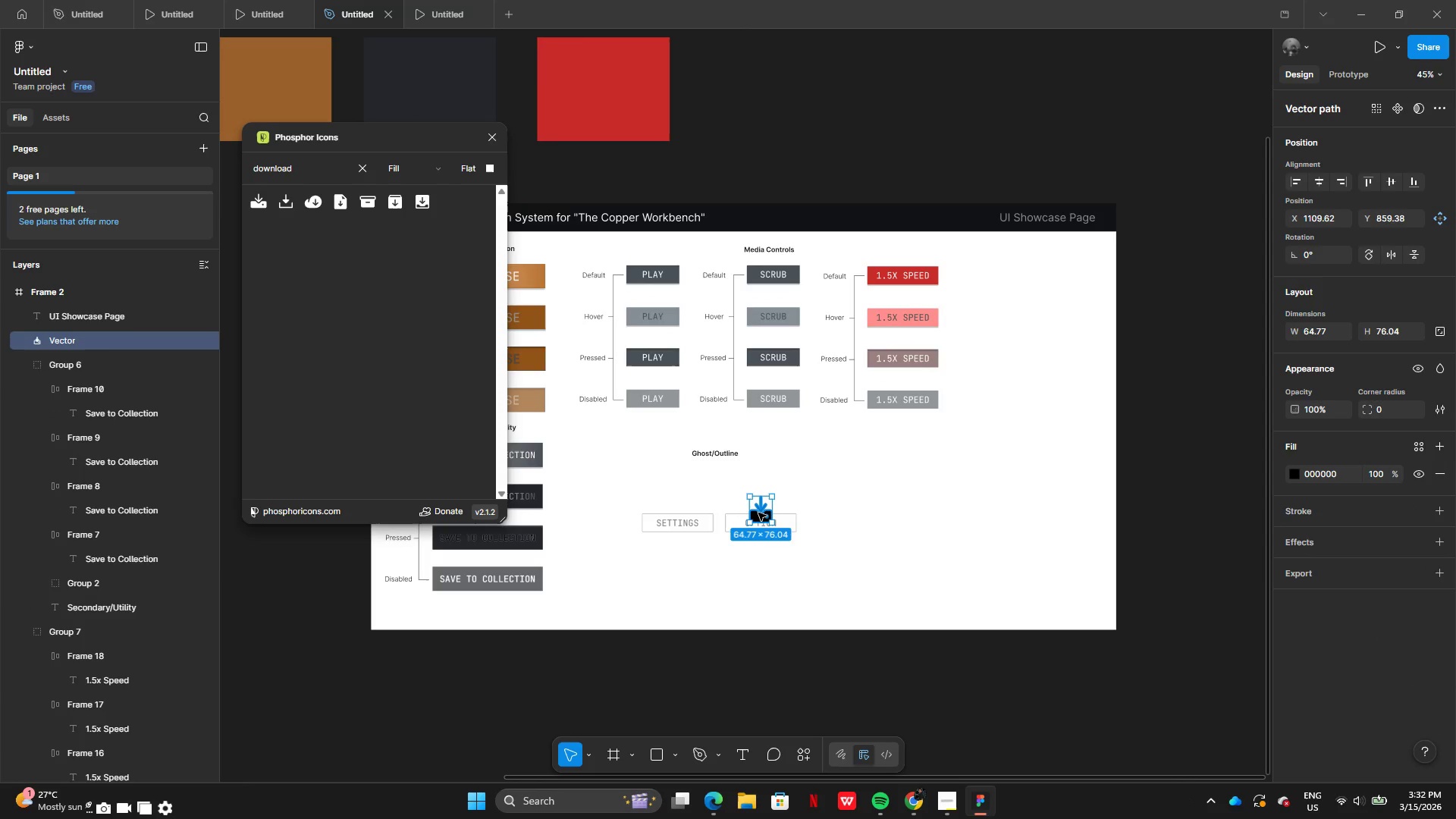 
left_click_drag(start_coordinate=[758, 513], to_coordinate=[896, 462])
 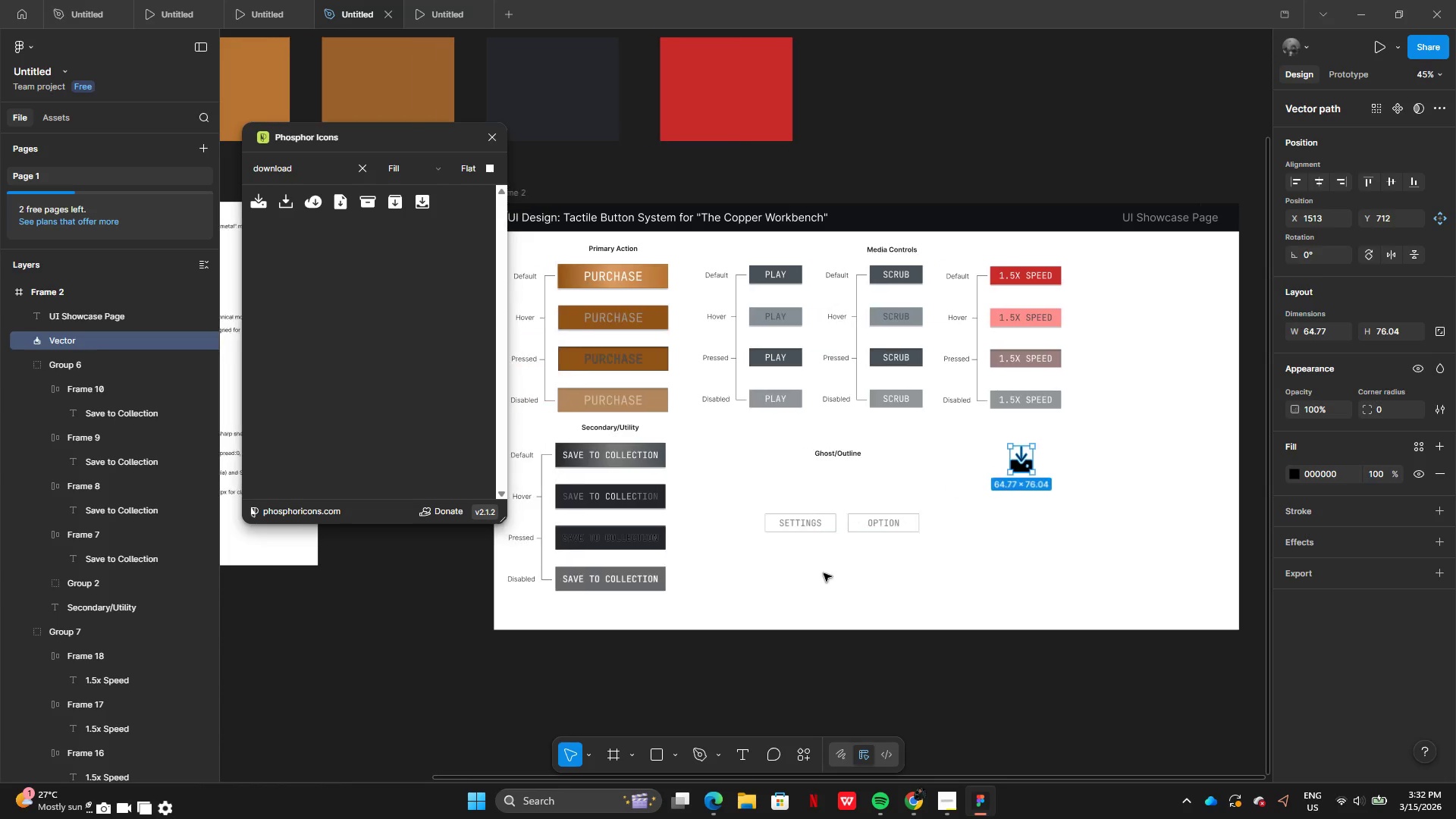 
left_click([824, 574])
 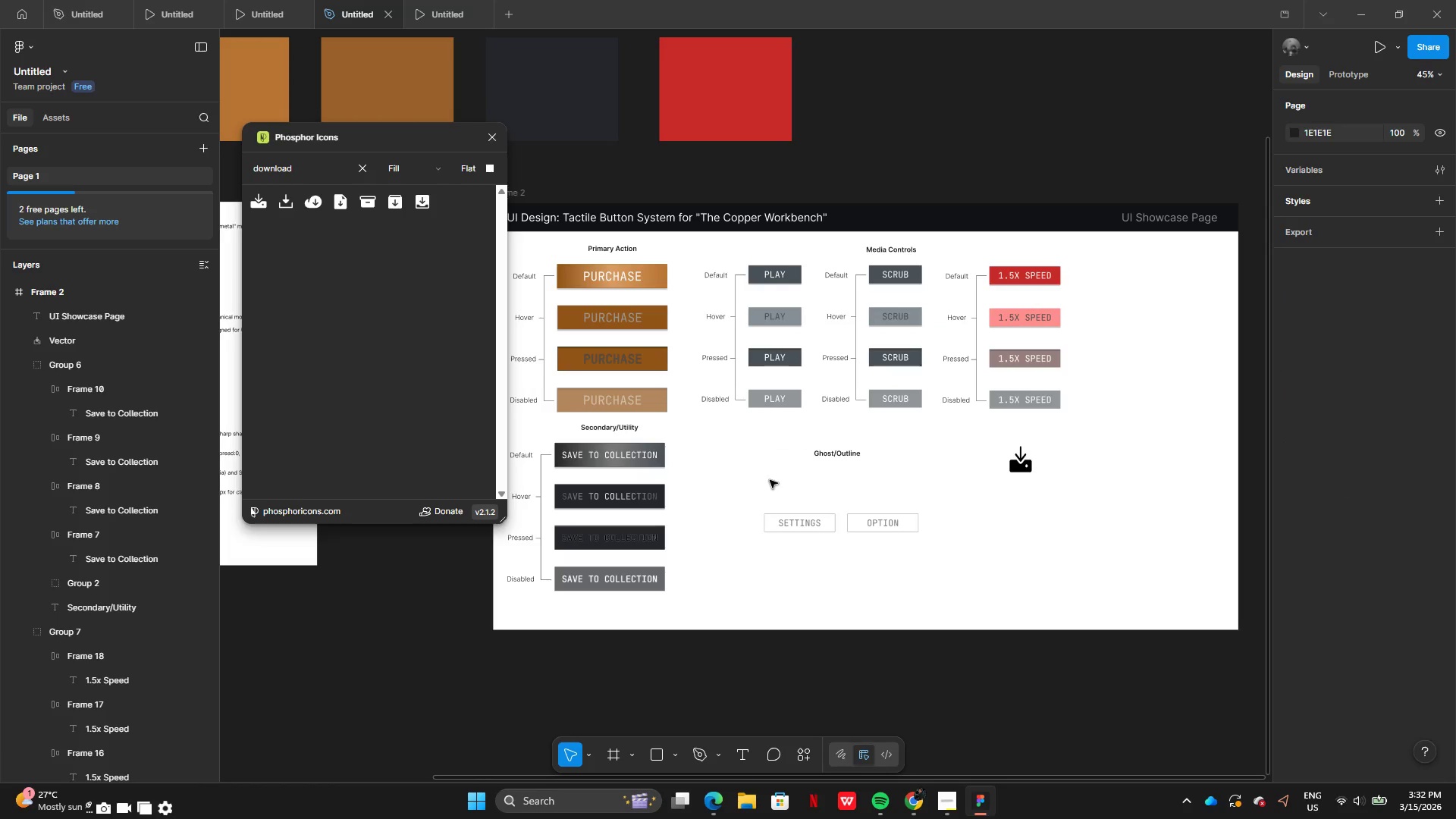 
left_click_drag(start_coordinate=[770, 448], to_coordinate=[924, 557])
 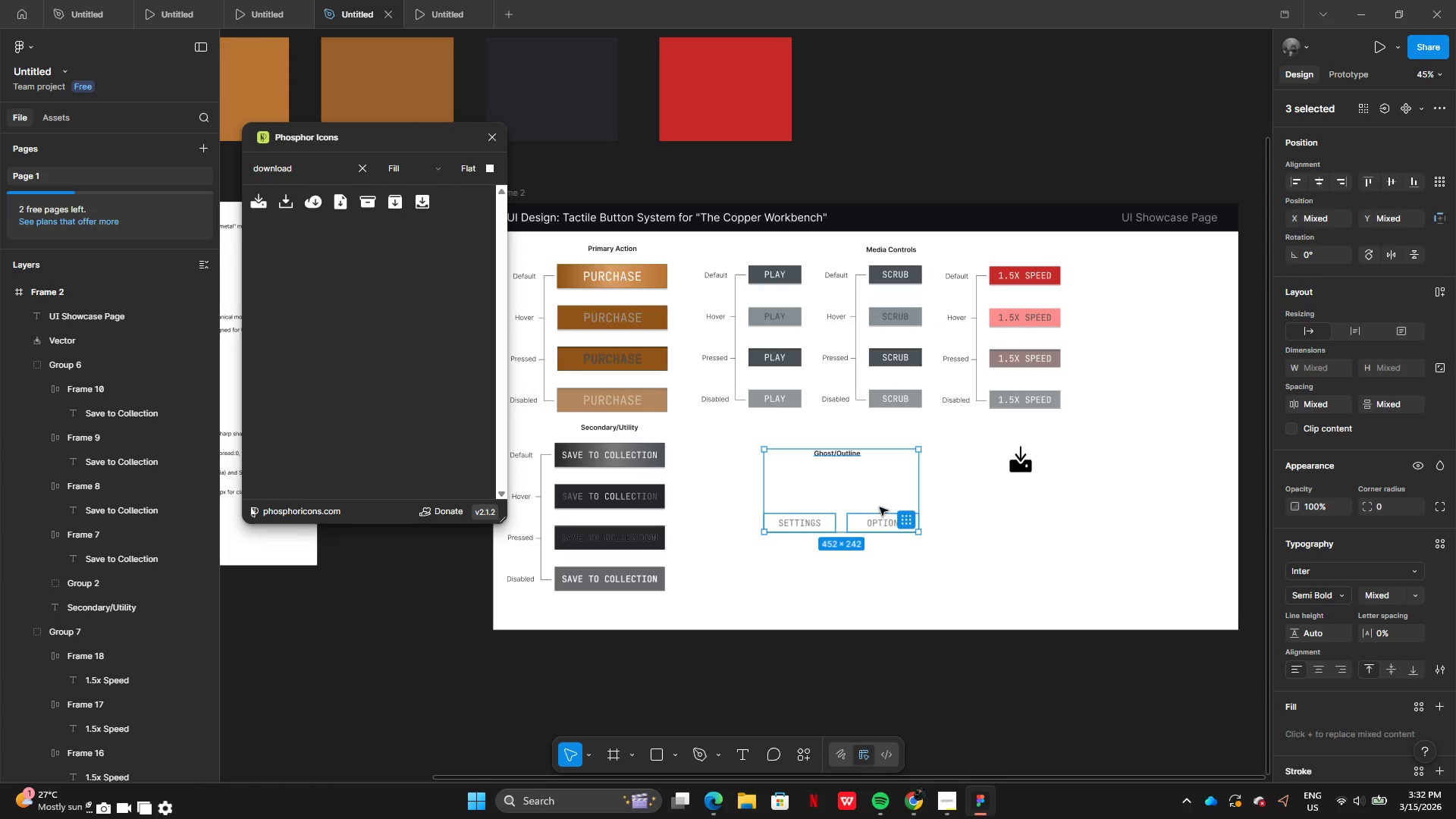 
left_click_drag(start_coordinate=[880, 507], to_coordinate=[821, 482])
 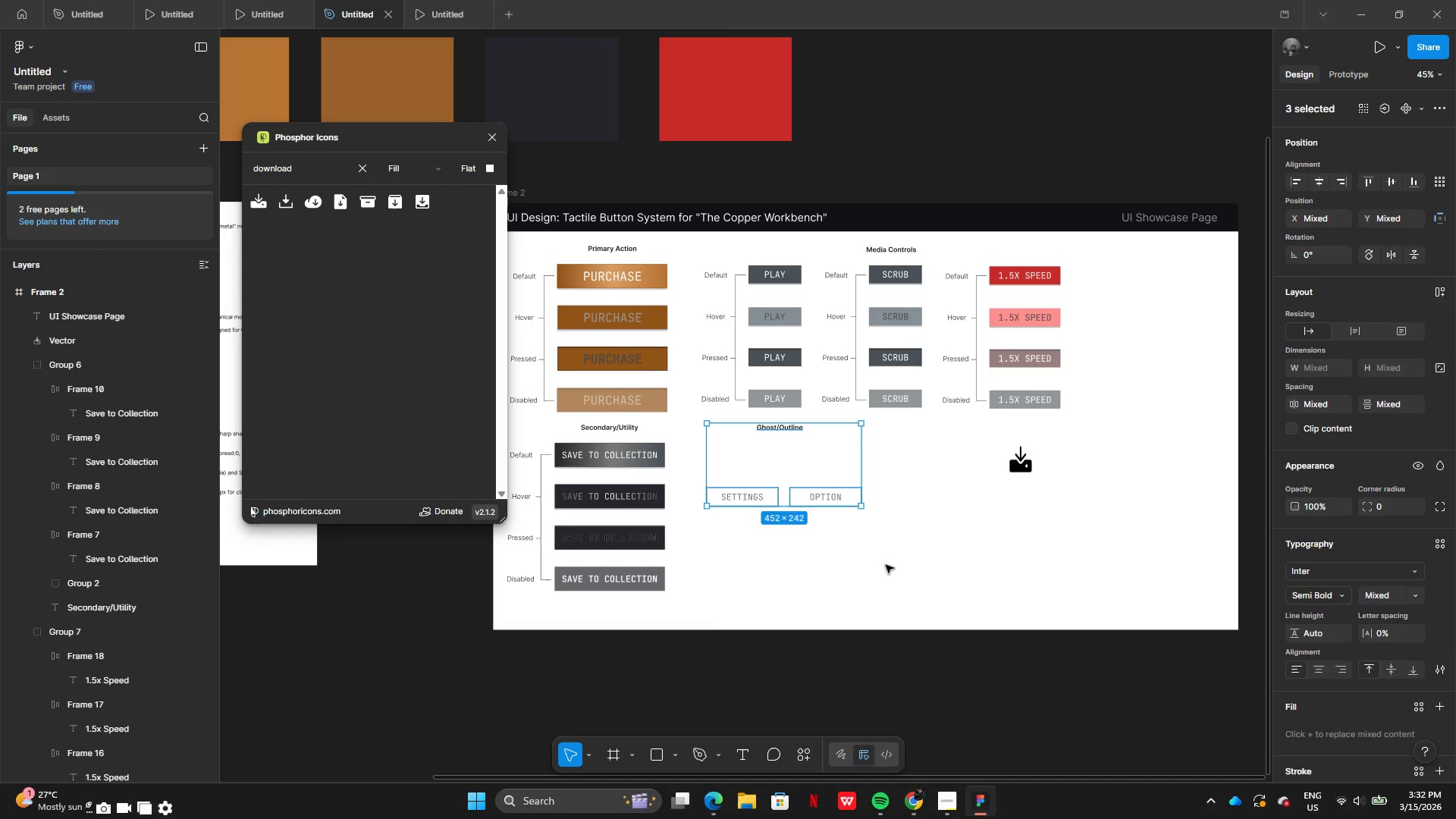 
left_click([886, 565])
 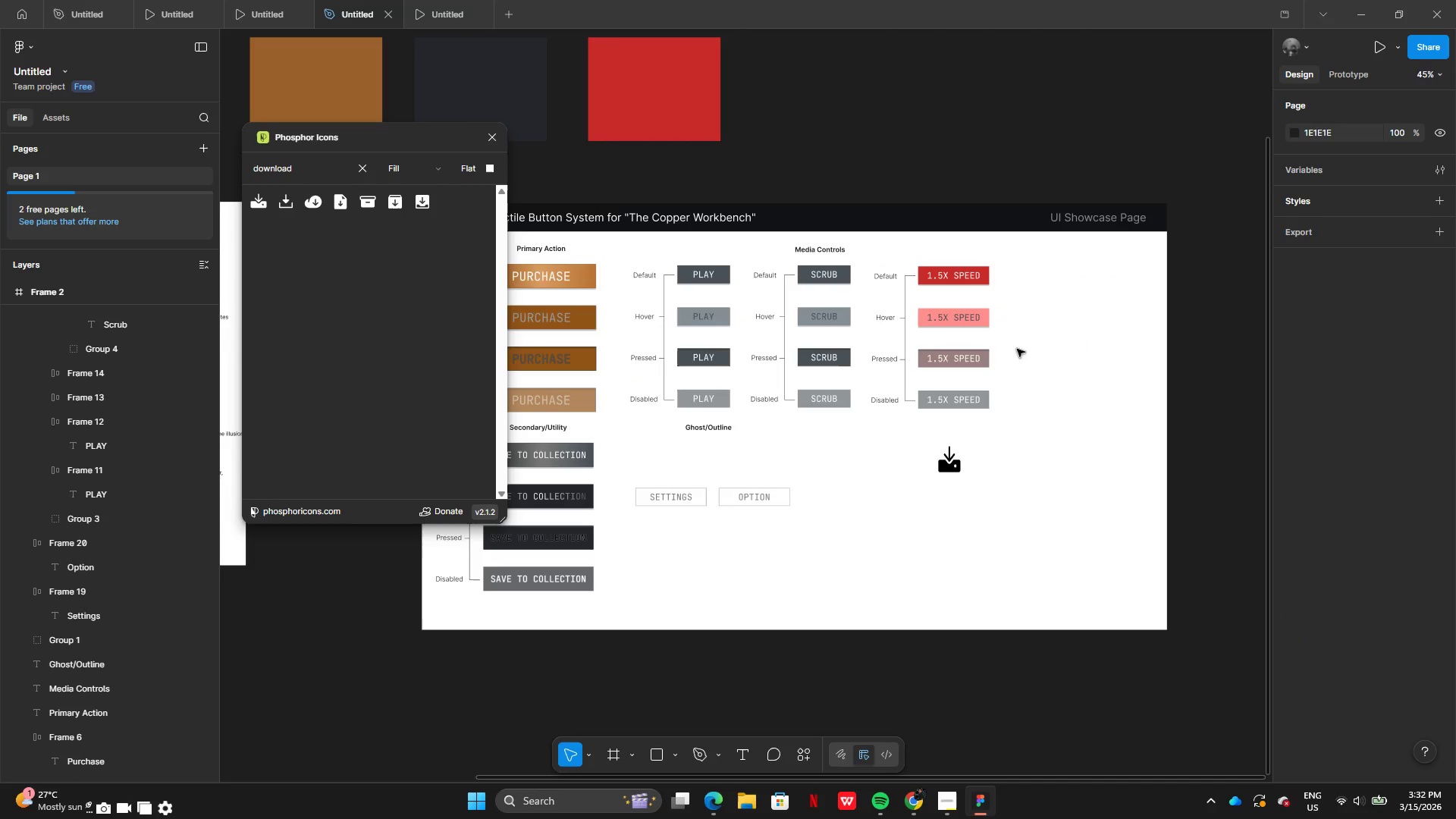 
left_click([862, 211])
 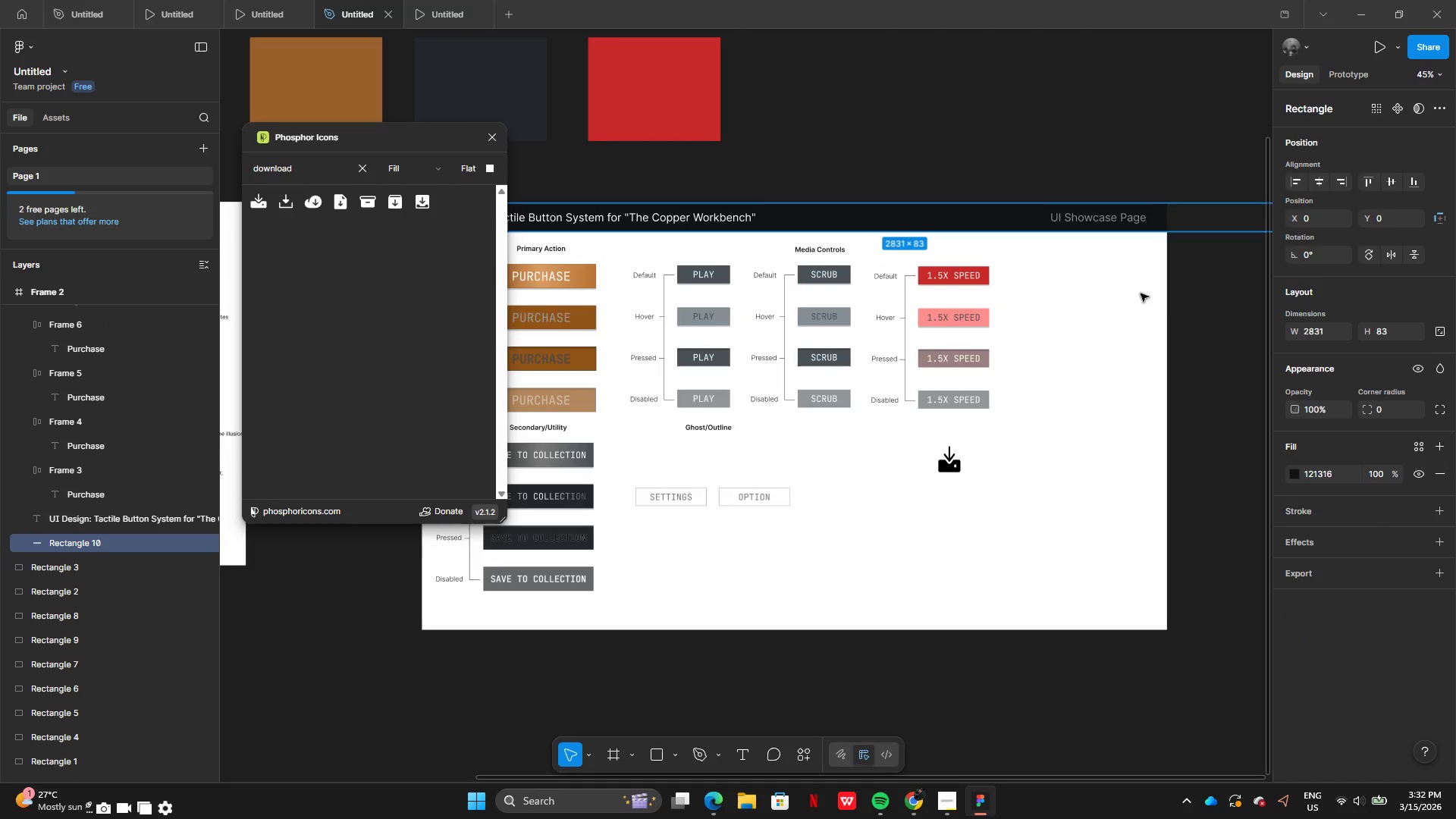 
left_click([1177, 311])
 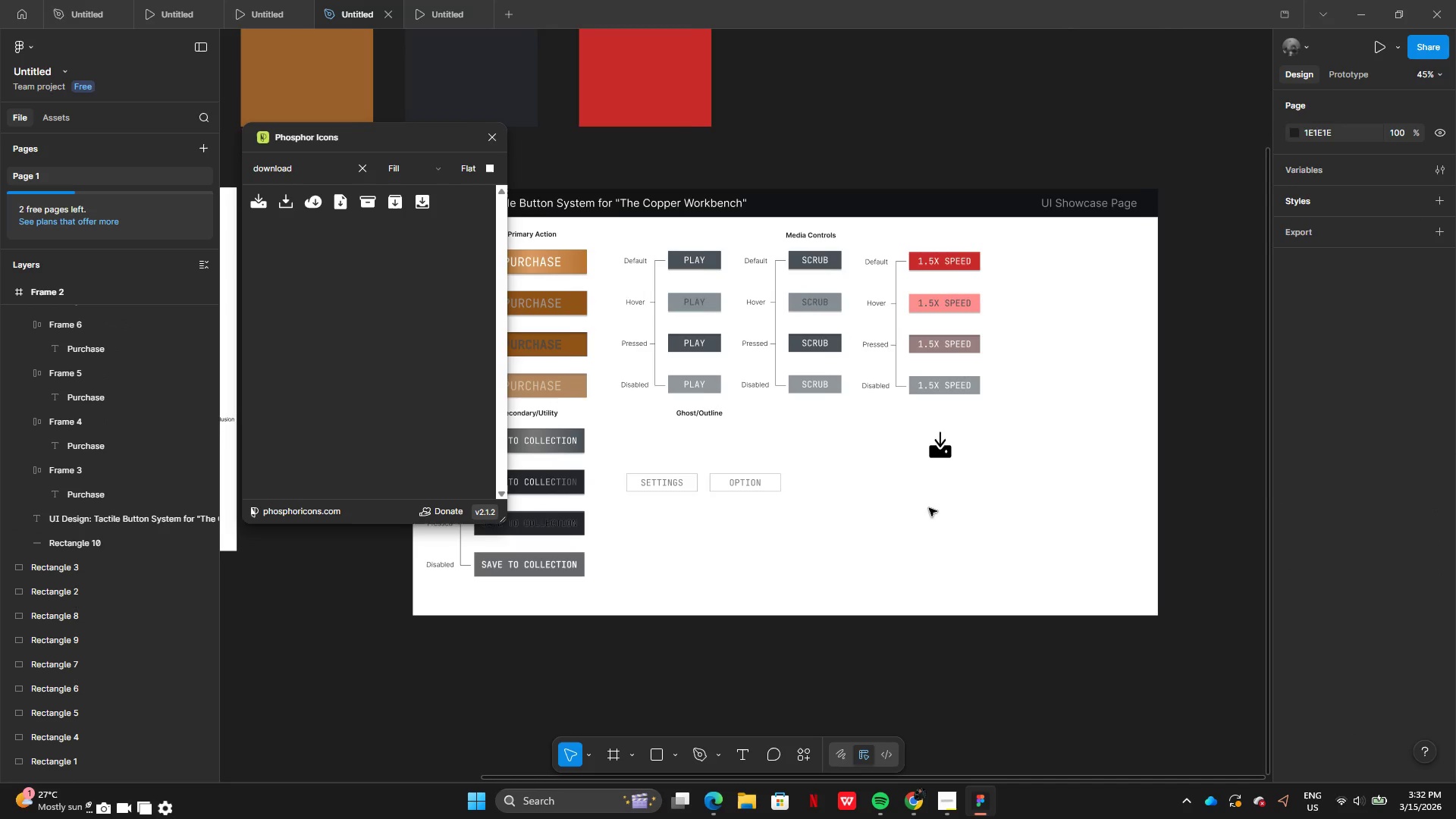 
left_click([924, 410])
 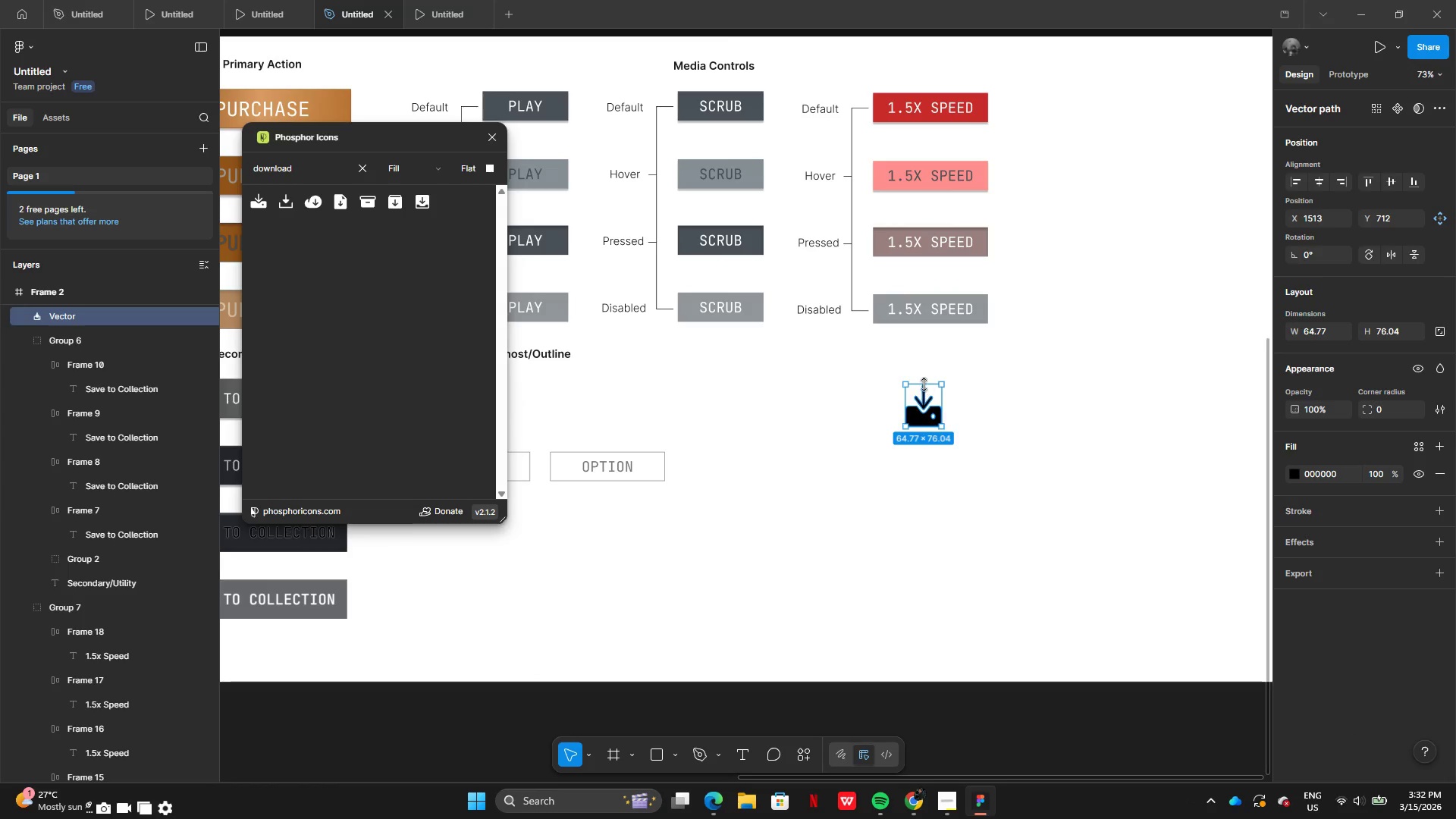 
left_click_drag(start_coordinate=[924, 383], to_coordinate=[923, 394])
 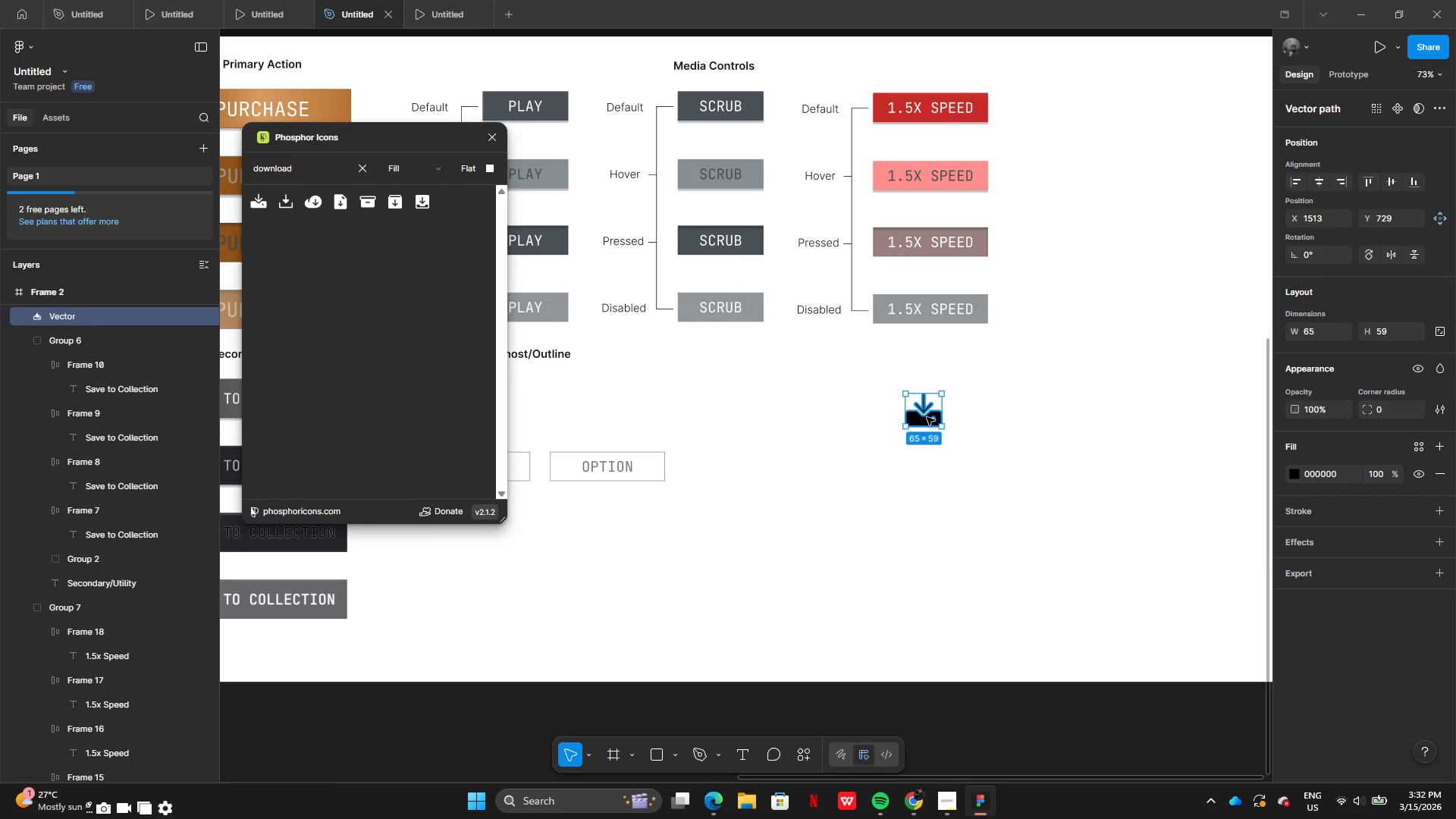 
left_click_drag(start_coordinate=[927, 417], to_coordinate=[826, 431])
 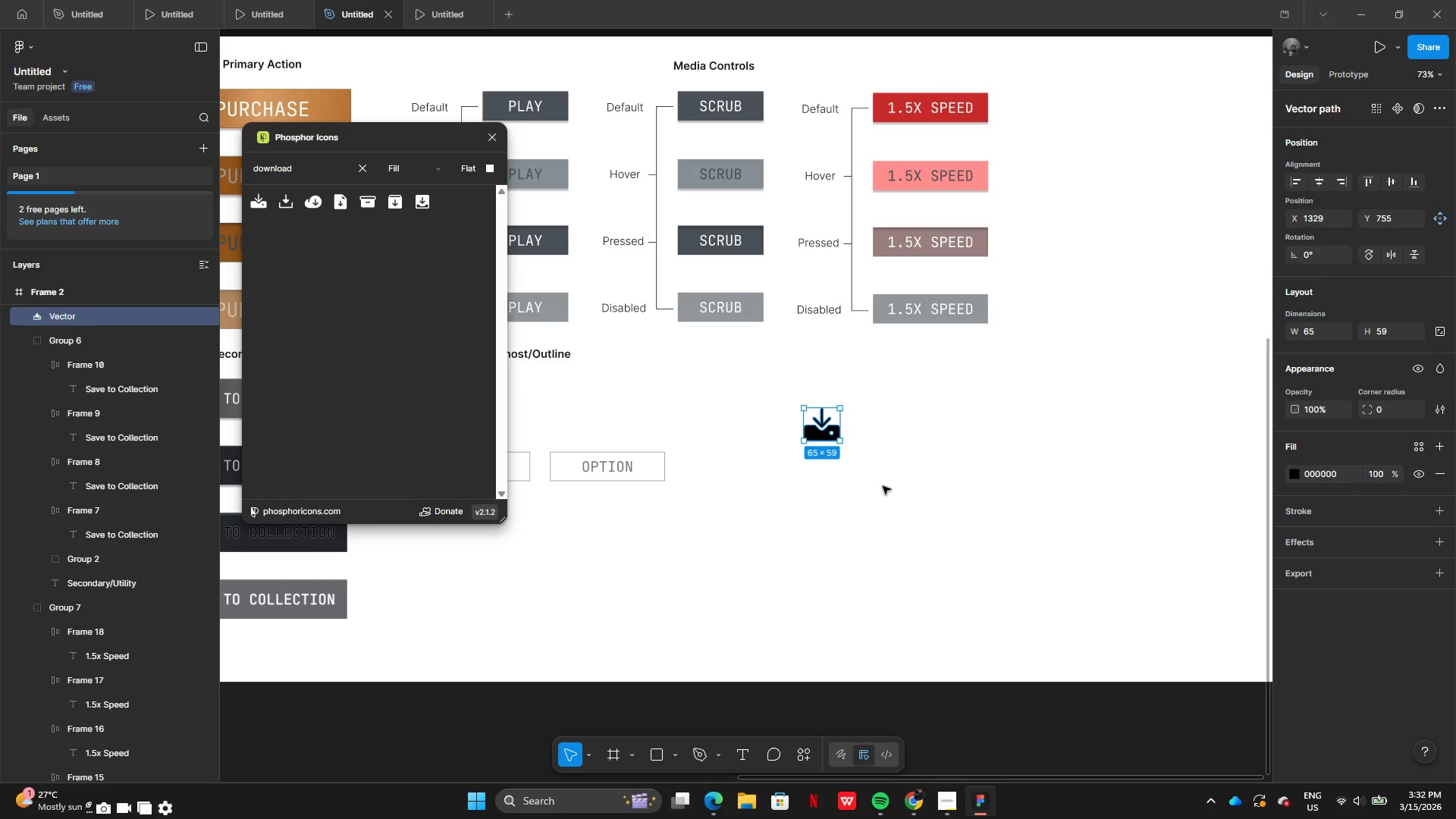 
left_click([883, 486])
 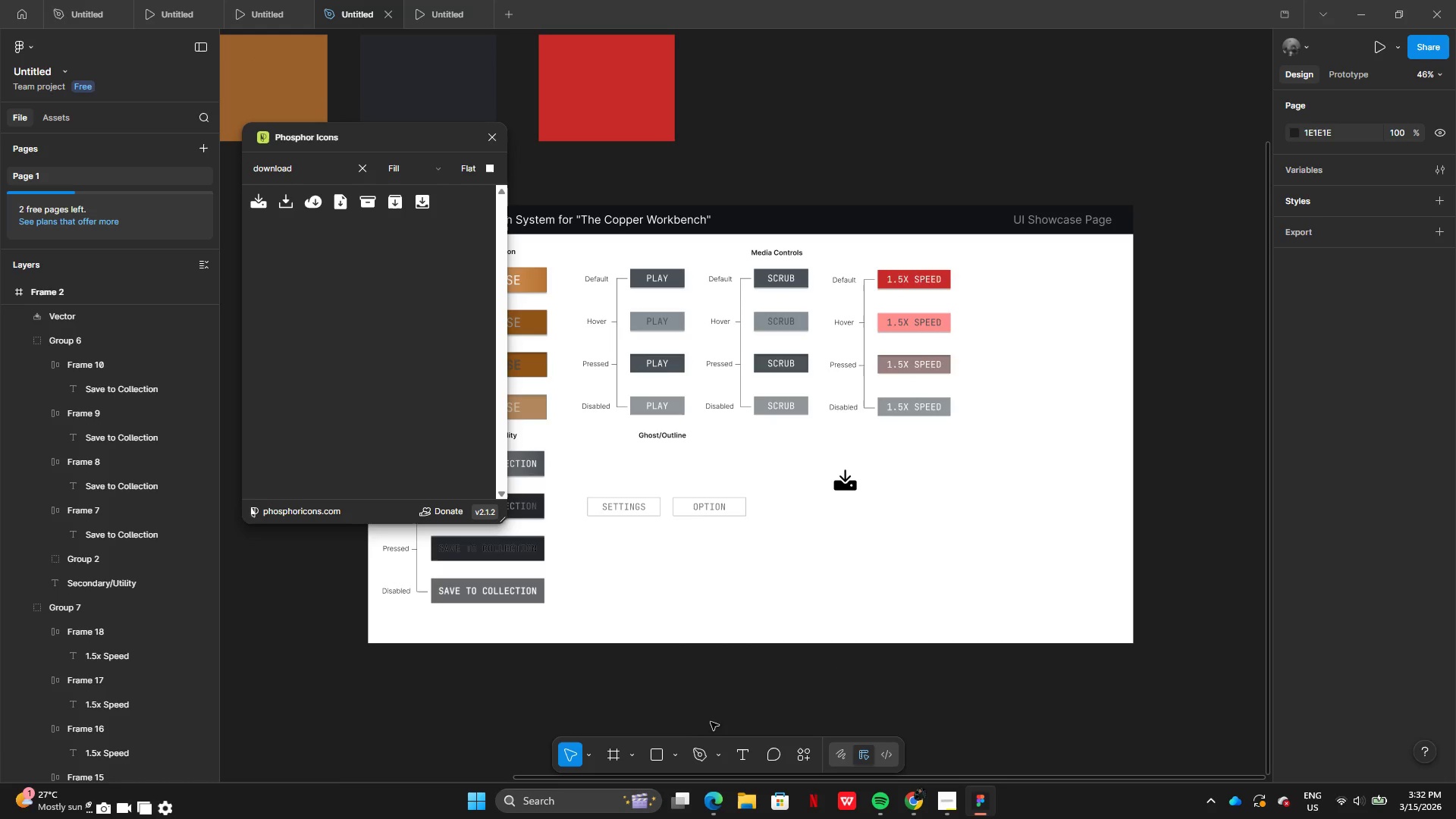 
left_click([671, 755])
 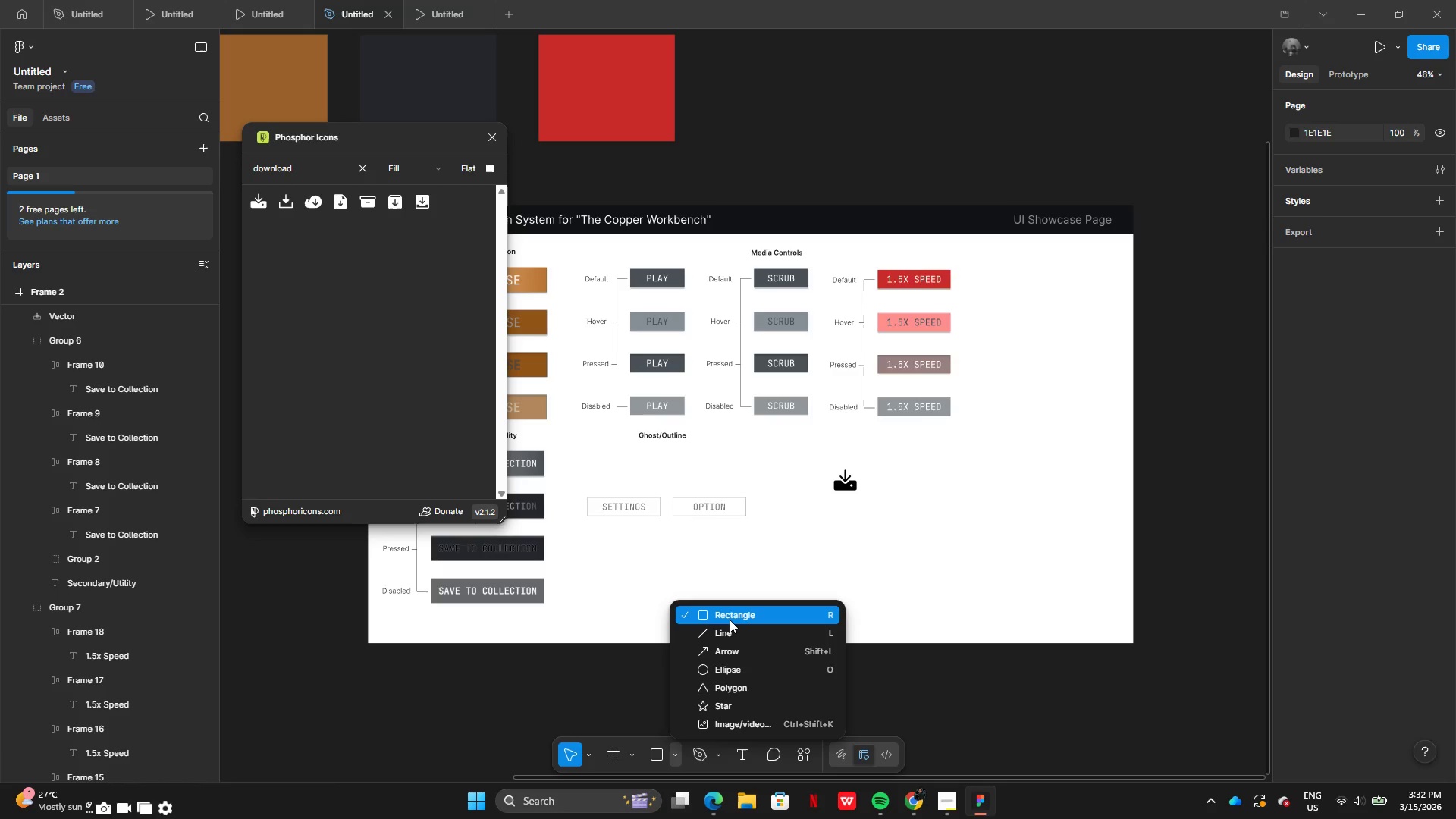 
left_click([729, 619])
 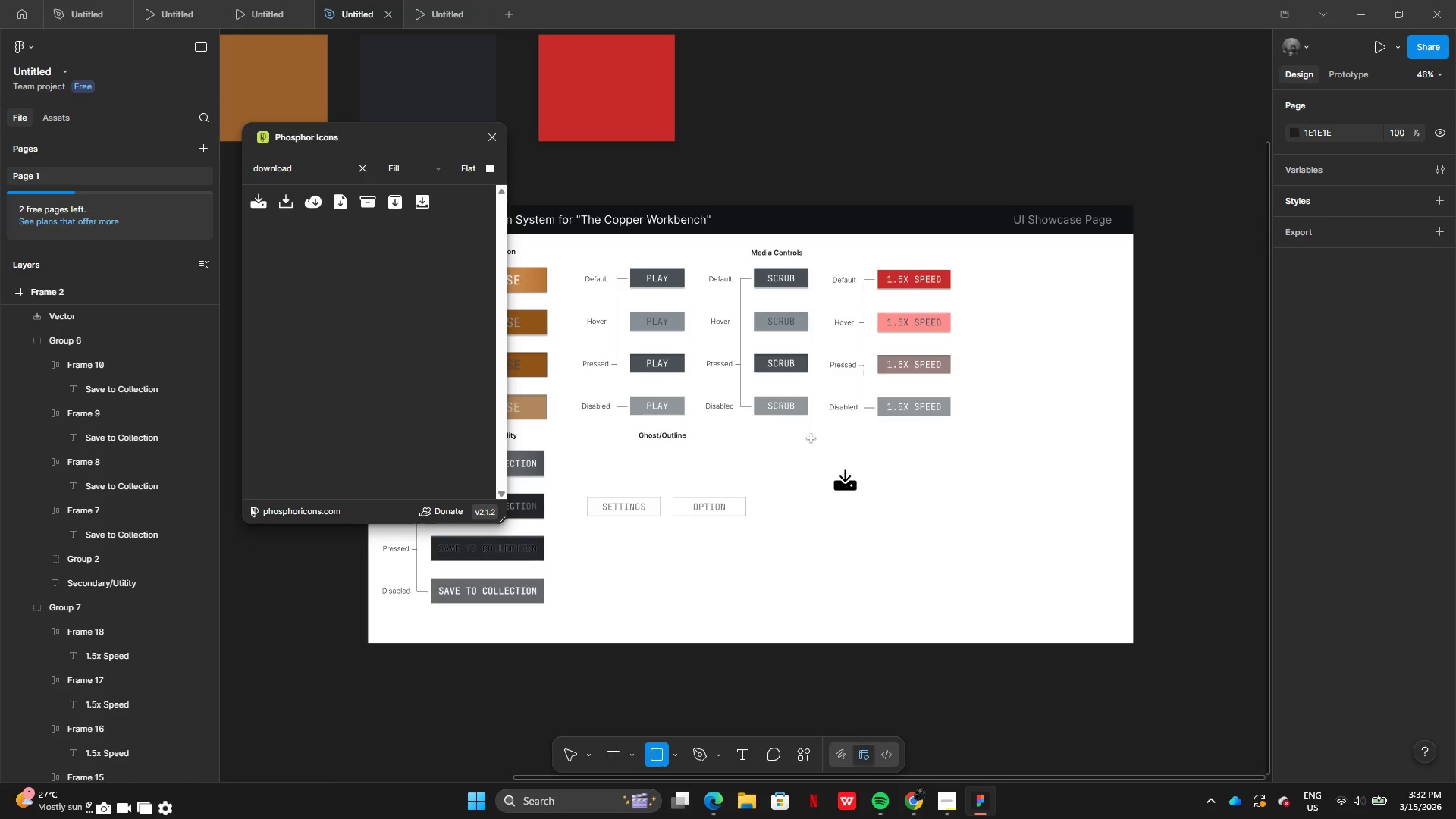 
left_click_drag(start_coordinate=[808, 452], to_coordinate=[1056, 607])
 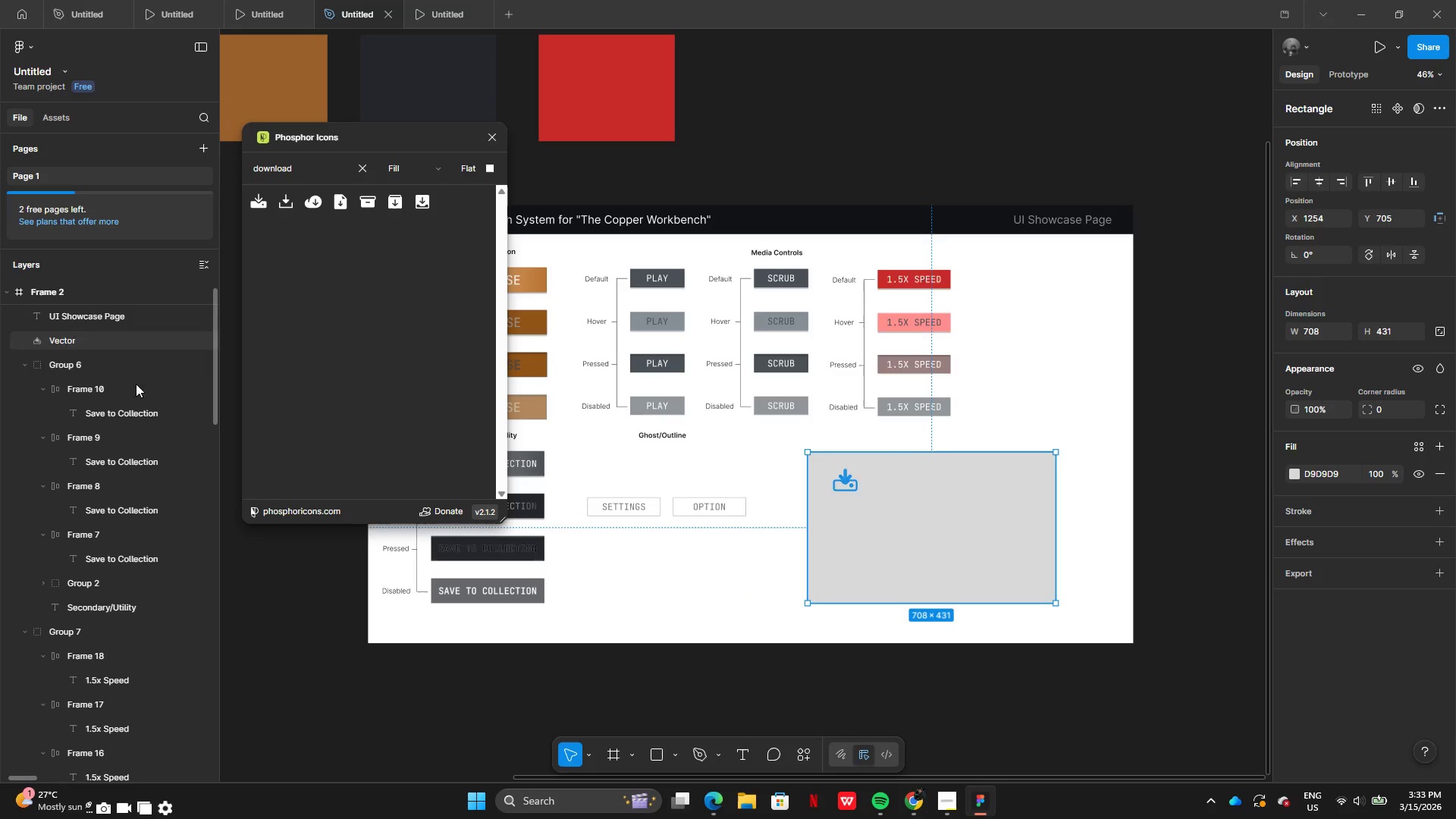 
left_click([977, 533])
 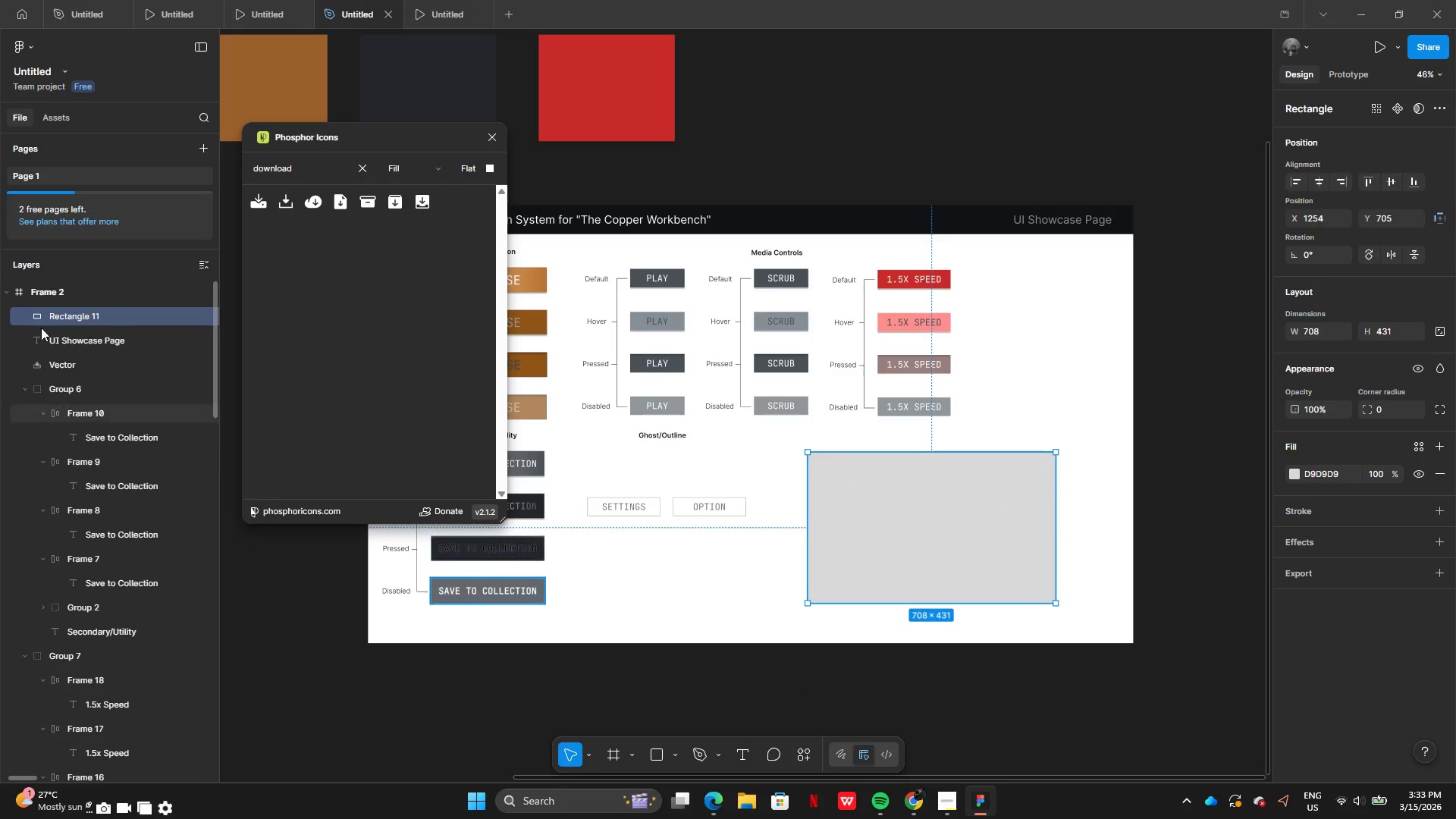 
left_click_drag(start_coordinate=[75, 311], to_coordinate=[76, 367])
 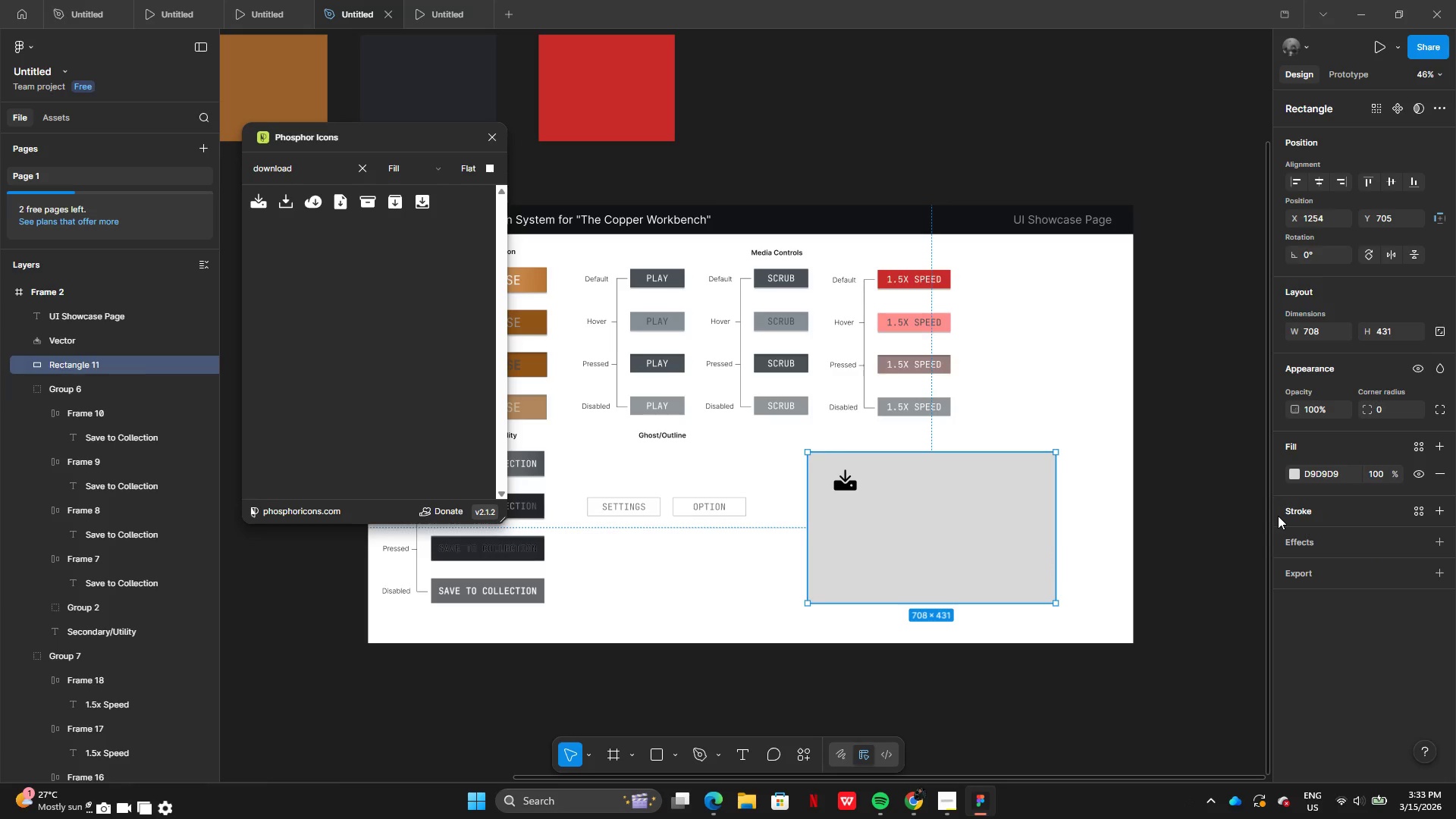 
left_click([1296, 477])
 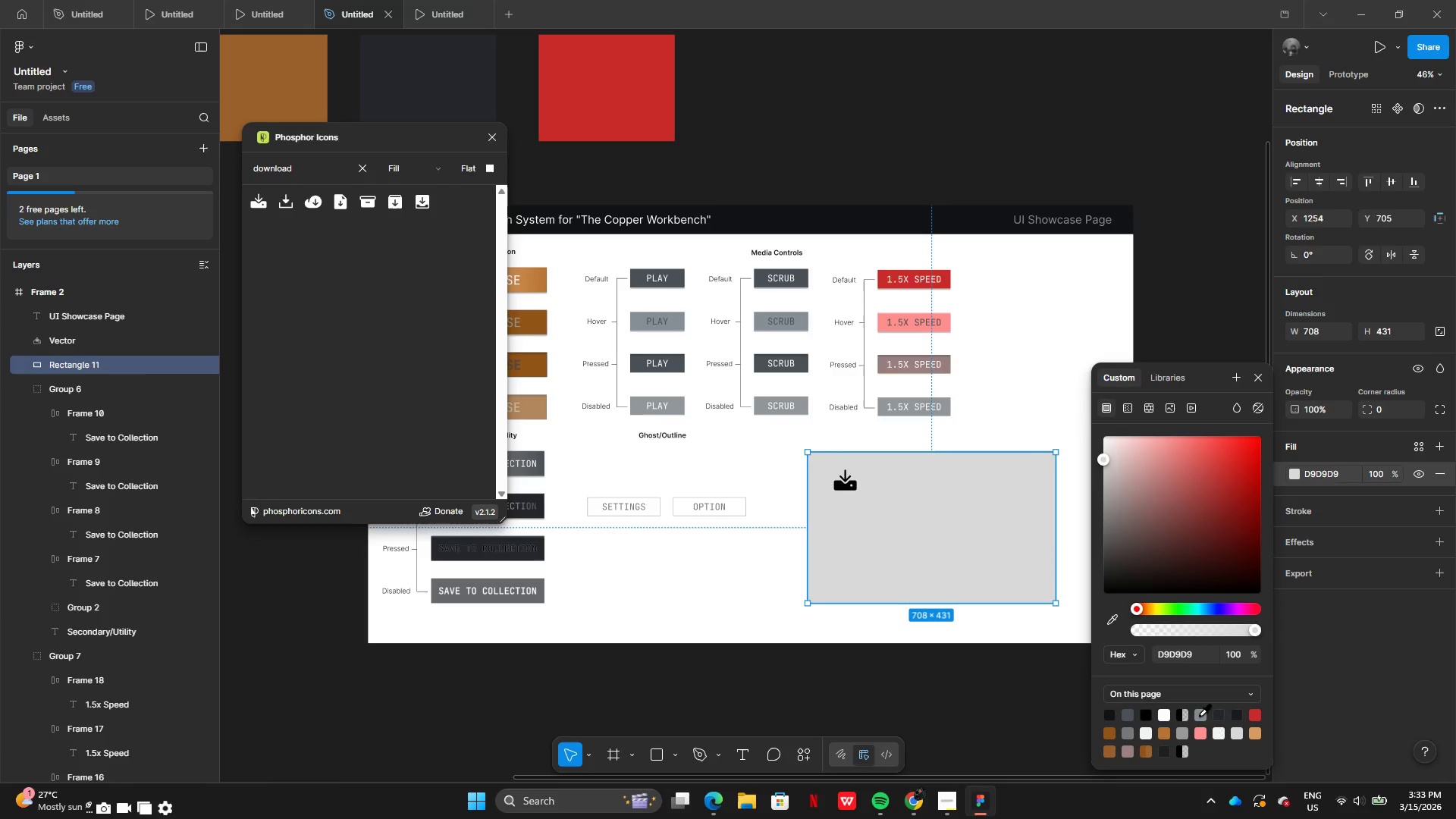 
left_click([1219, 713])
 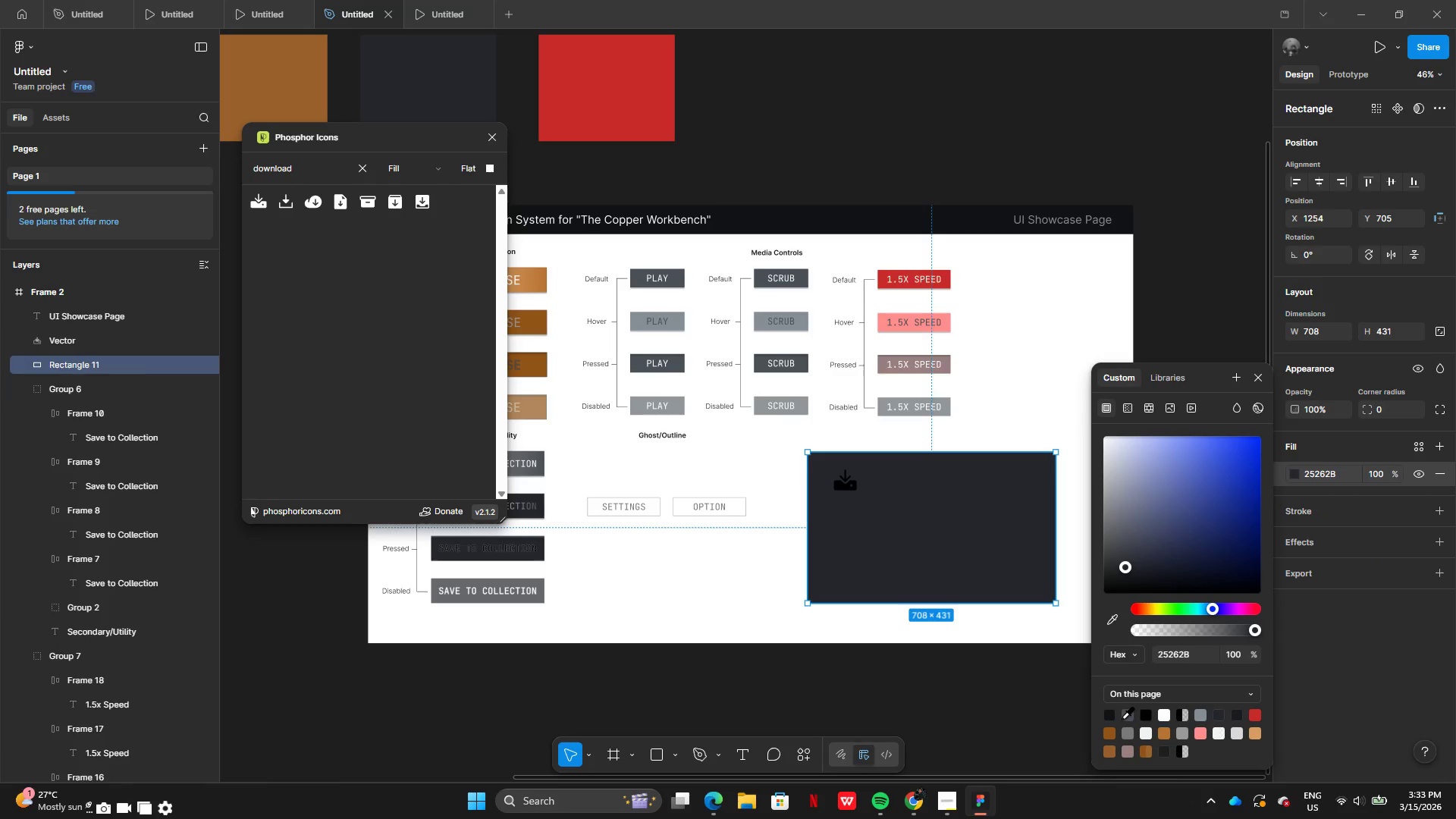 
left_click([1143, 731])
 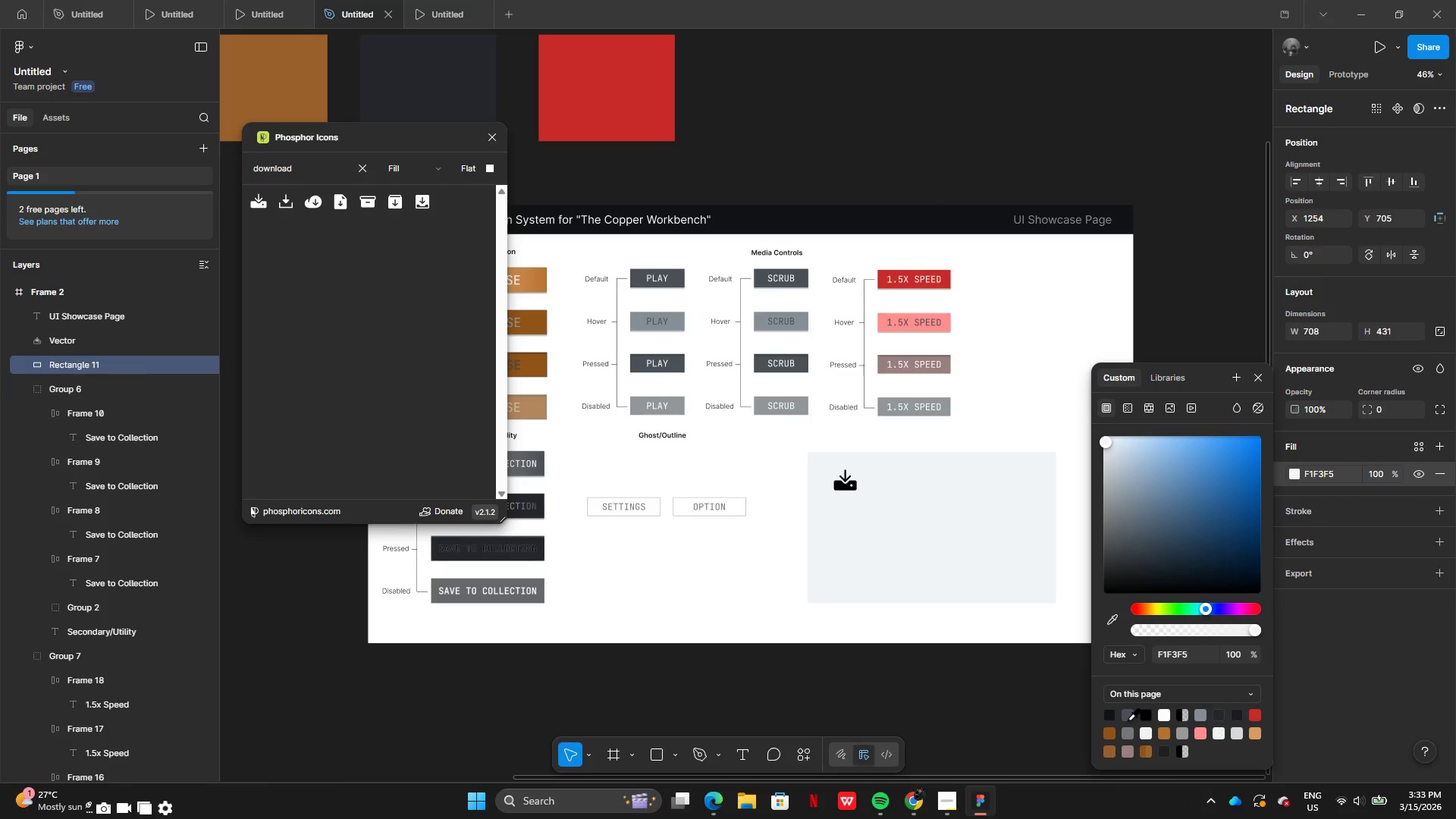 
left_click([1128, 719])
 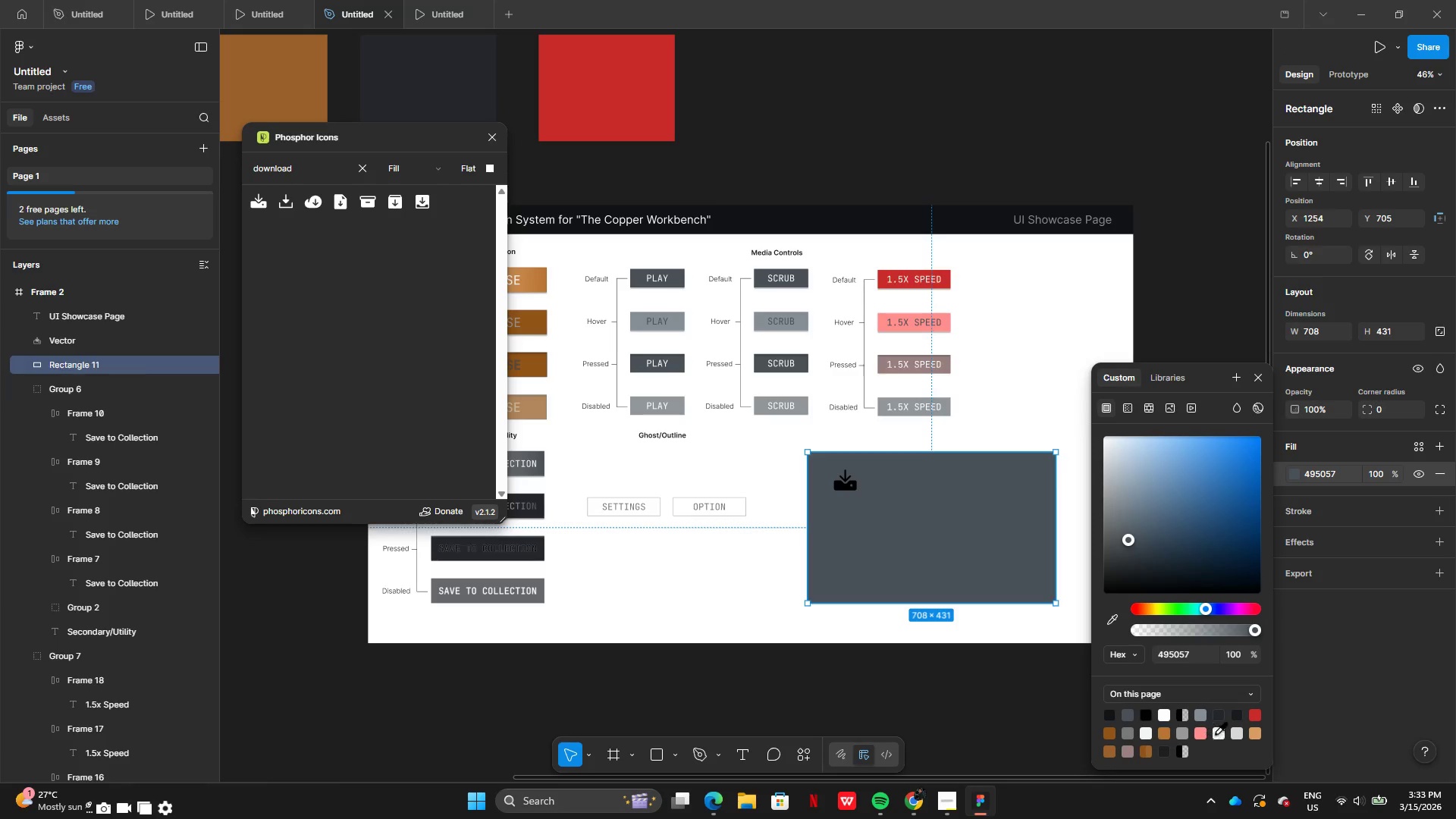 
left_click([1250, 734])
 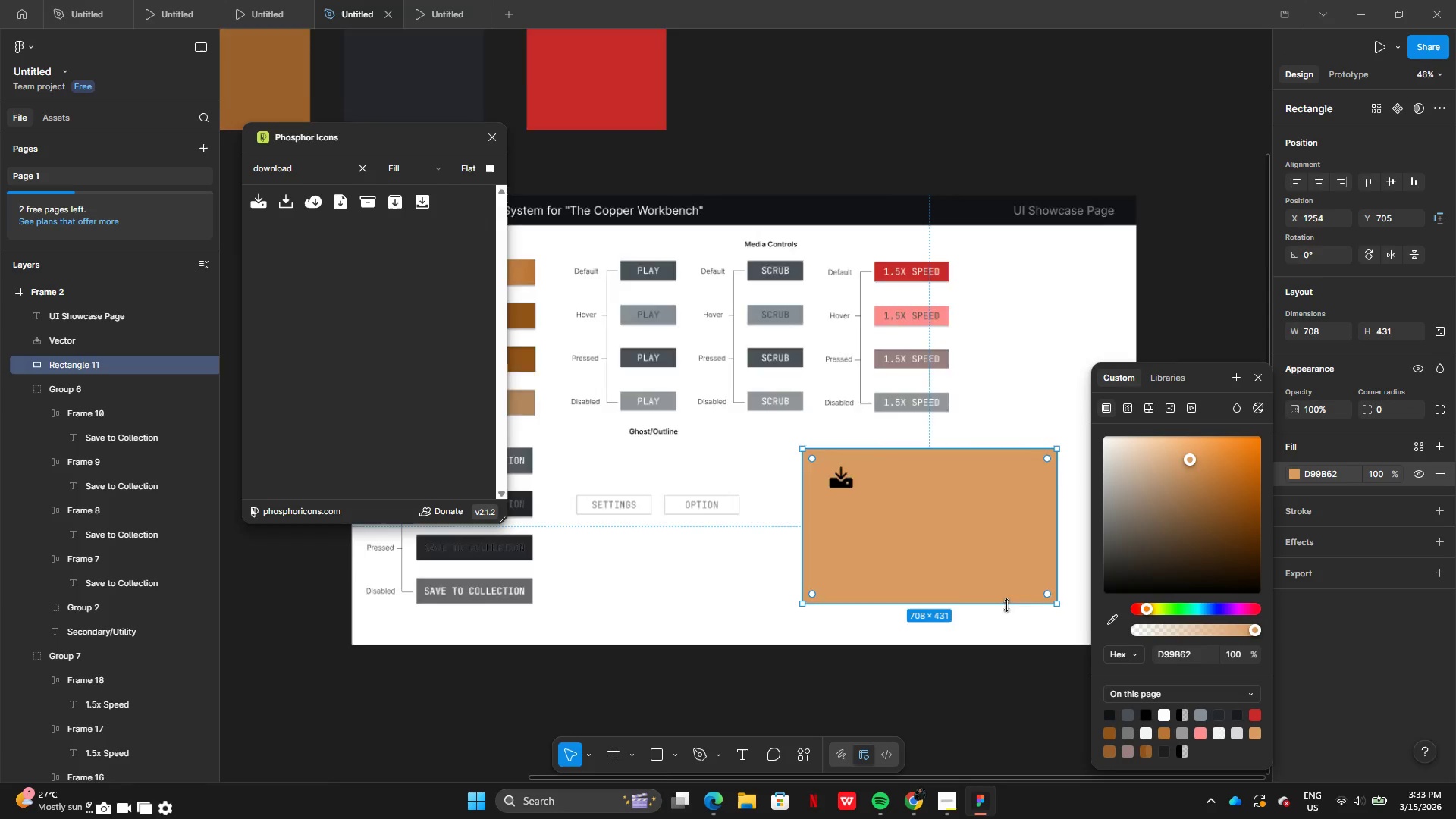 
left_click_drag(start_coordinate=[874, 497], to_coordinate=[835, 516])
 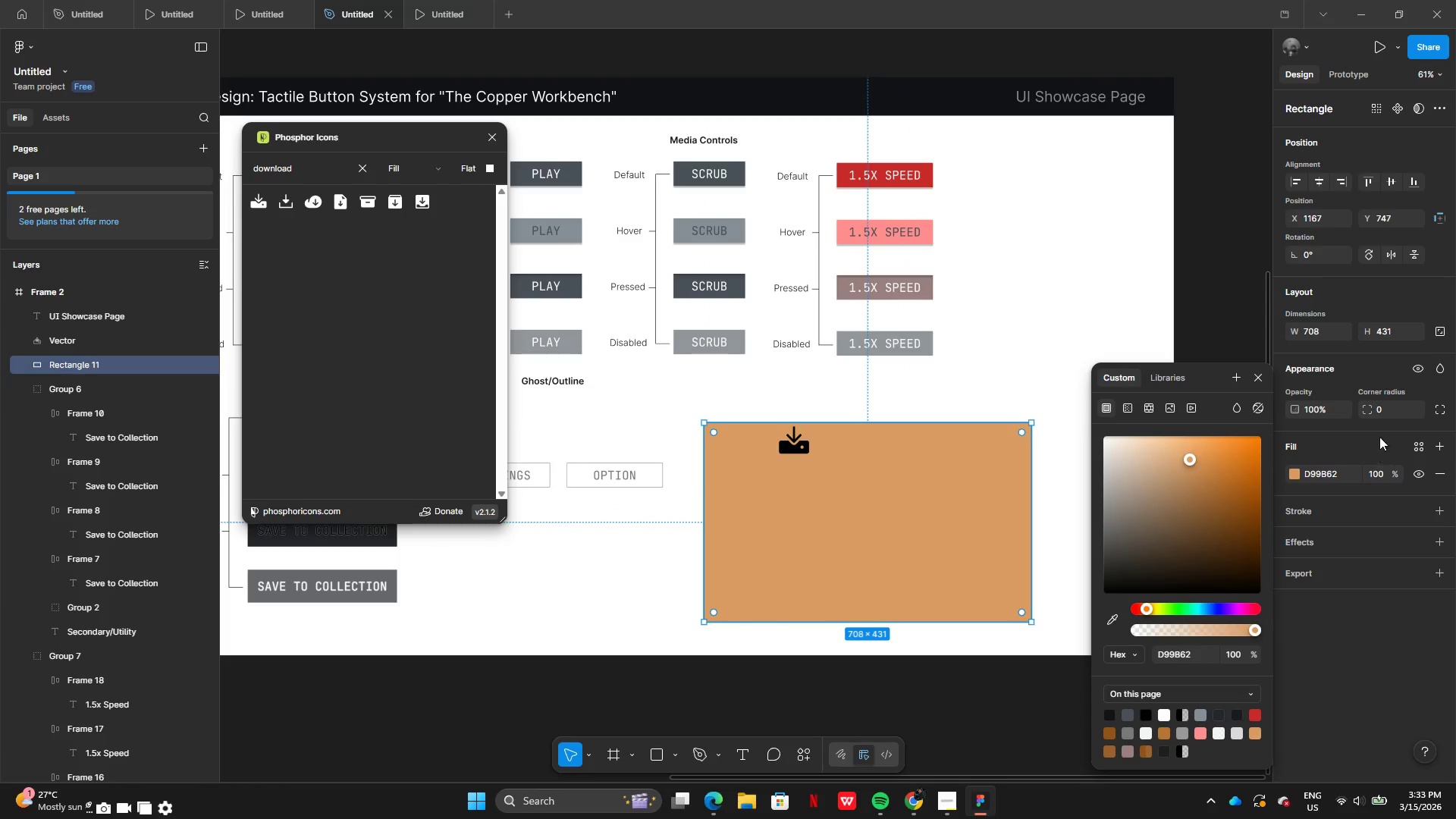 
left_click([1393, 410])
 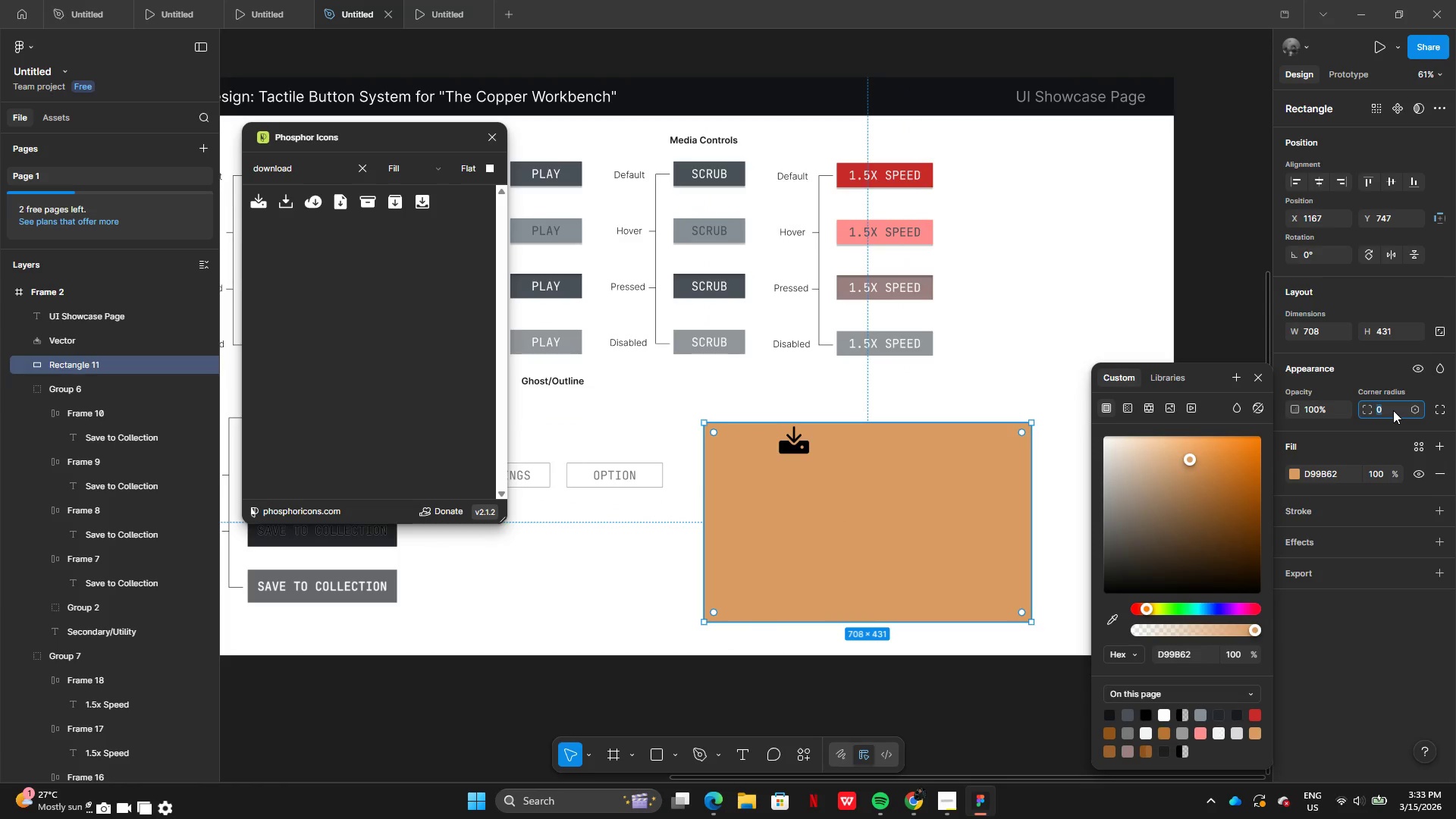 
type(30)
 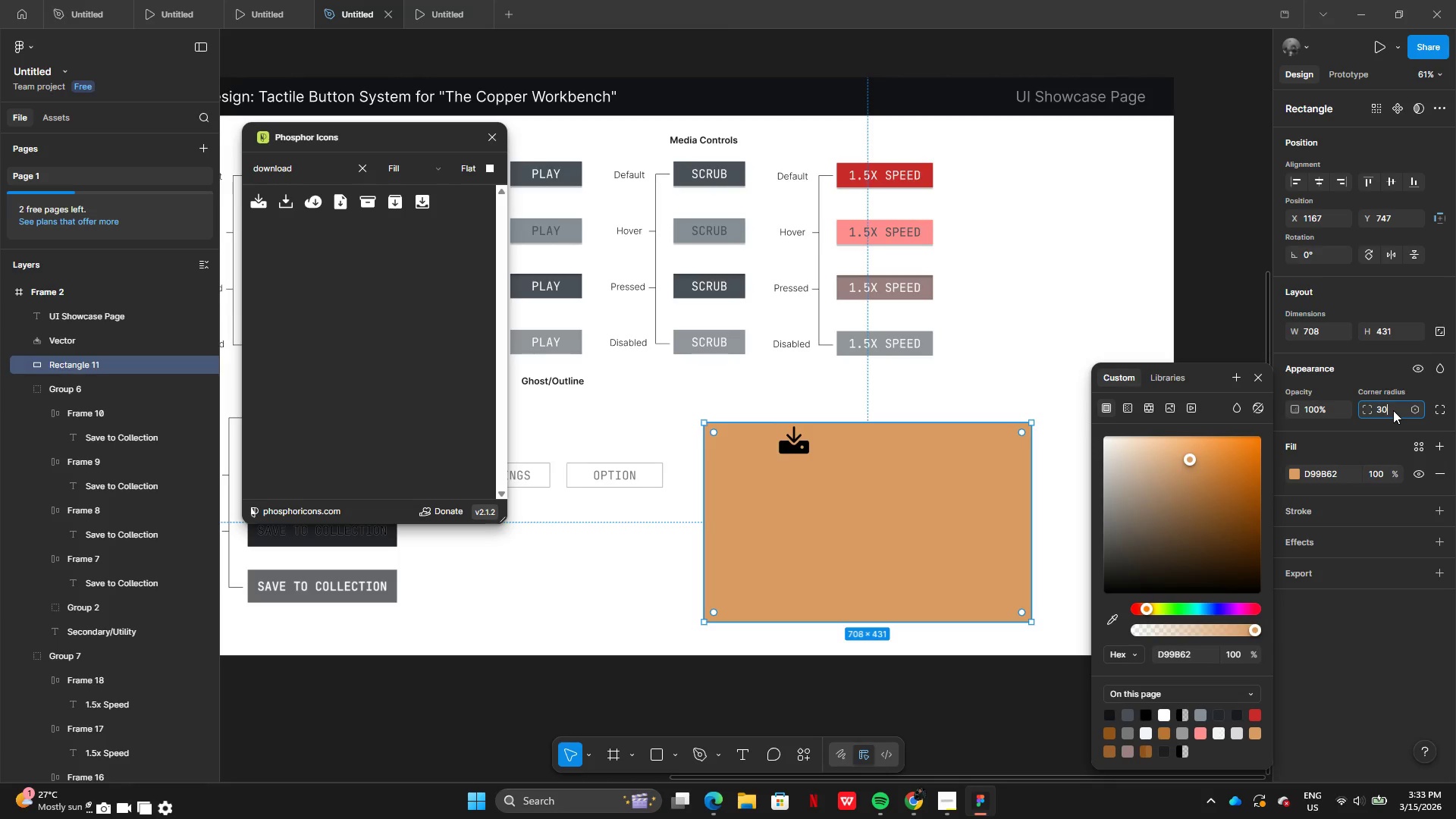 
key(Enter)
 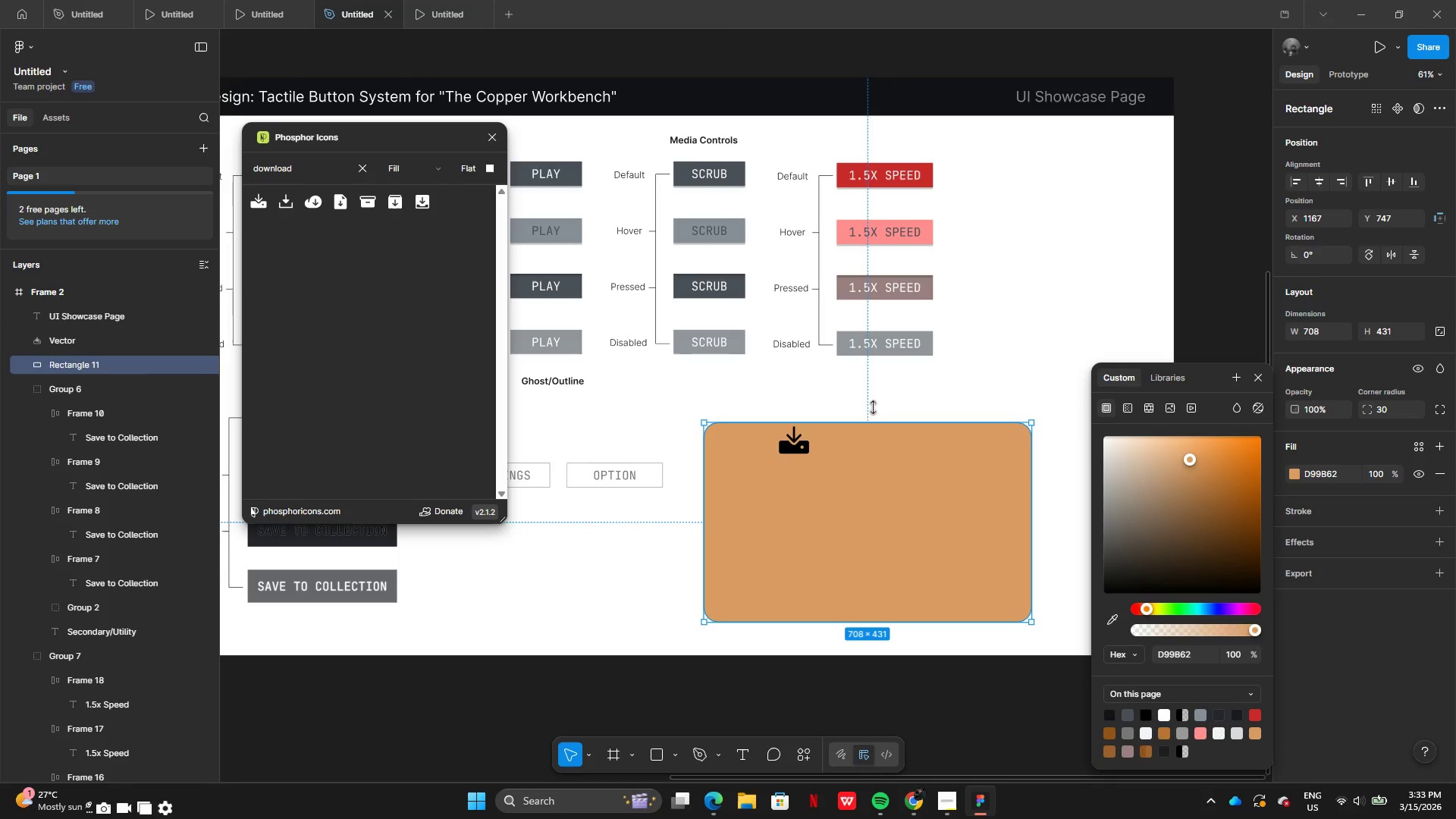 
left_click([857, 364])
 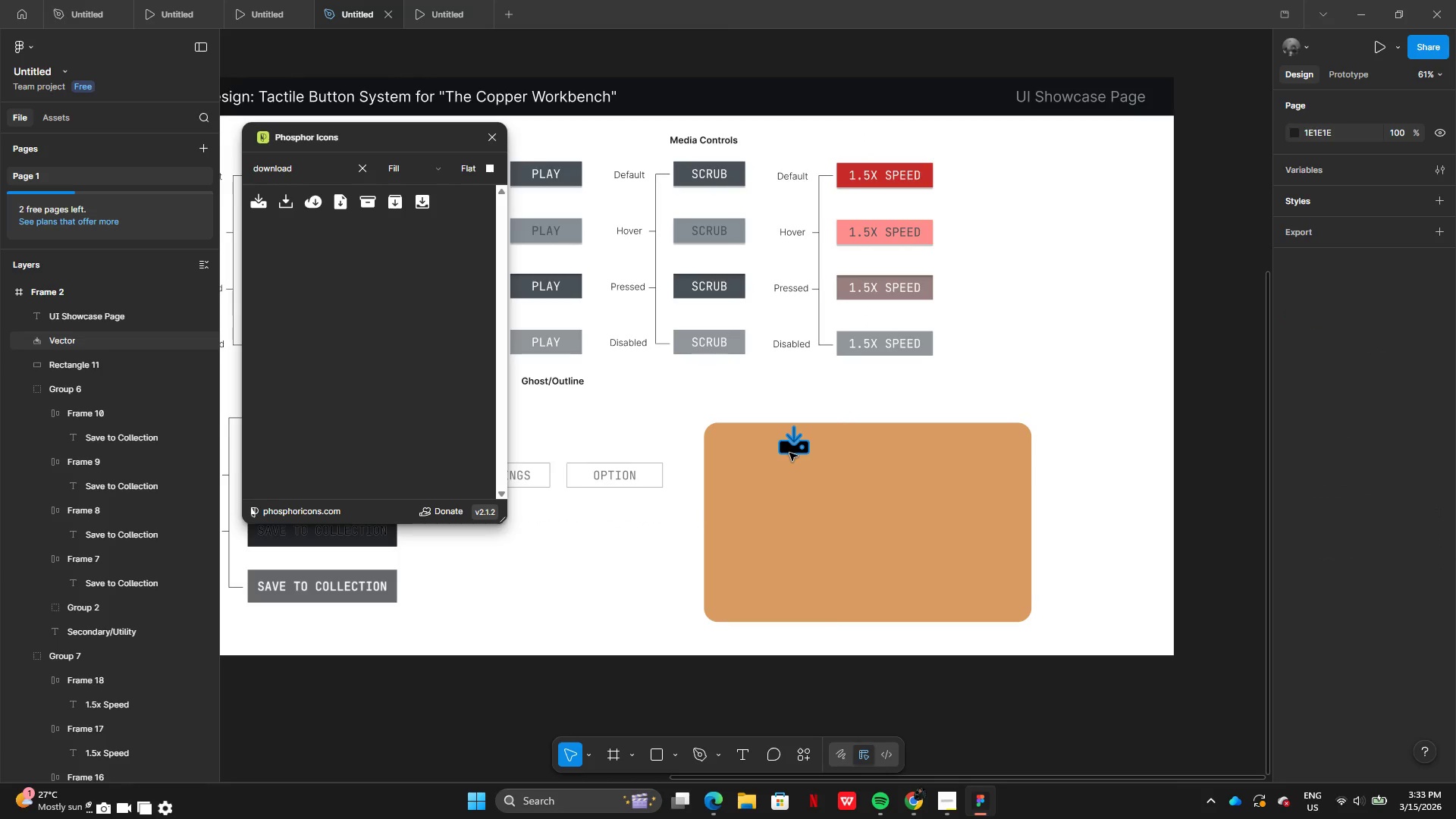 
left_click([789, 453])
 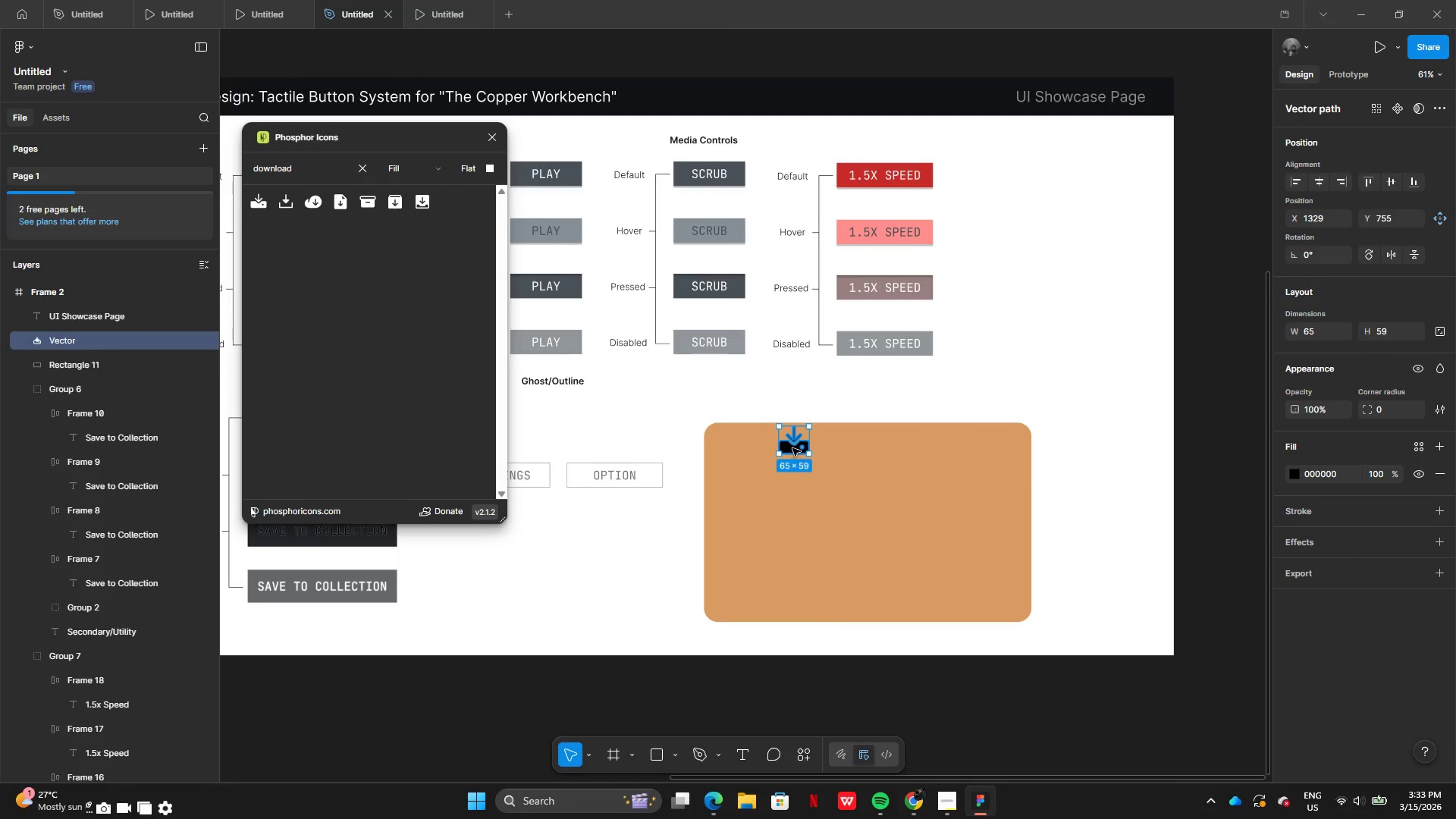 
left_click_drag(start_coordinate=[792, 448], to_coordinate=[739, 460])
 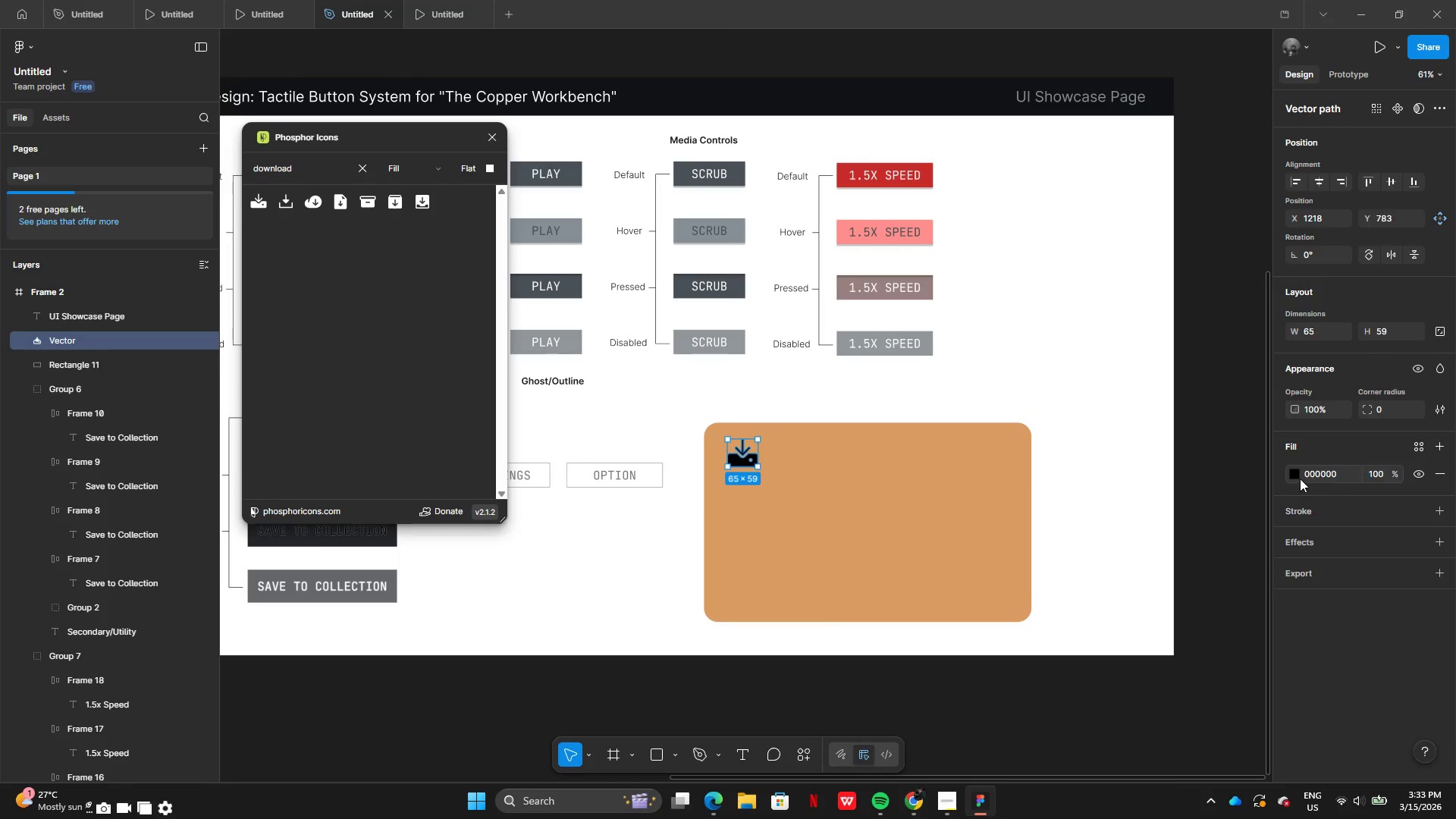 
left_click([1300, 479])
 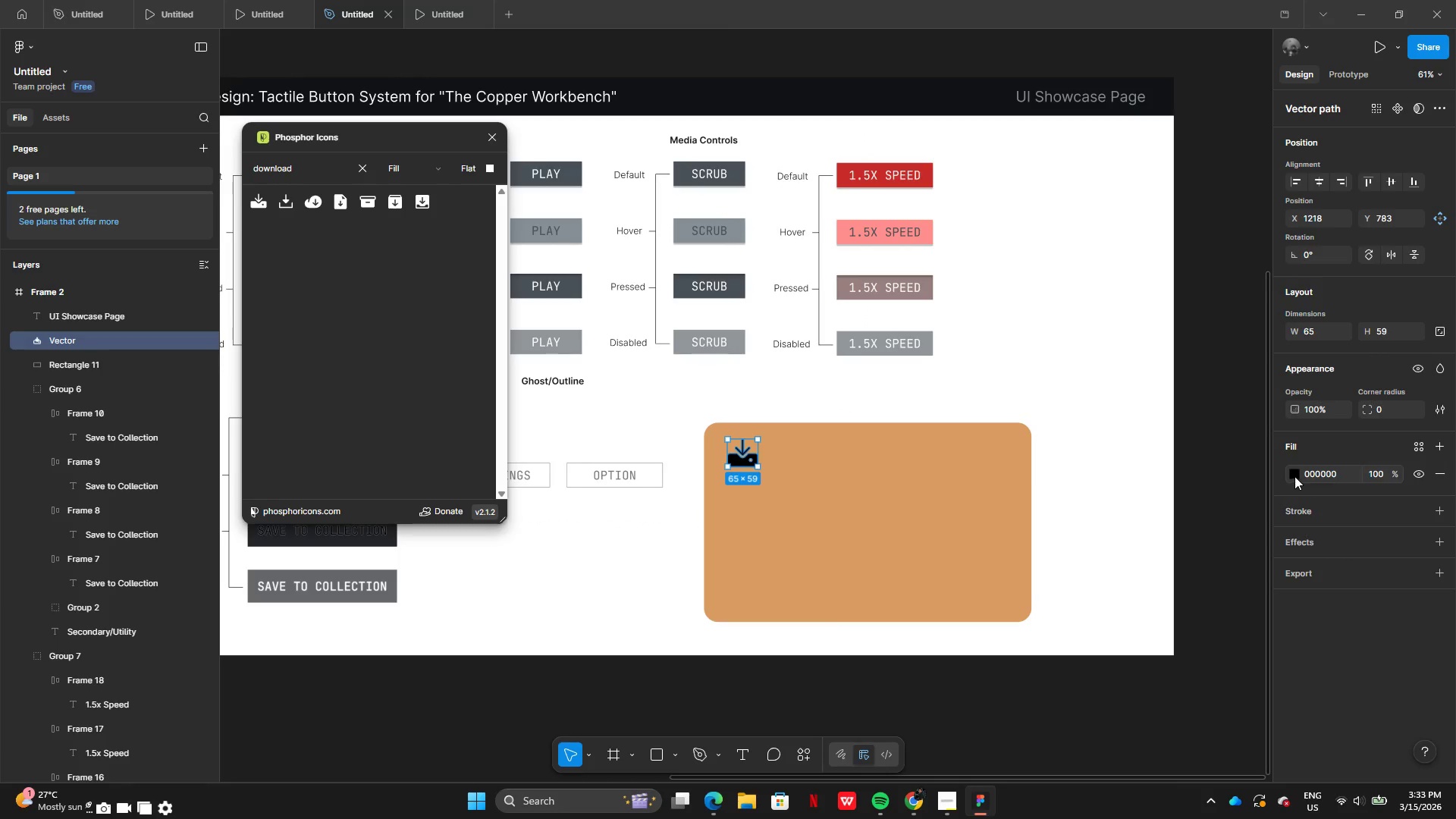 
left_click([1293, 474])
 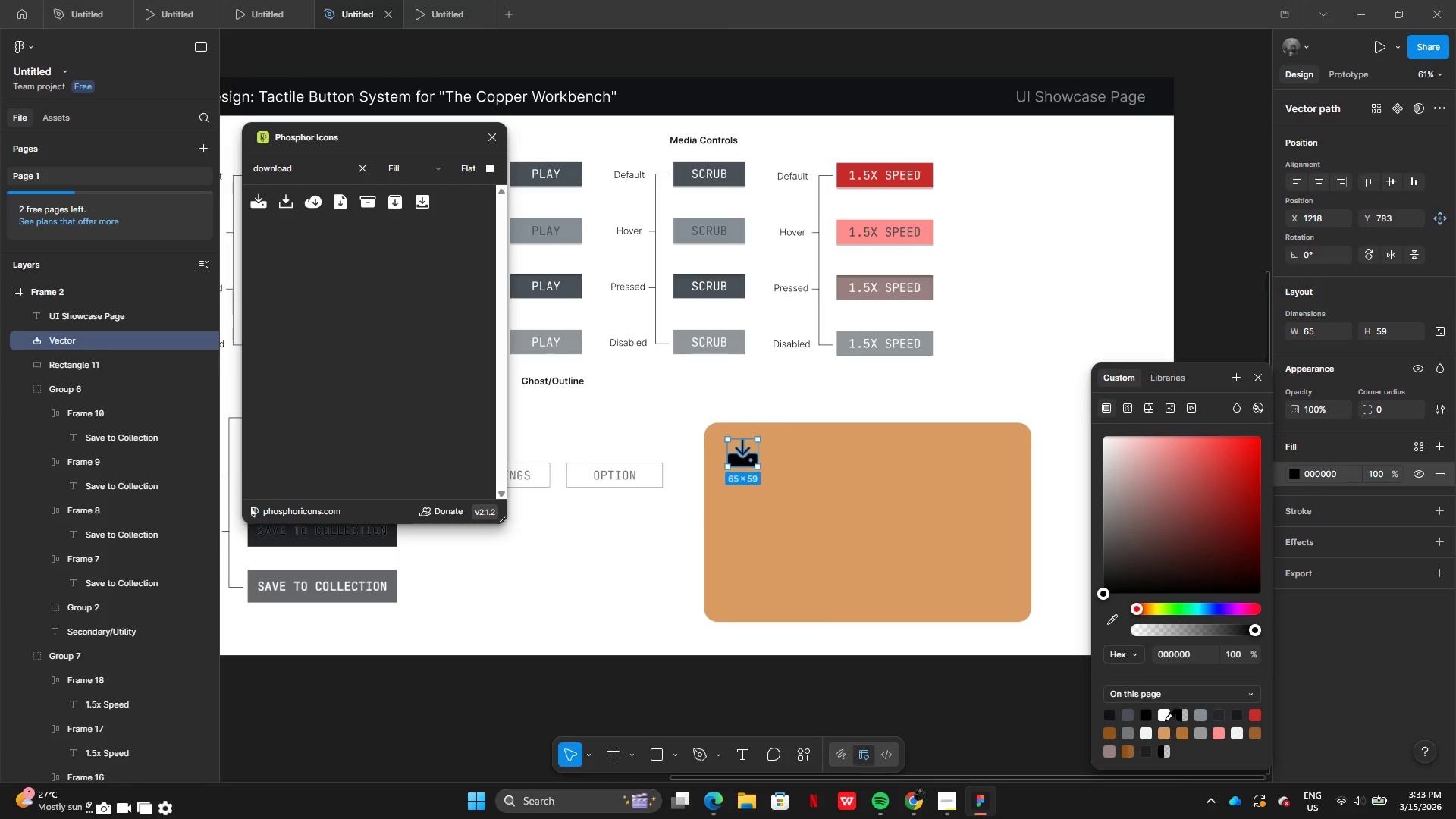 
left_click([1164, 716])
 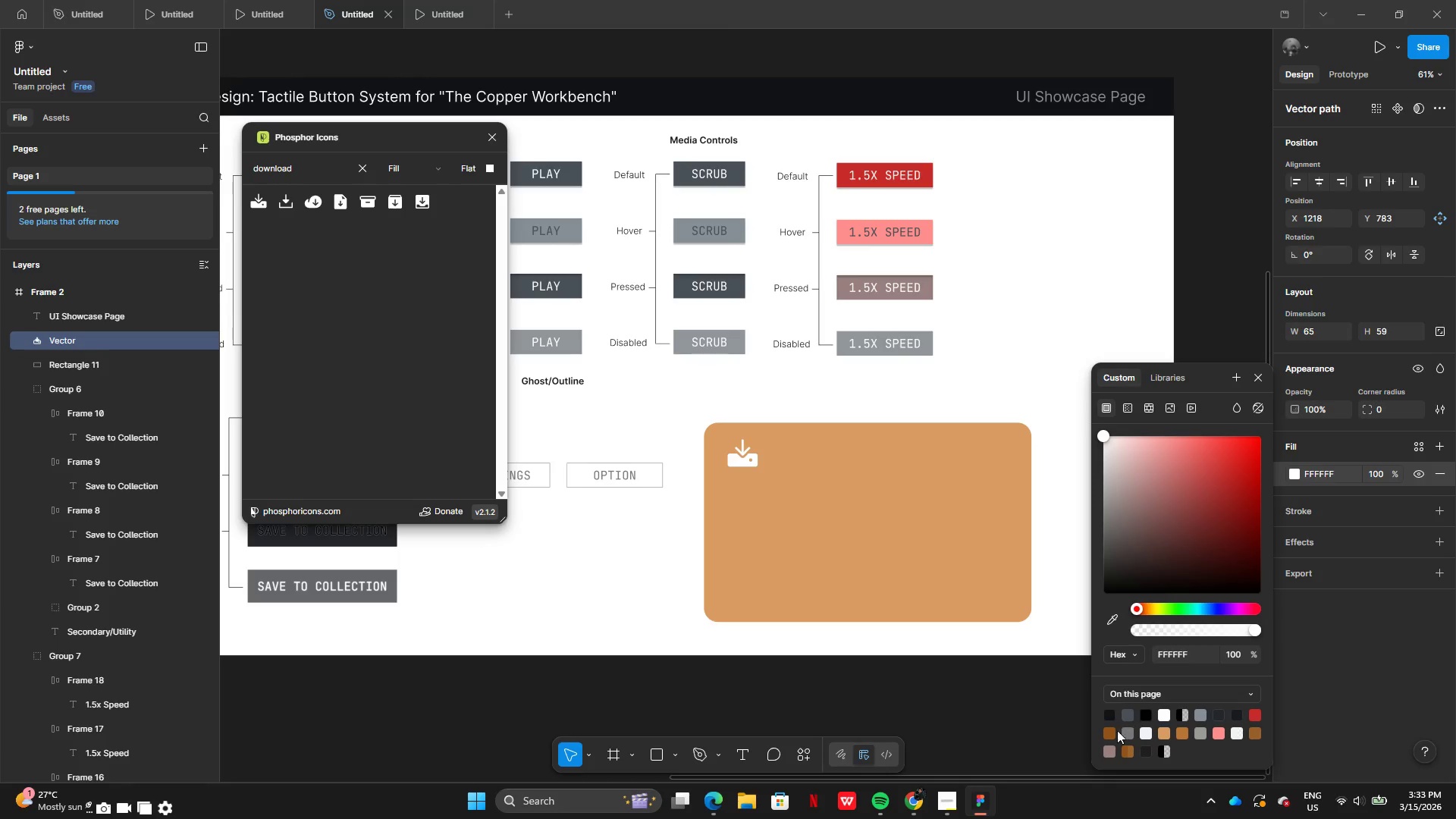 
left_click([1104, 733])
 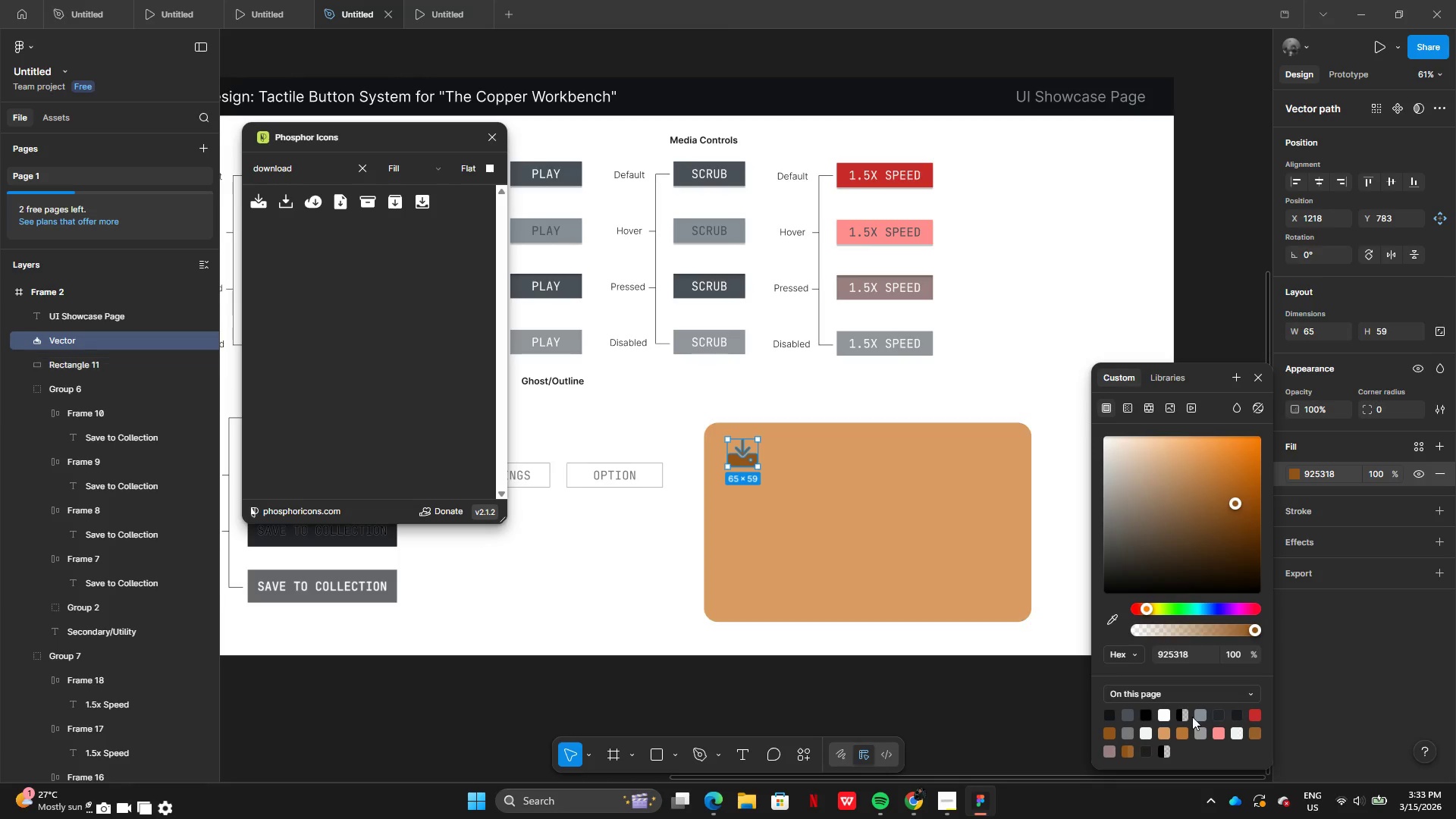 
wait(5.3)
 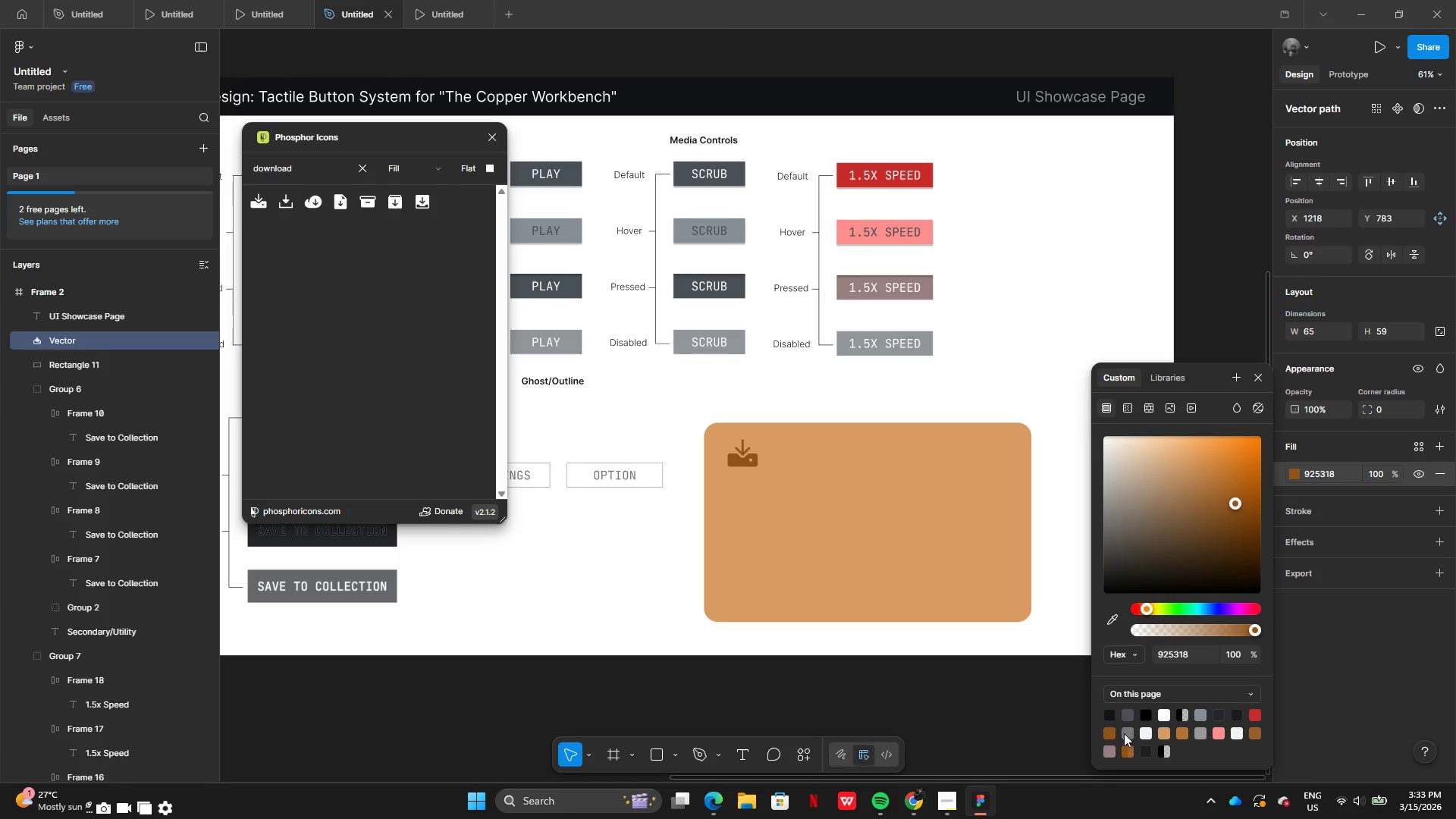 
left_click([943, 585])
 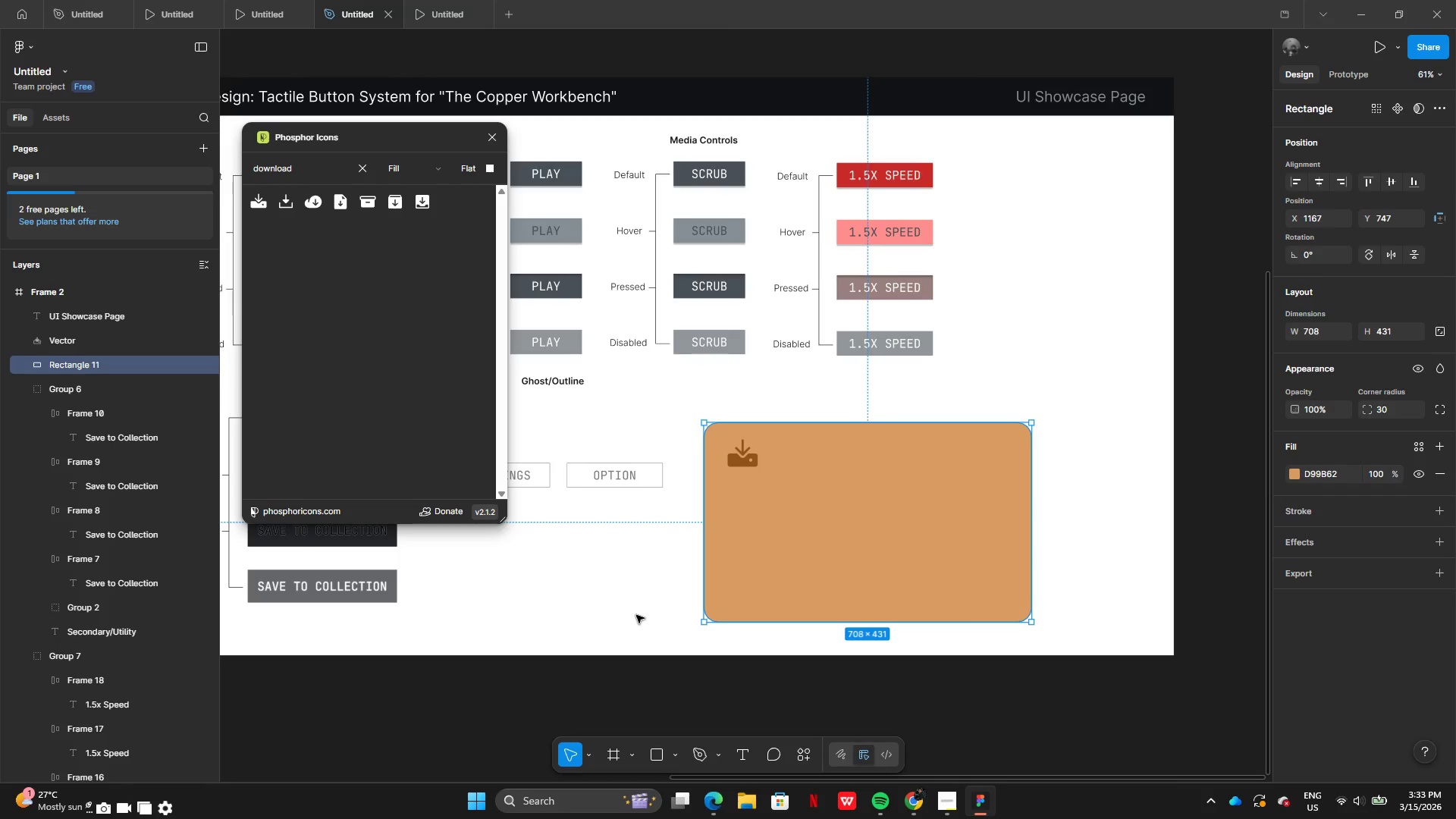 
left_click([635, 616])
 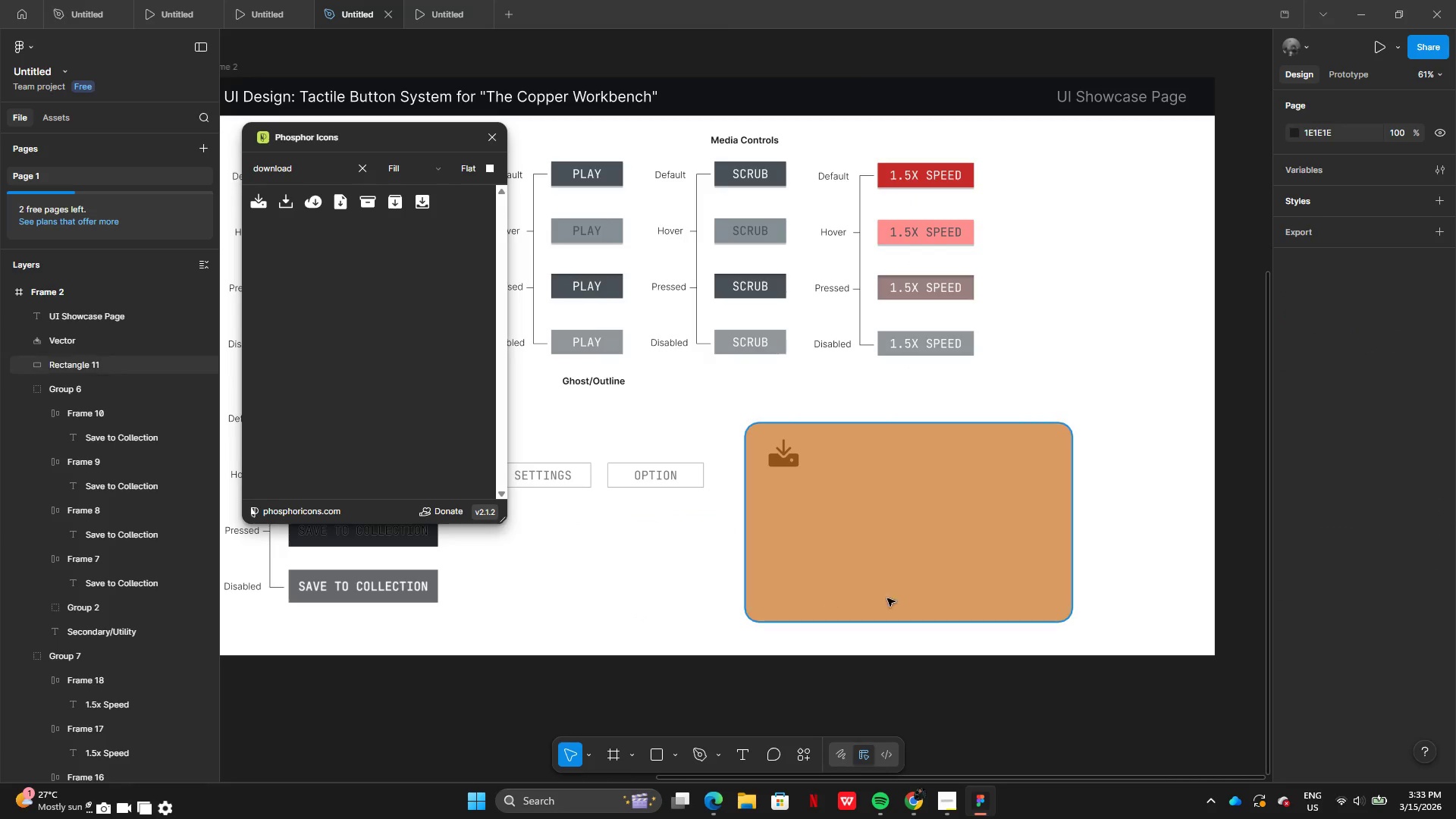 
left_click([912, 592])
 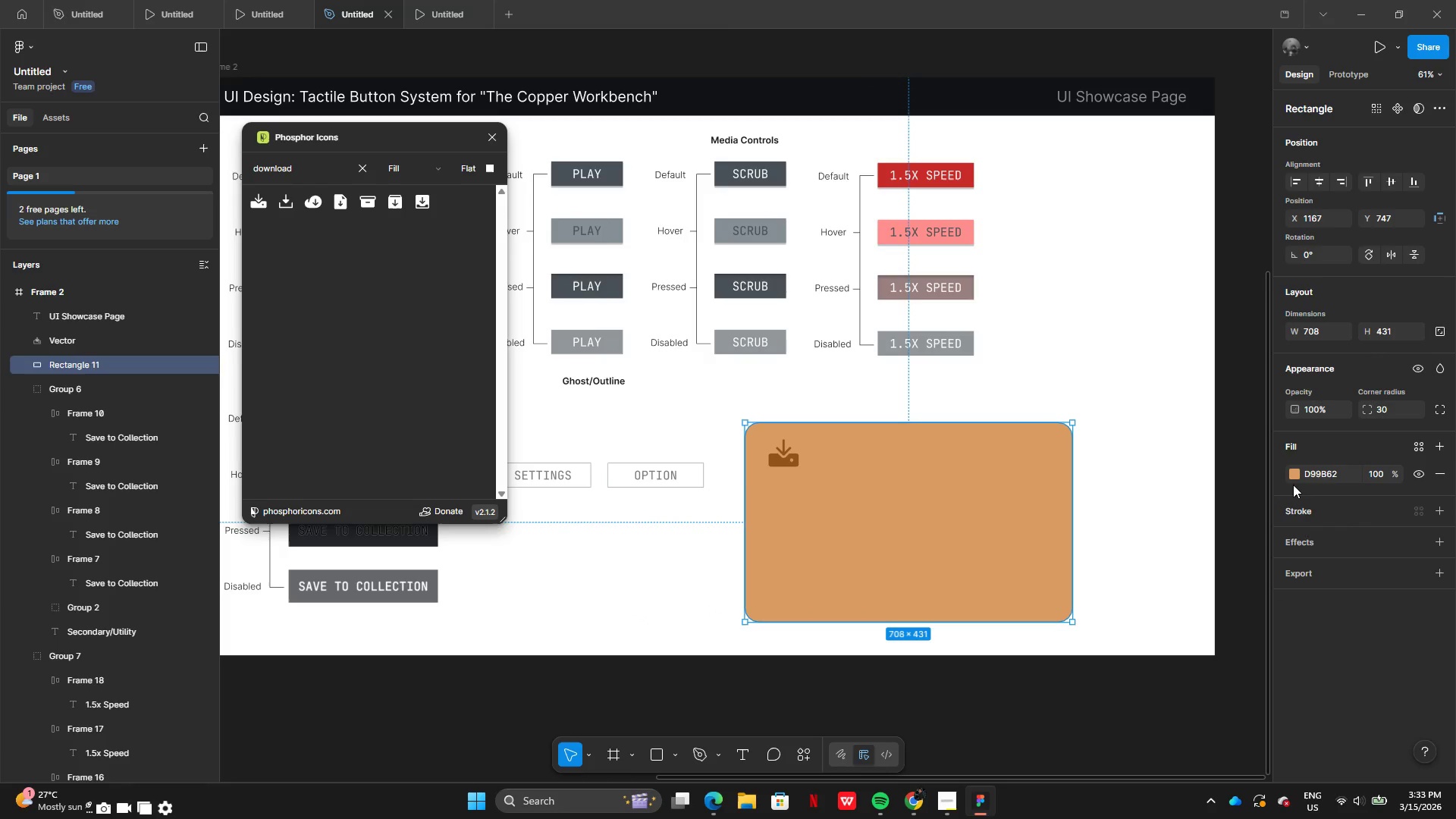 
left_click([1296, 475])
 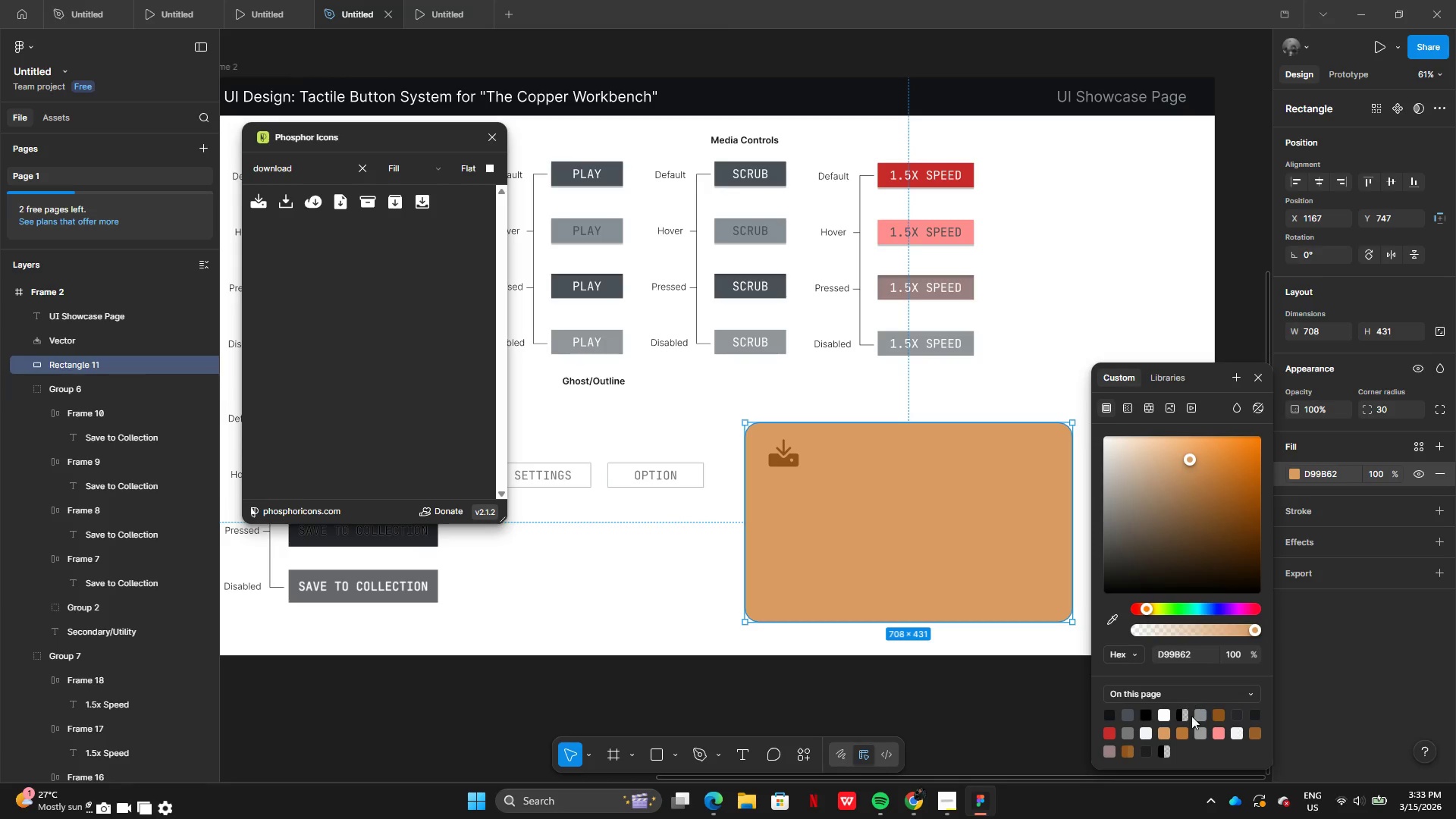 
left_click([1201, 717])
 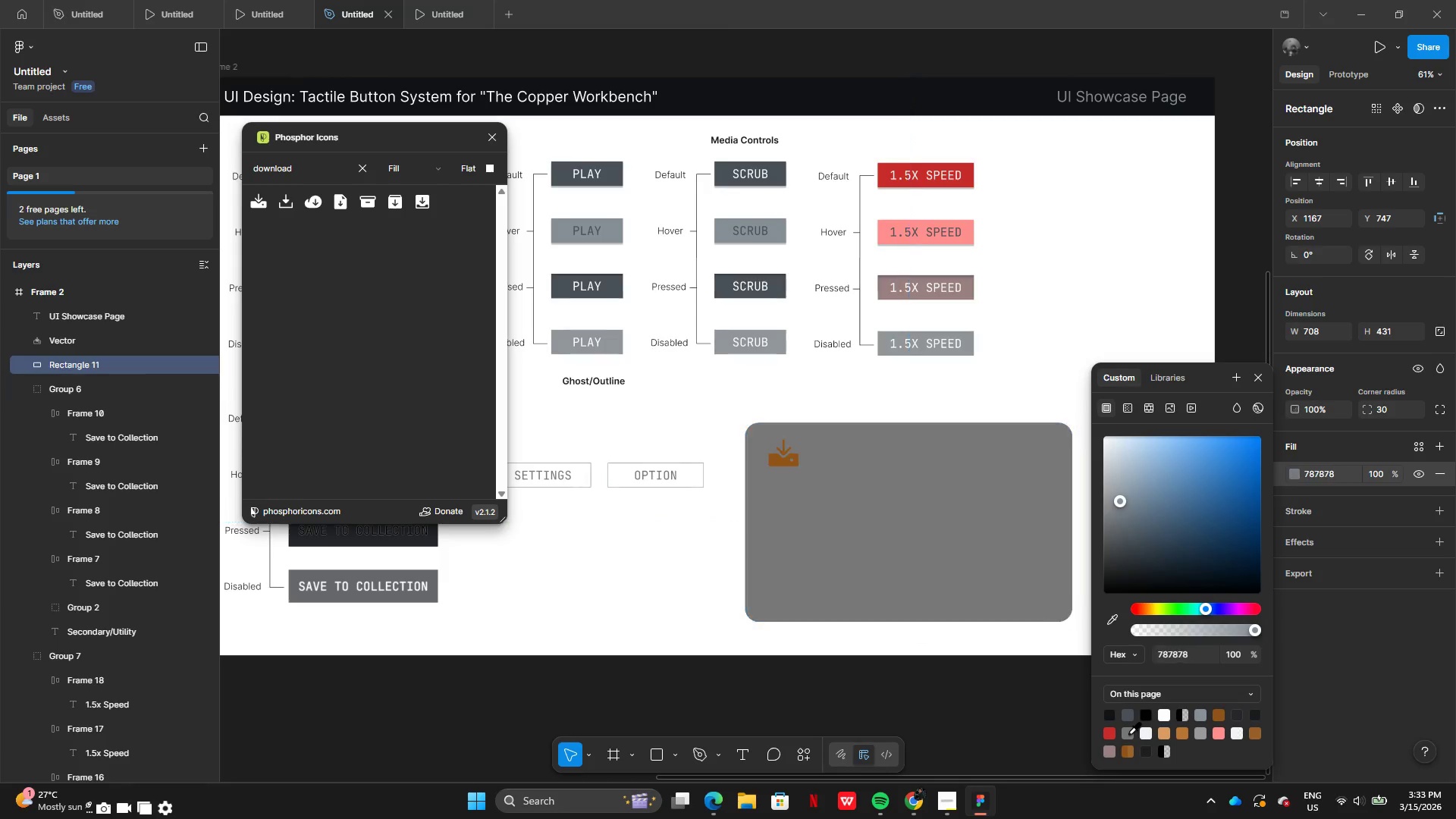 
left_click([1147, 735])
 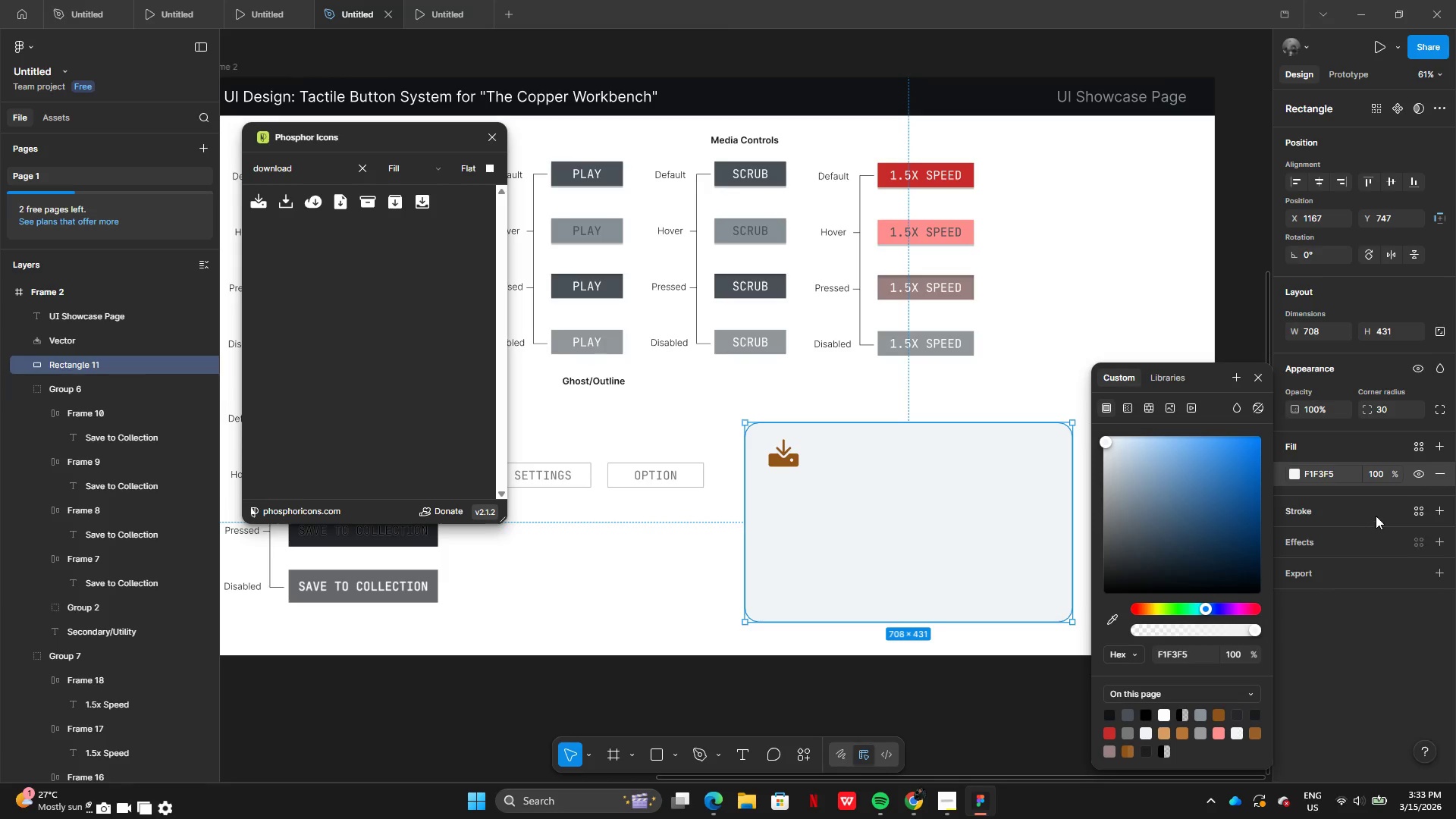 
left_click([1440, 540])
 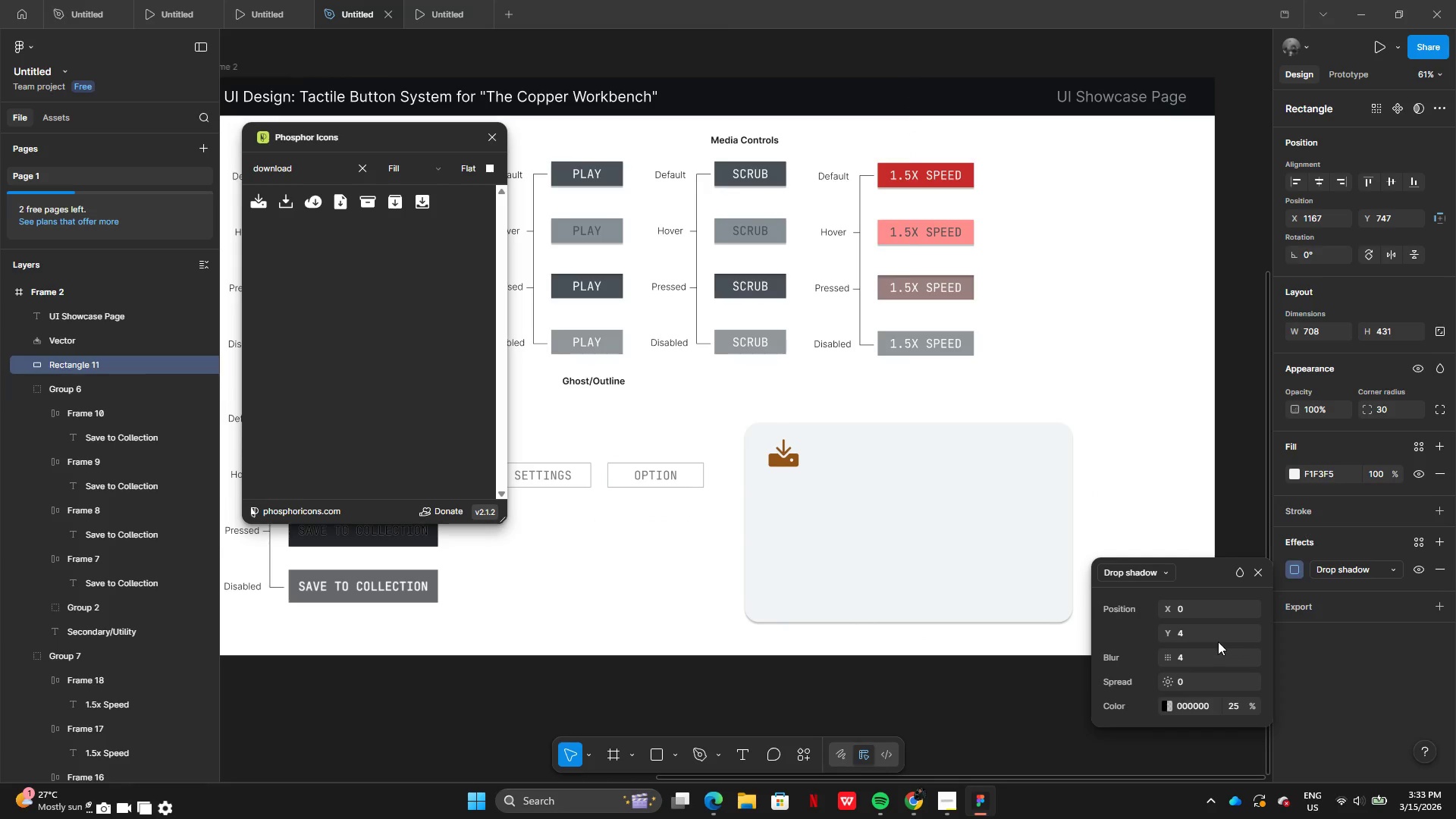 
left_click([1208, 636])
 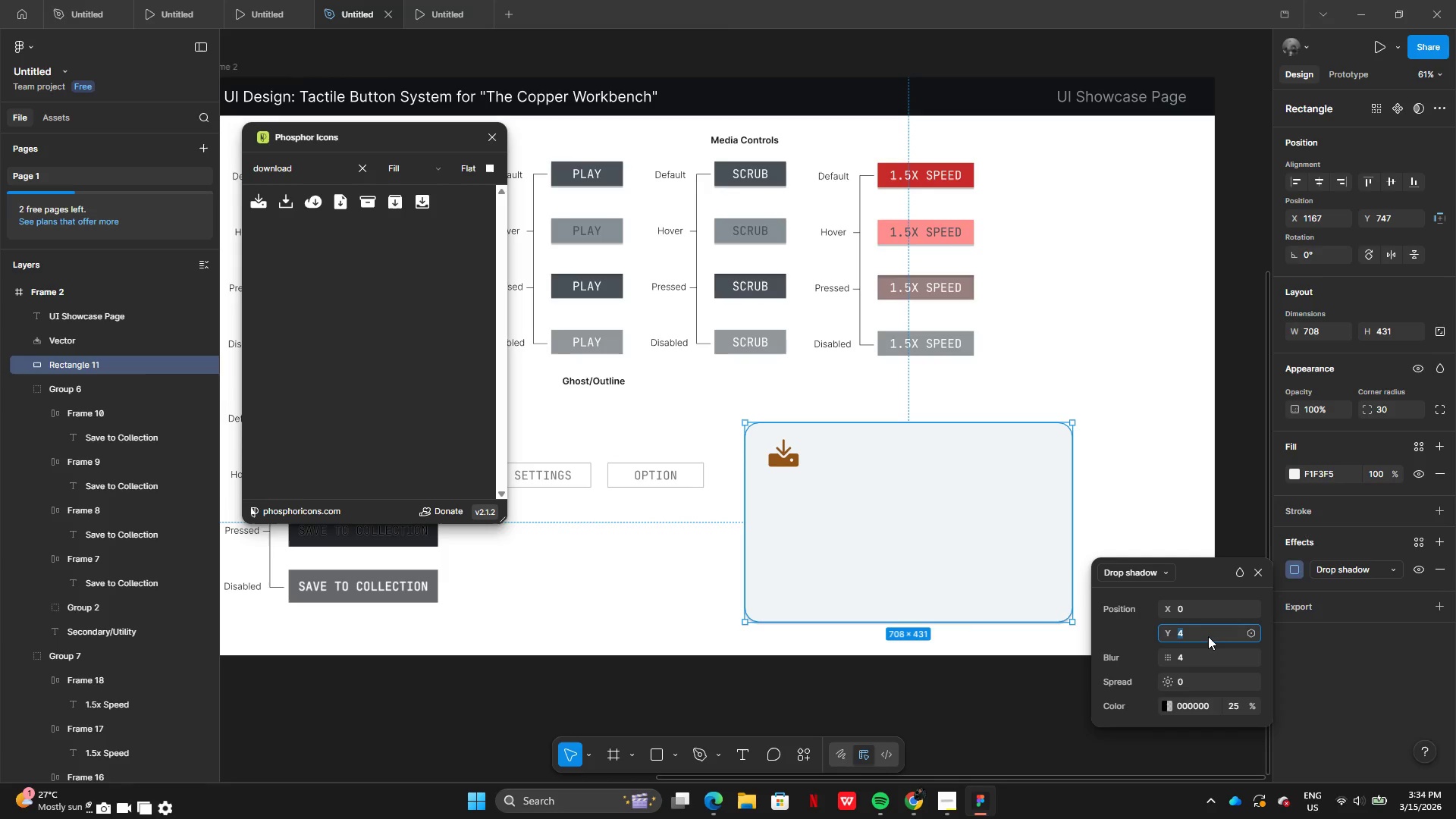 
key(0)
 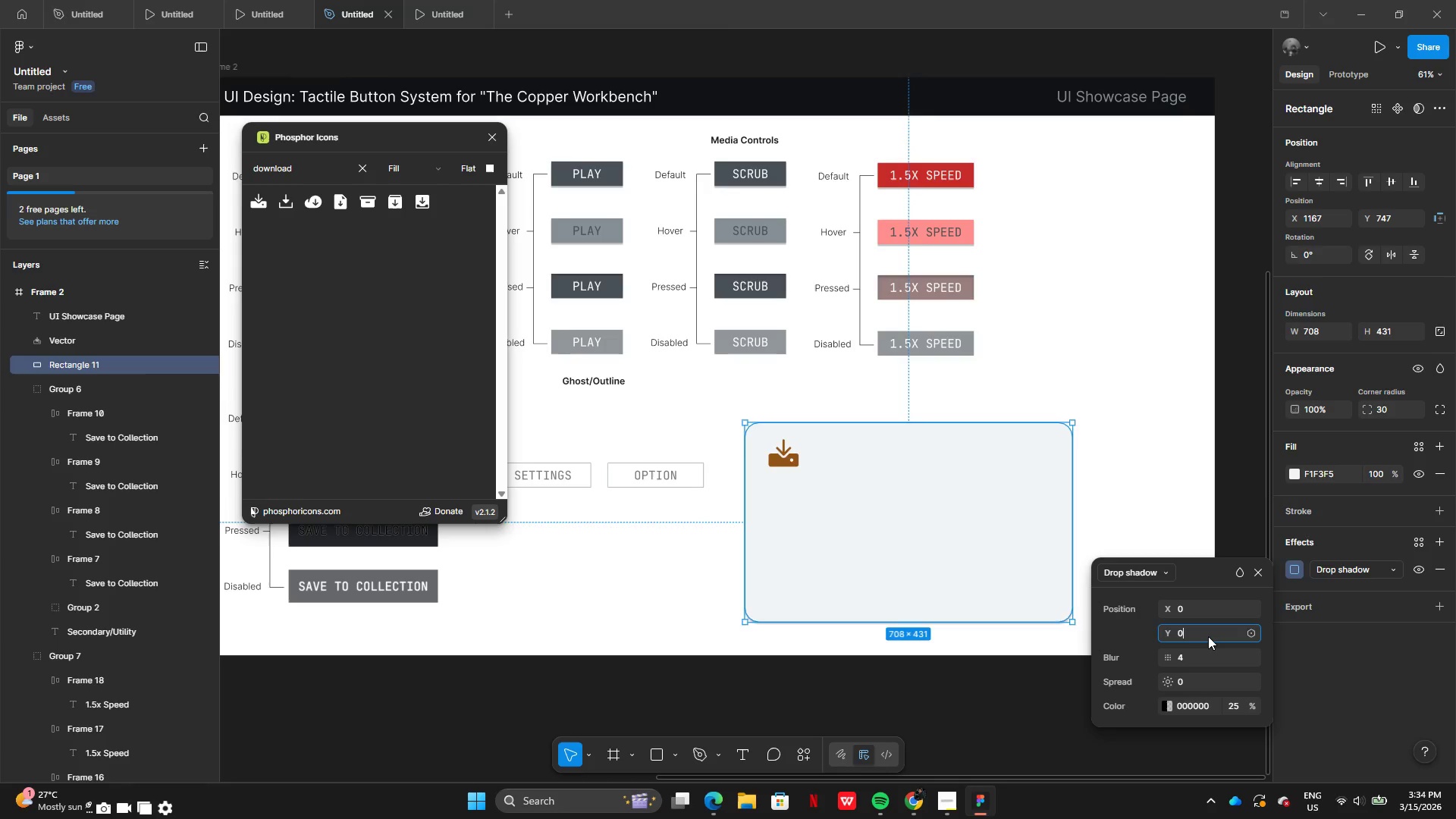 
key(Enter)
 